 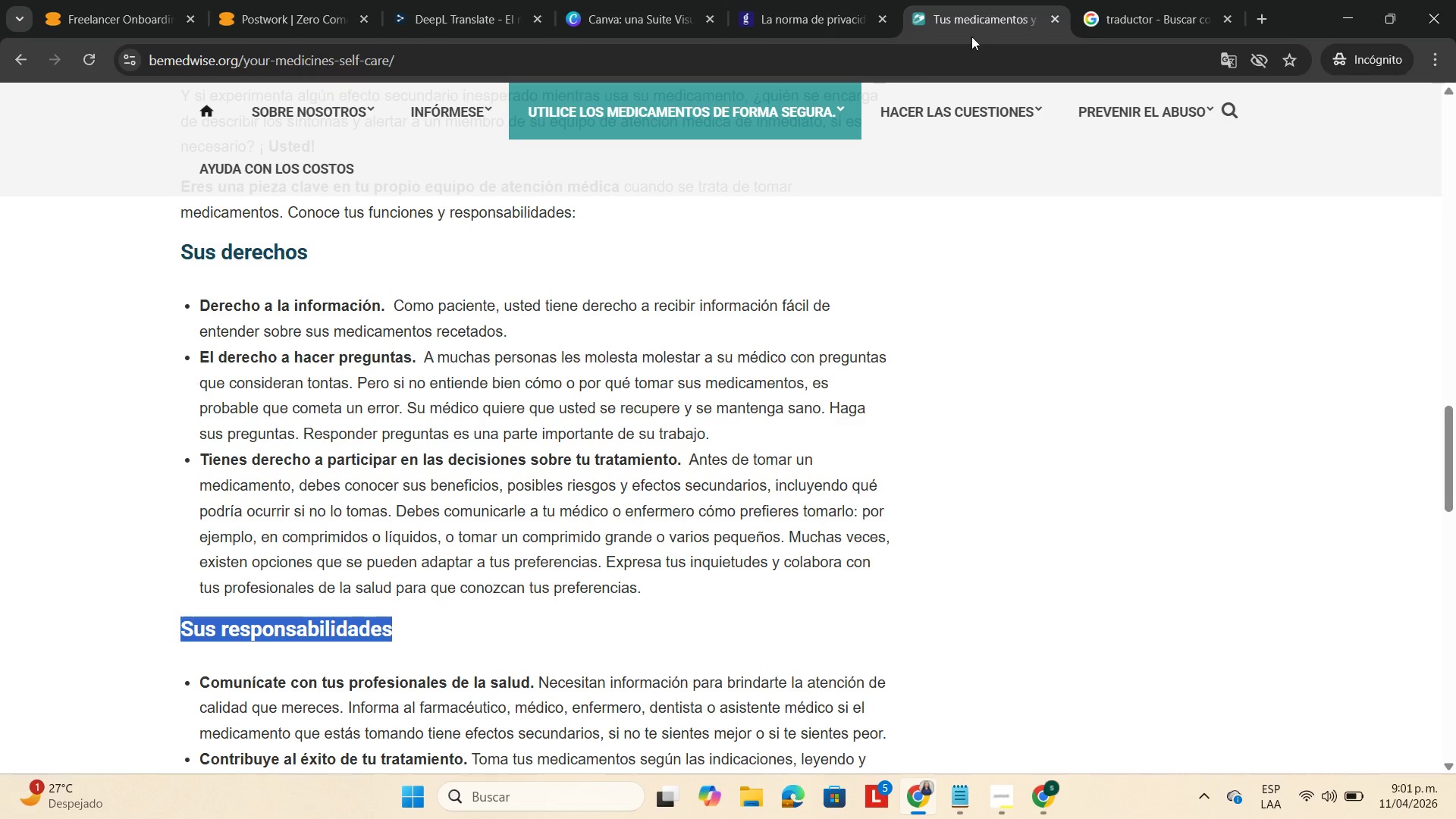 
scroll: coordinate [290, 654], scroll_direction: down, amount: 2.0
 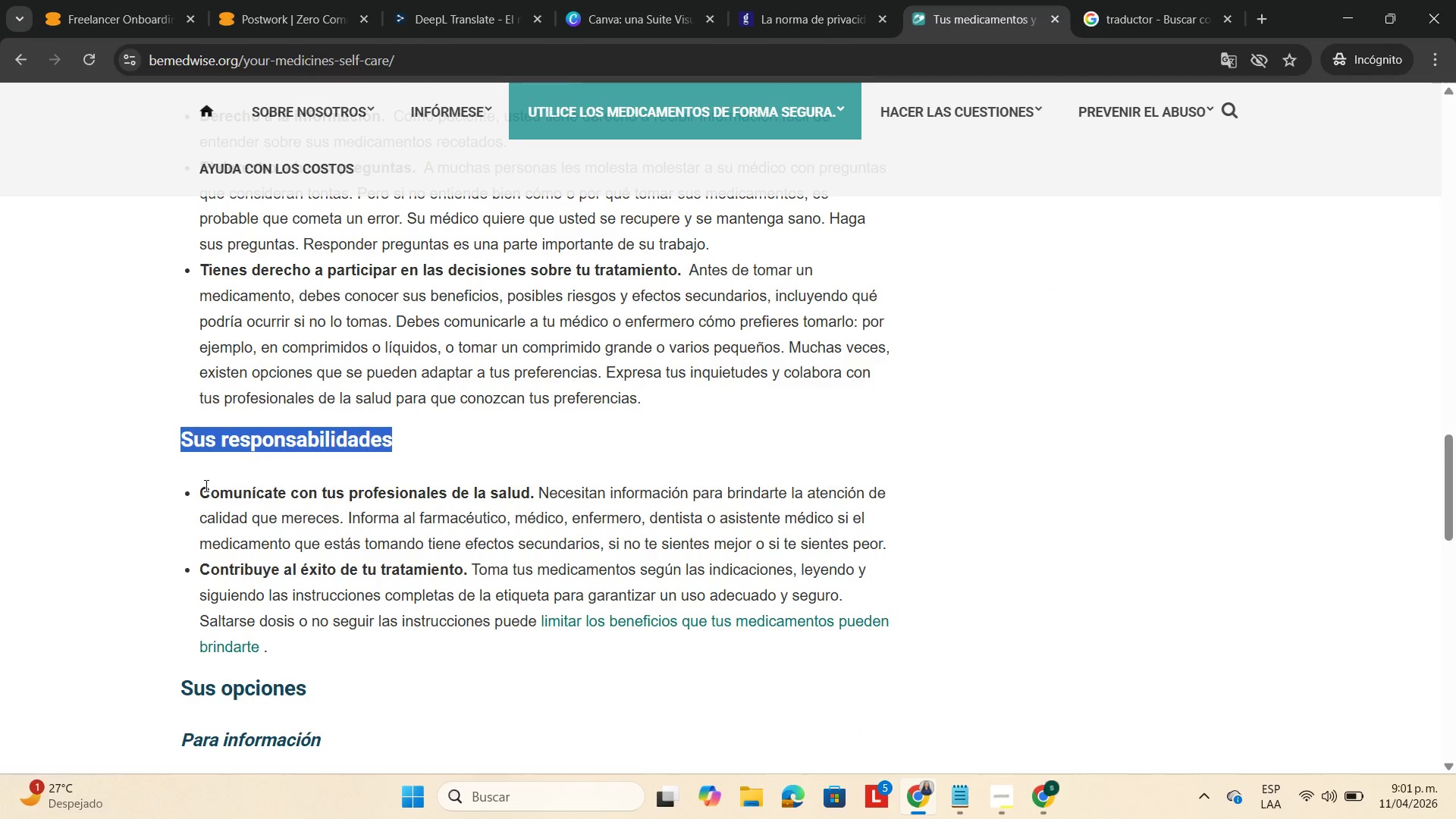 
left_click_drag(start_coordinate=[200, 490], to_coordinate=[532, 477])
 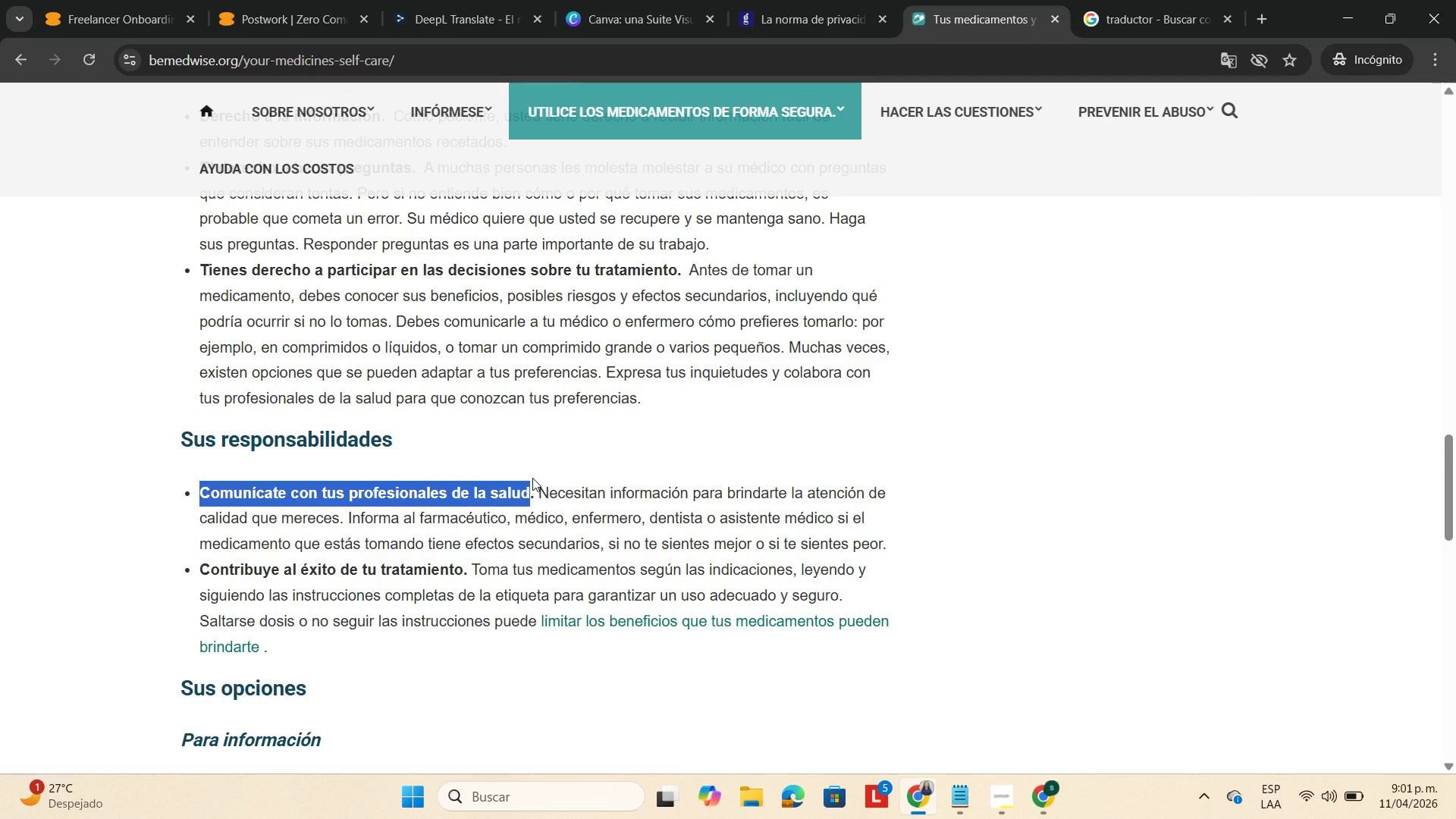 
key(Control+C)
 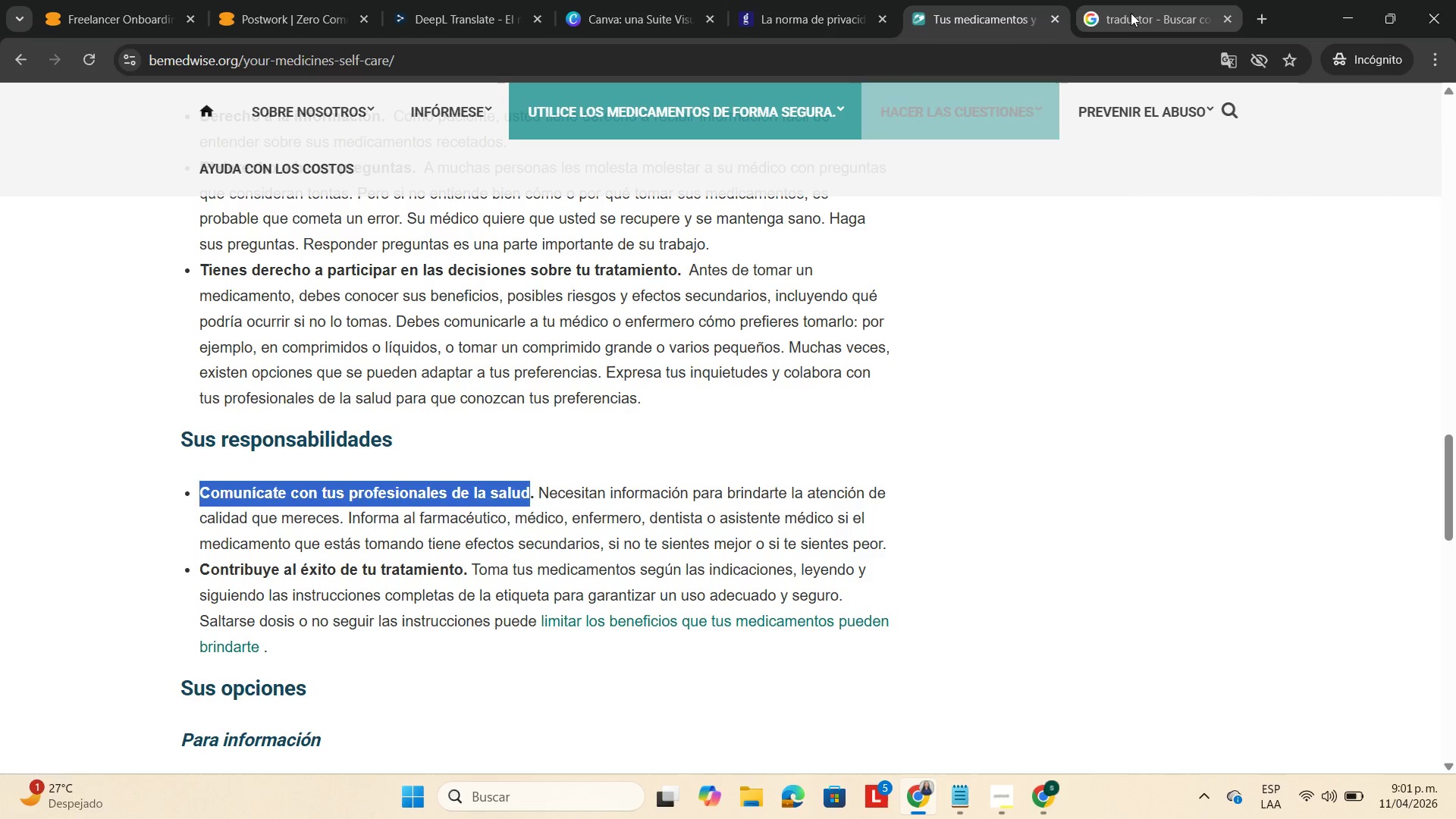 
left_click([1141, 13])
 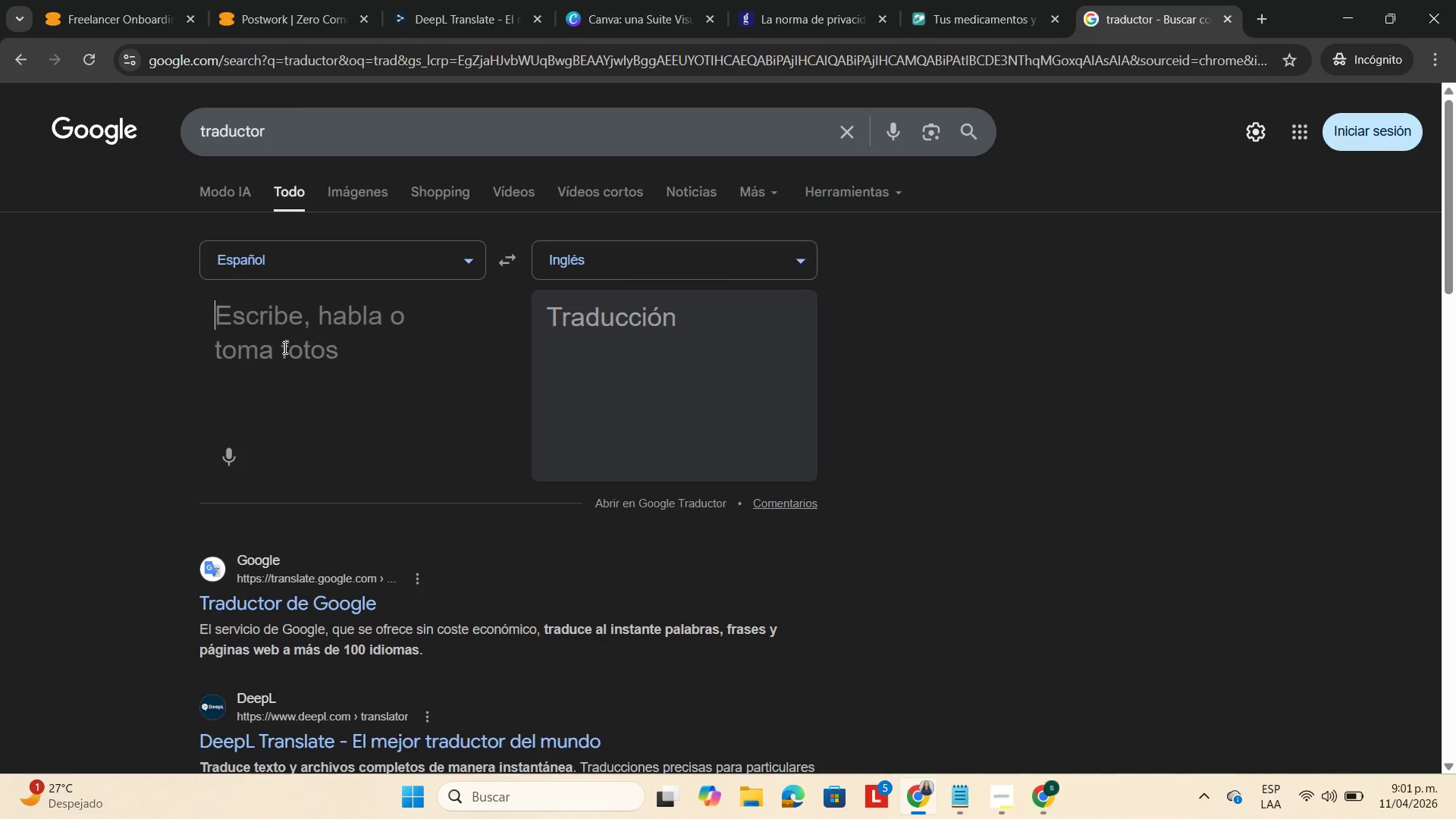 
key(Control+V)
 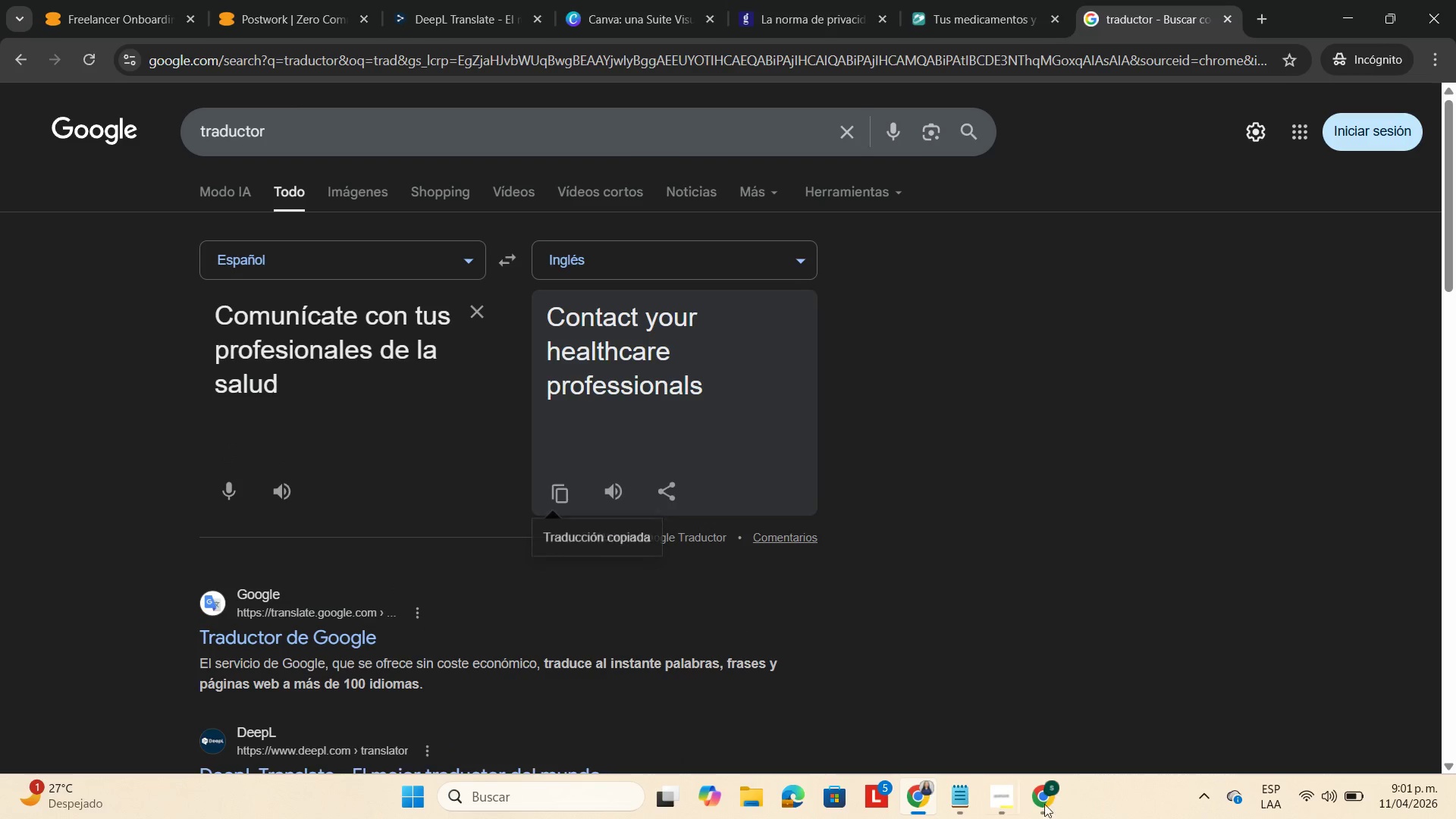 
left_click([1052, 803])
 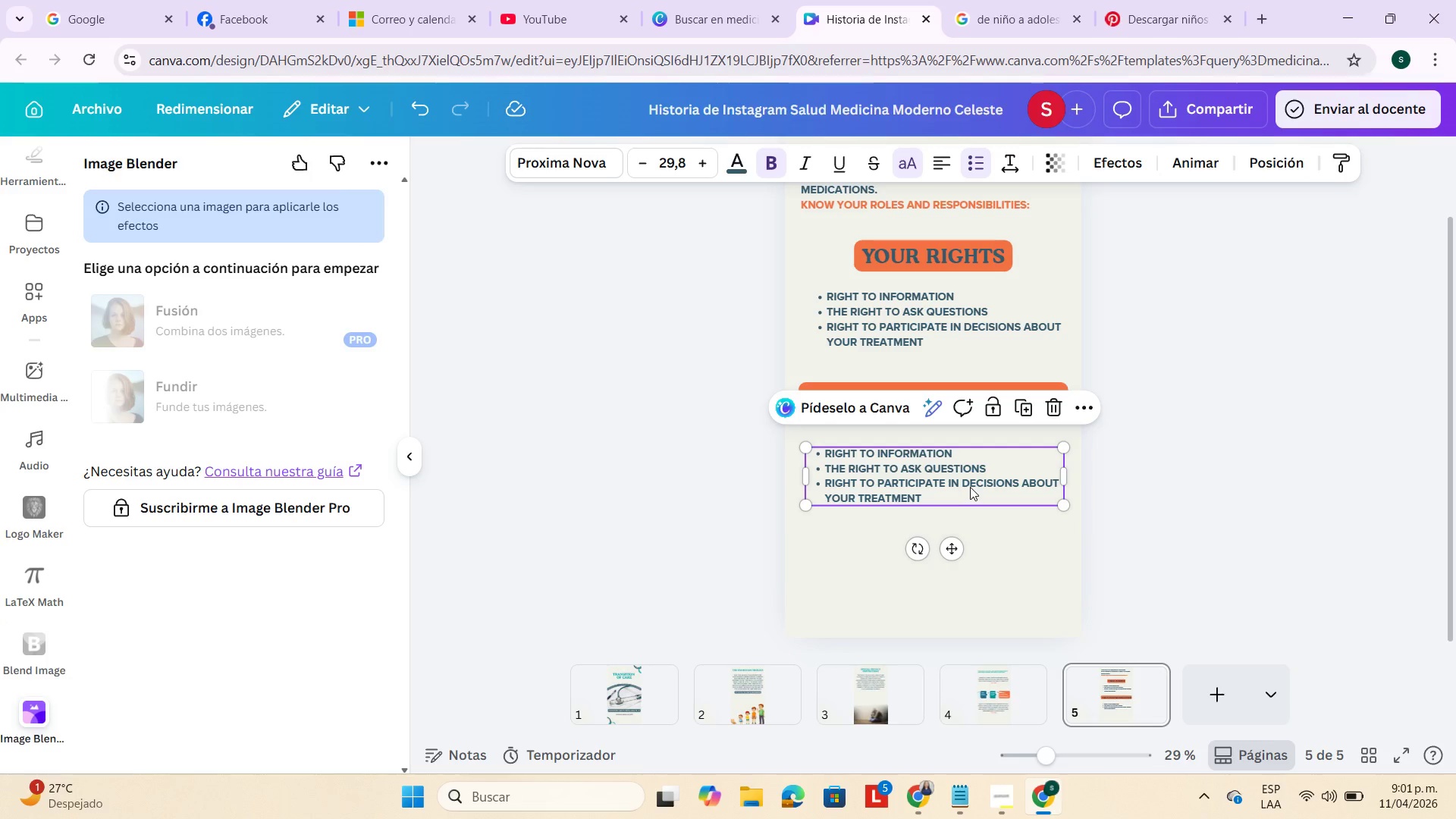 
double_click([965, 494])
 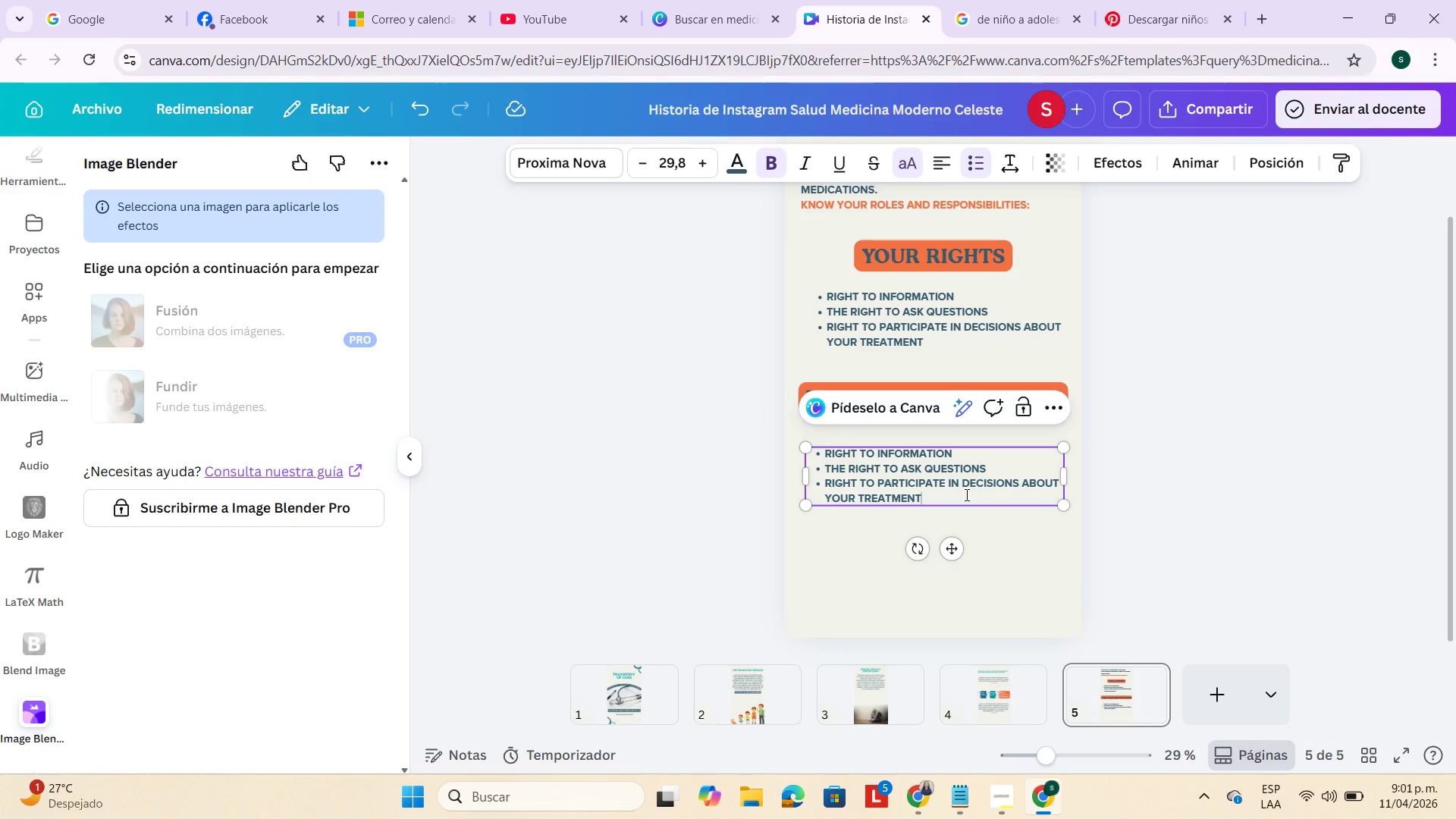 
double_click([965, 494])
 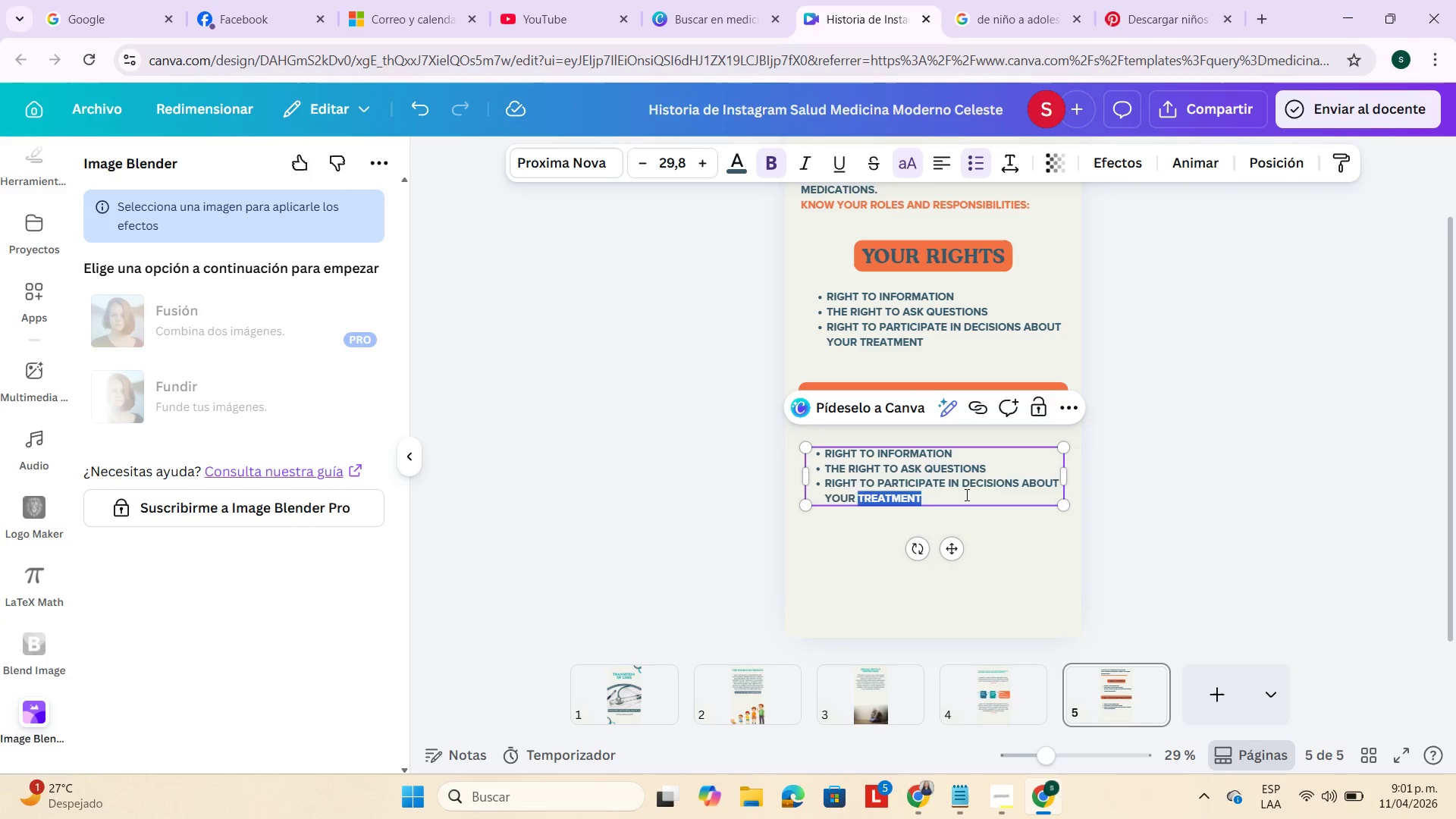 
triple_click([965, 494])
 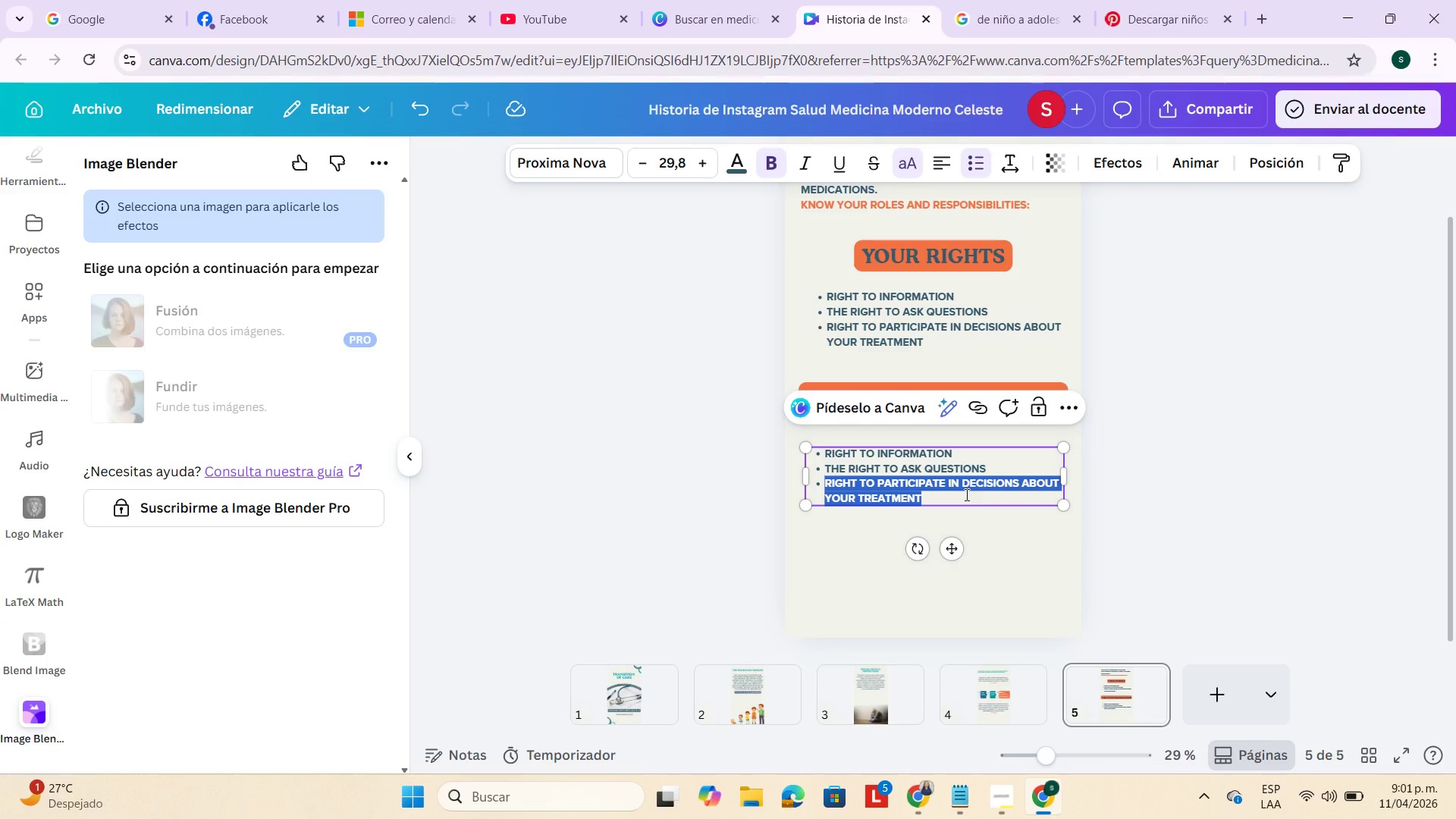 
left_click_drag(start_coordinate=[965, 494], to_coordinate=[858, 450])
 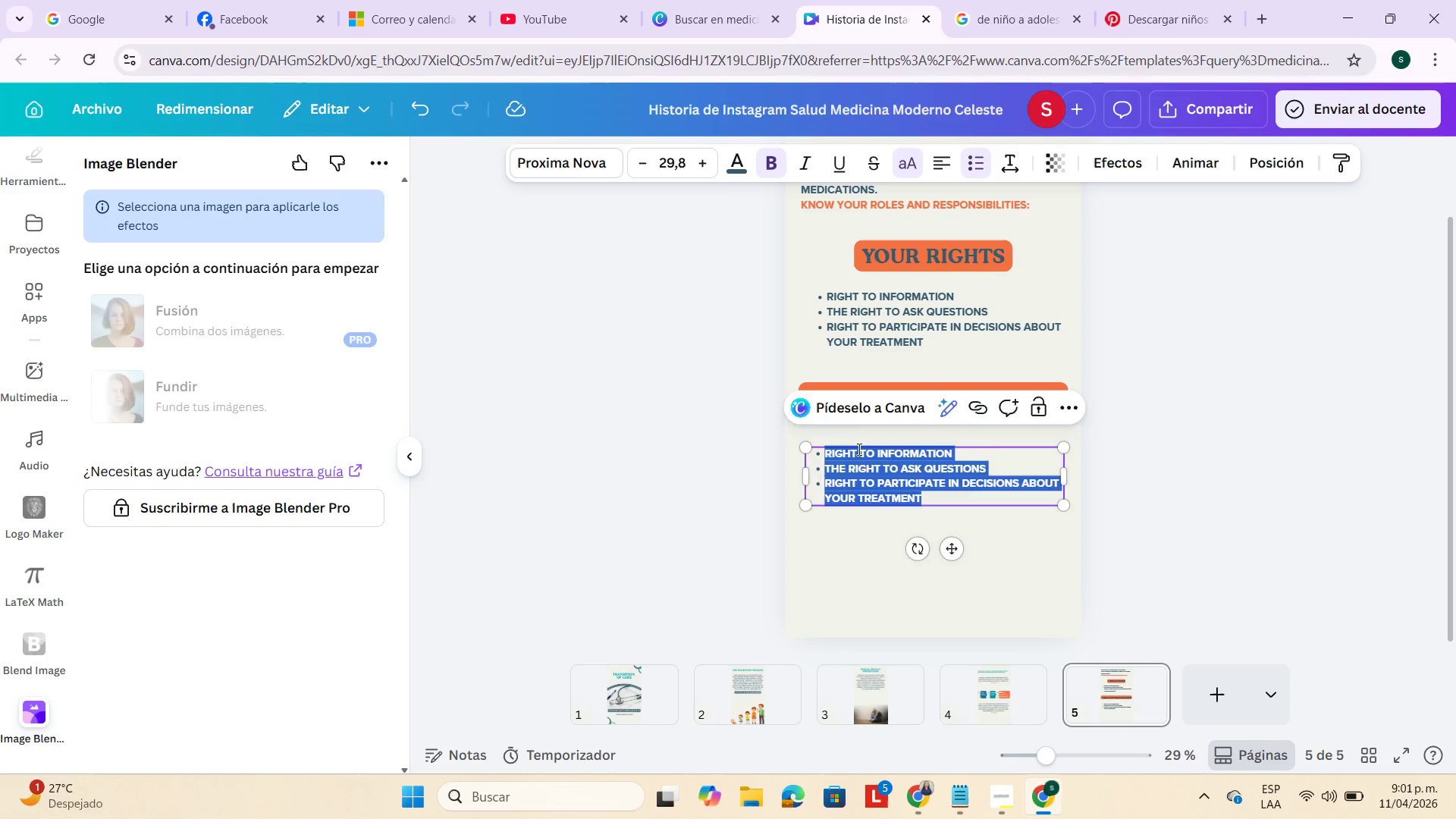 
key(Backspace)
 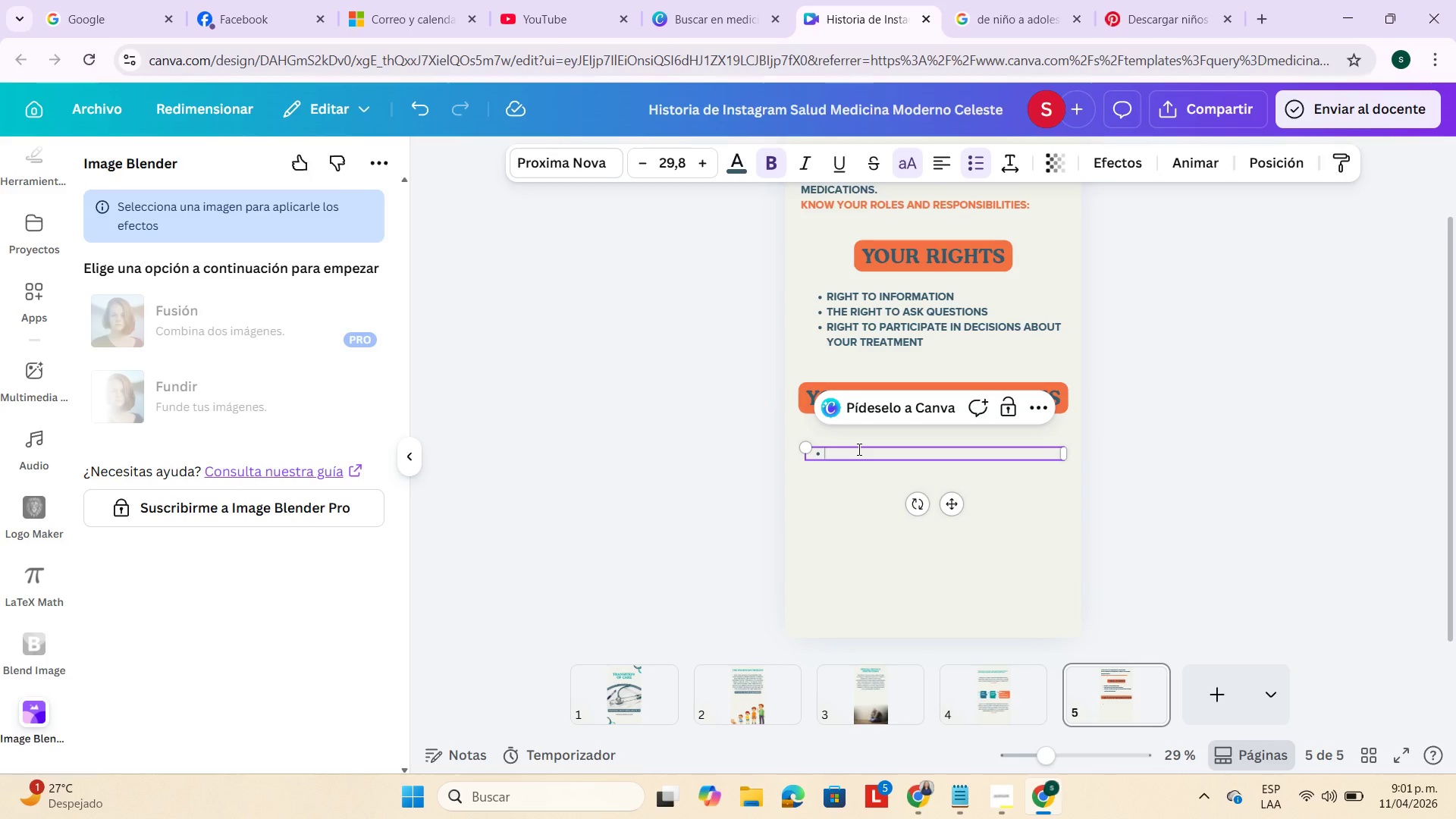 
key(Control+V)
 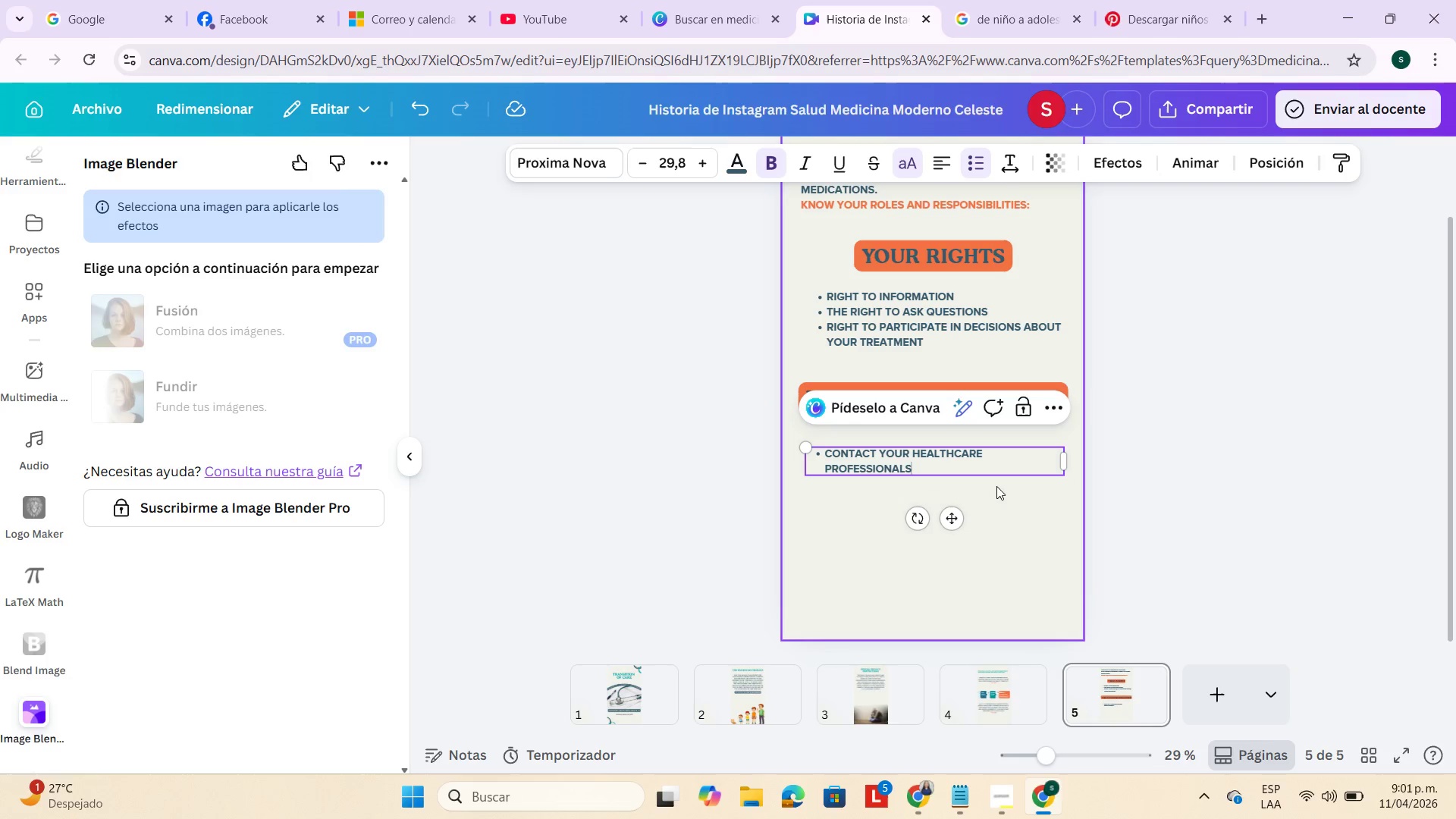 
key(Enter)
 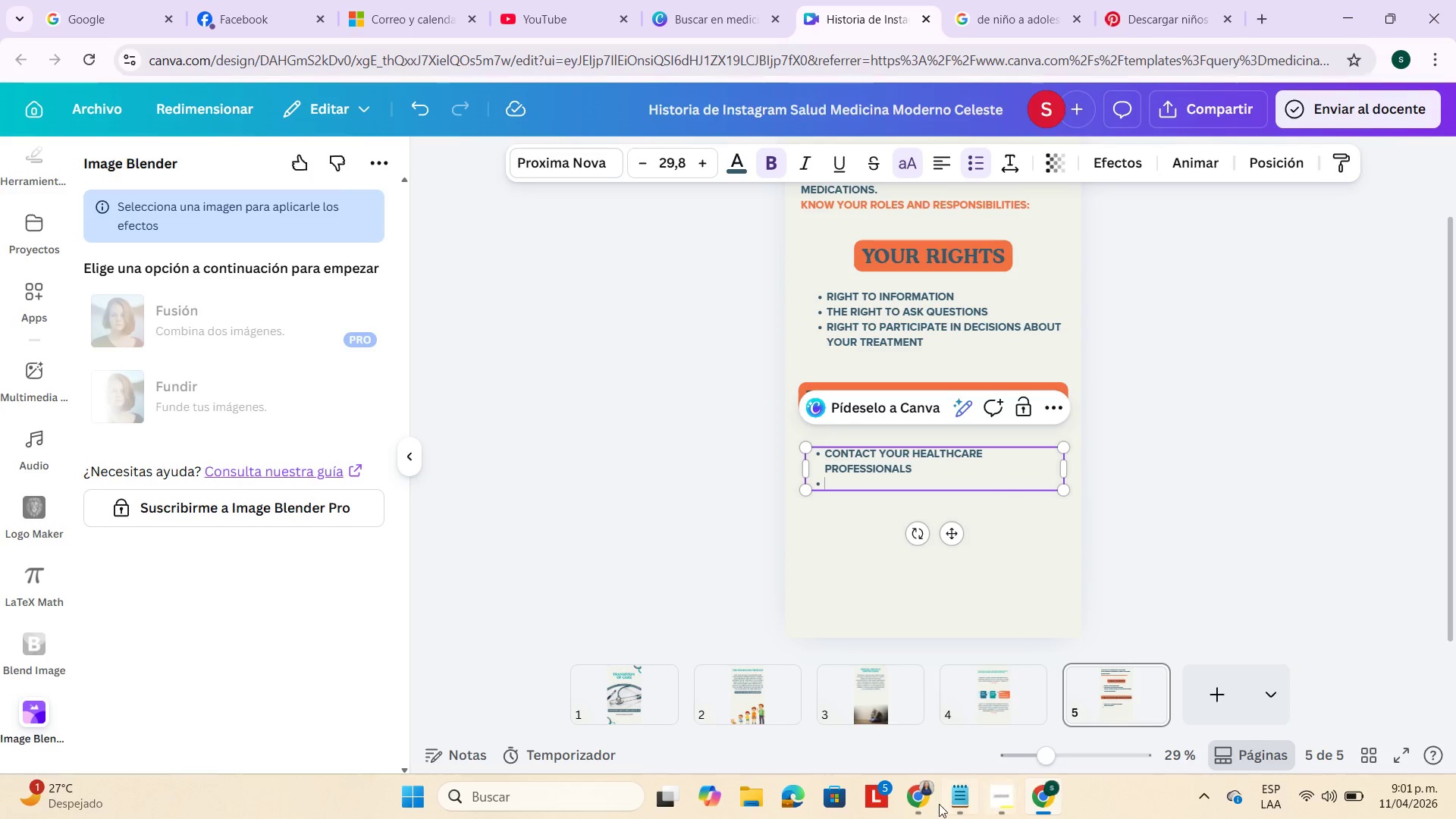 
left_click([908, 791])
 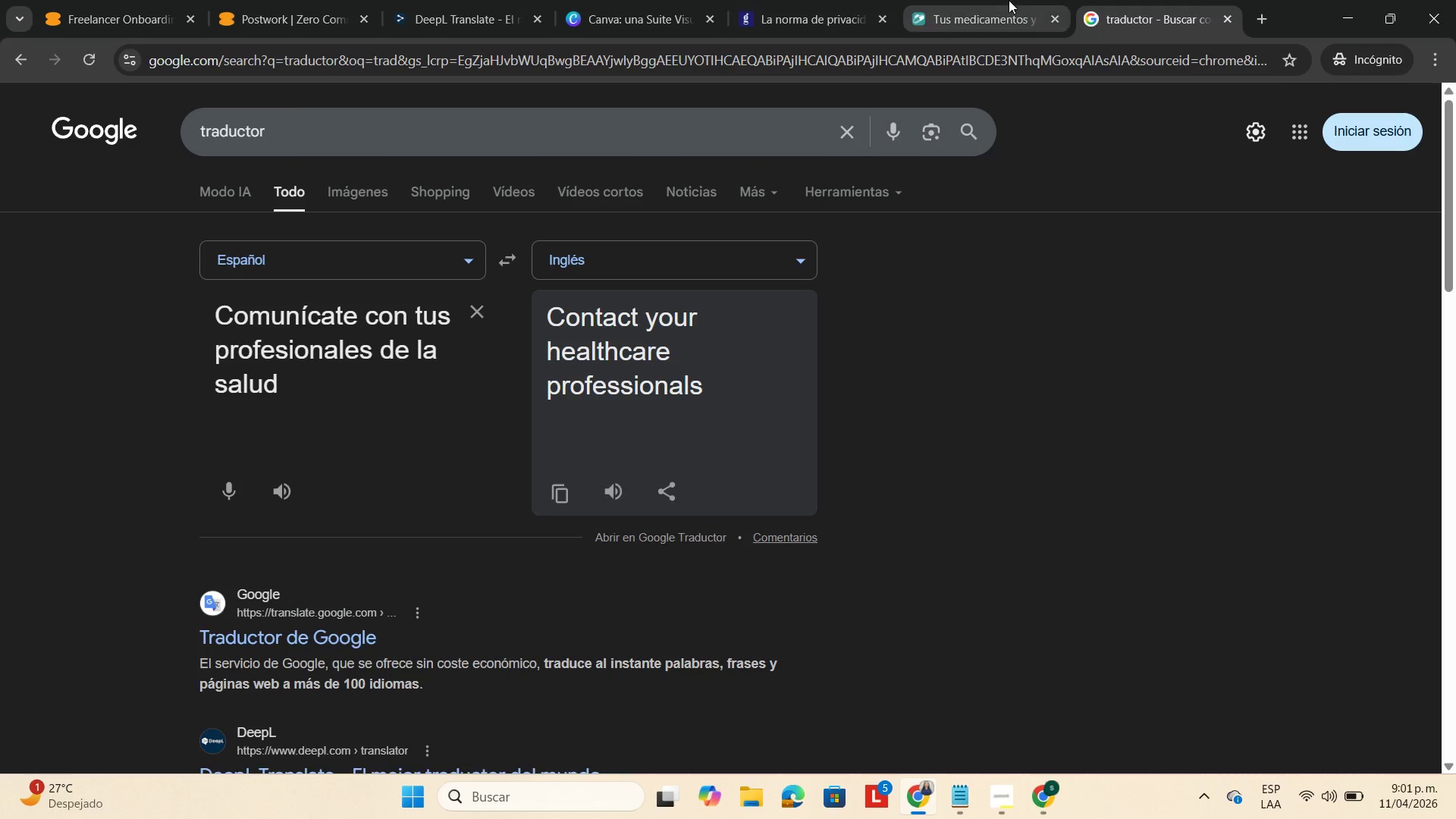 
left_click([977, 25])
 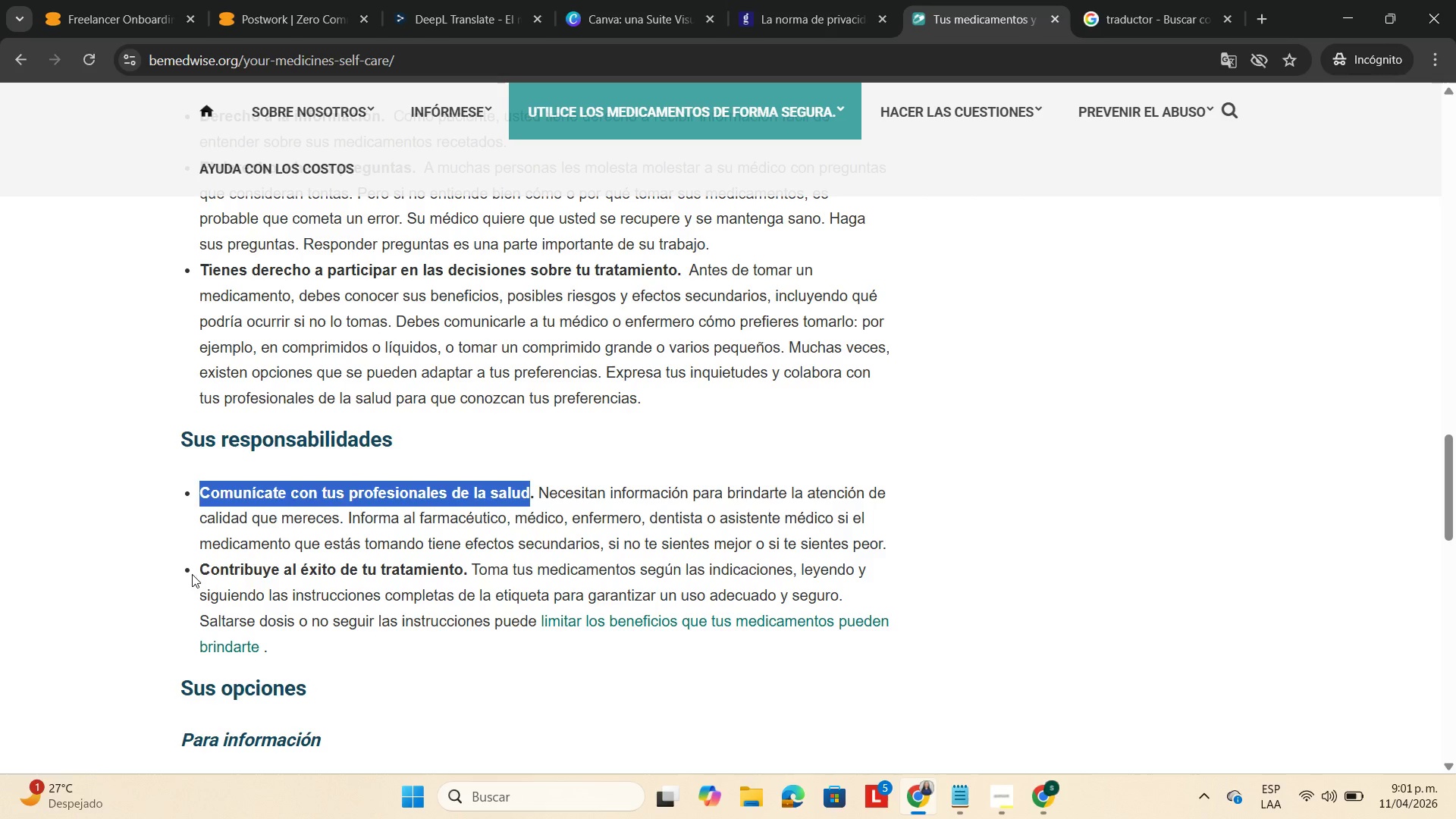 
left_click_drag(start_coordinate=[204, 563], to_coordinate=[461, 564])
 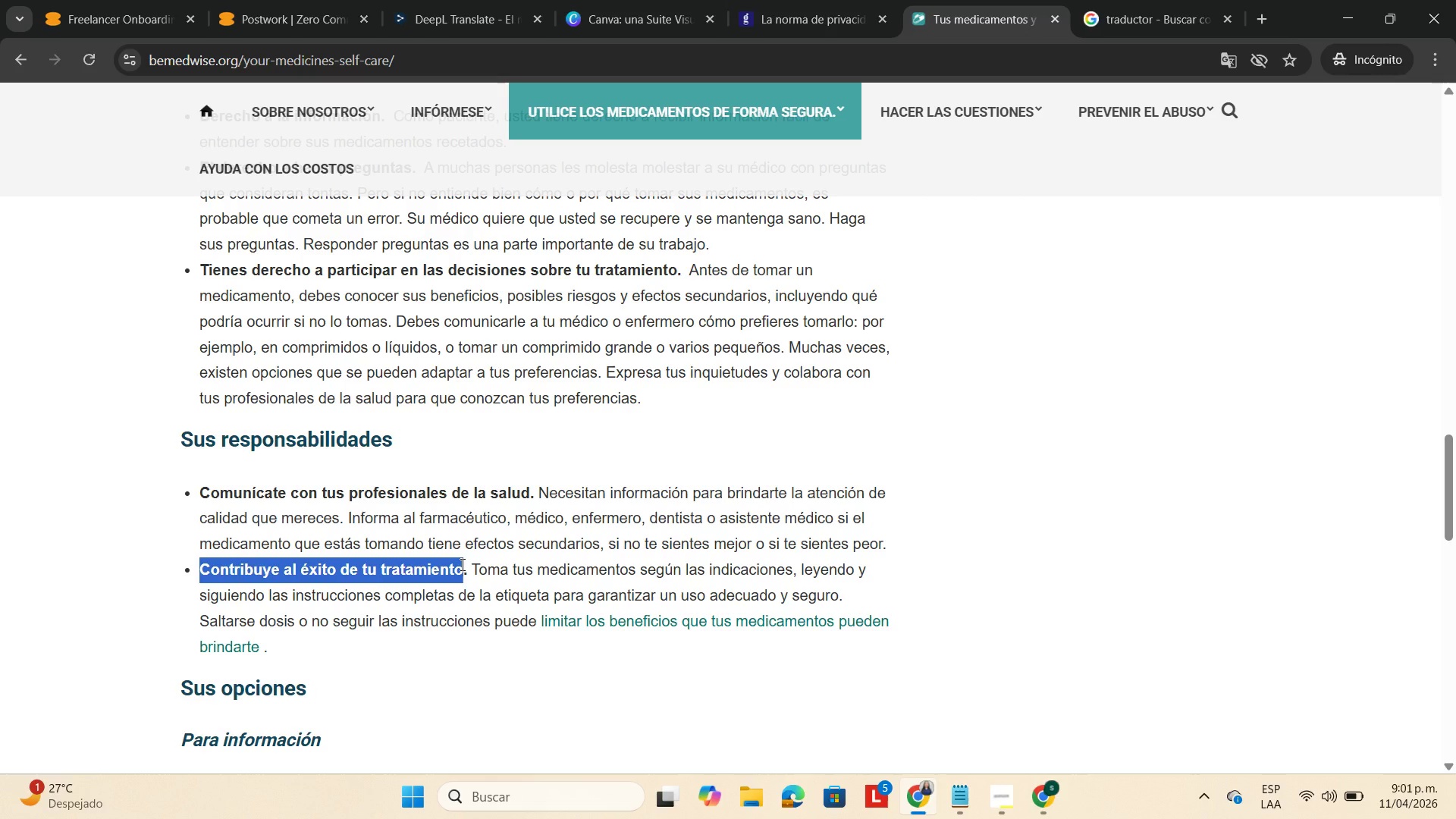 
key(Control+C)
 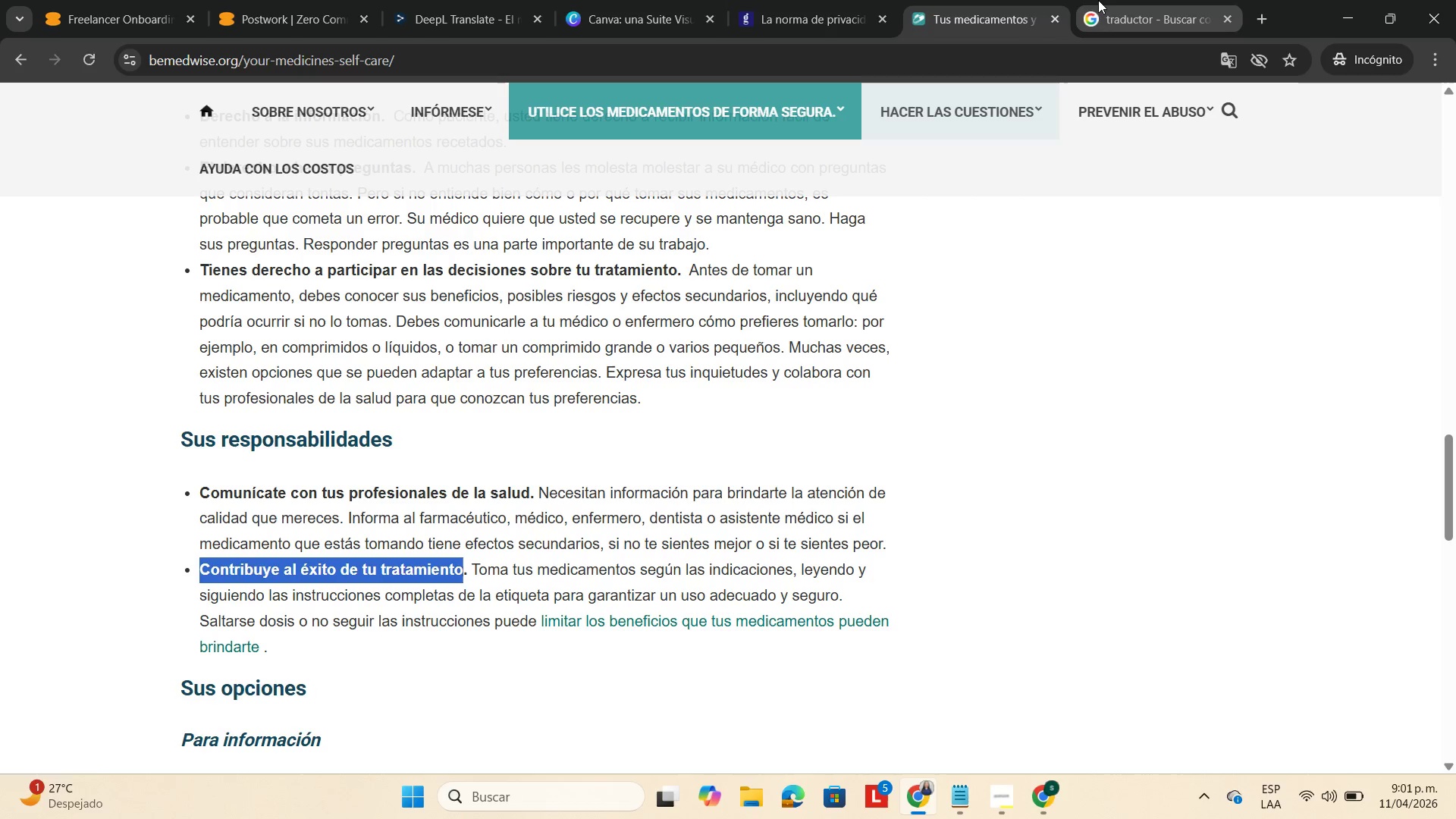 
left_click([1117, 6])
 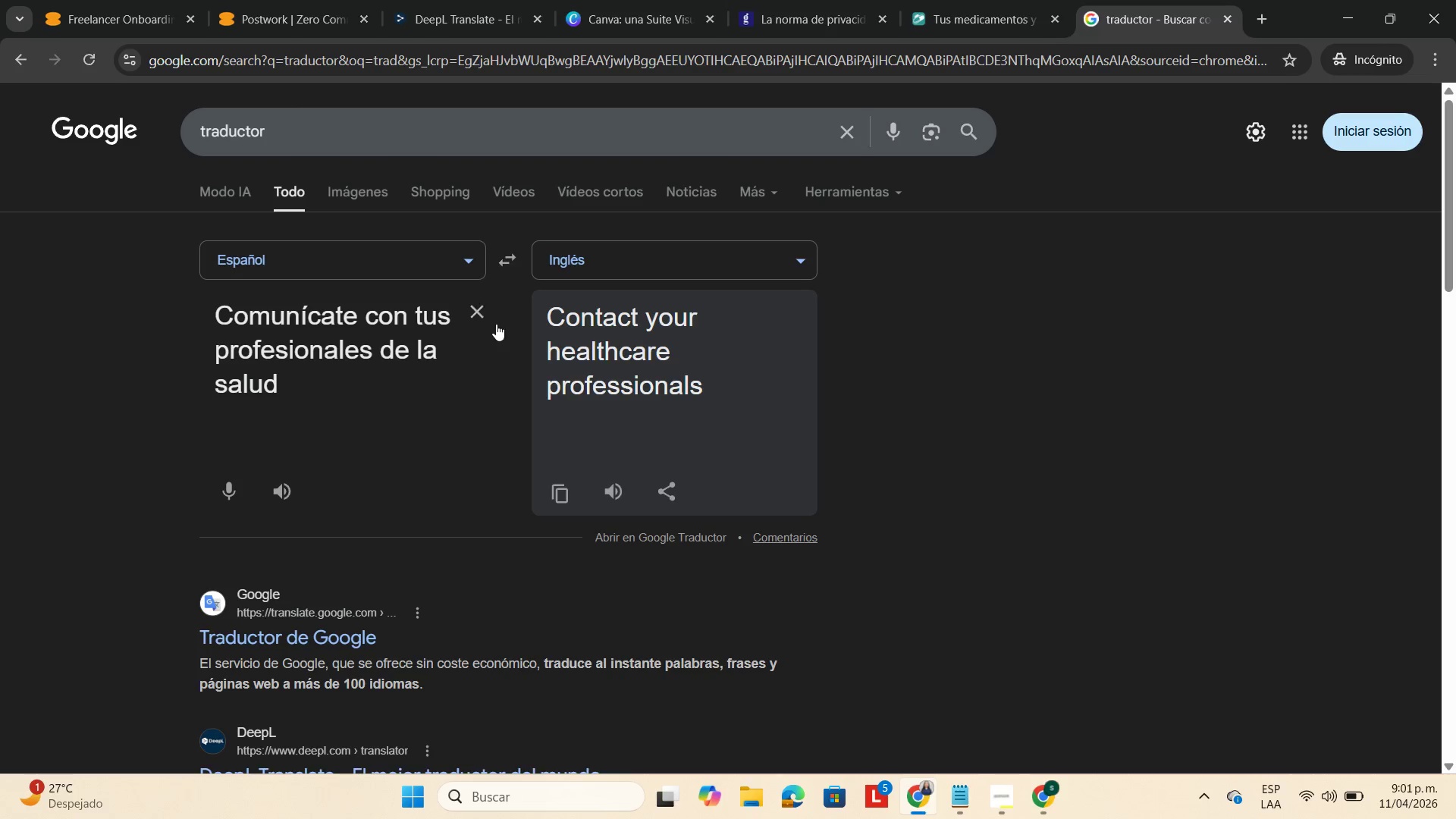 
left_click([473, 307])
 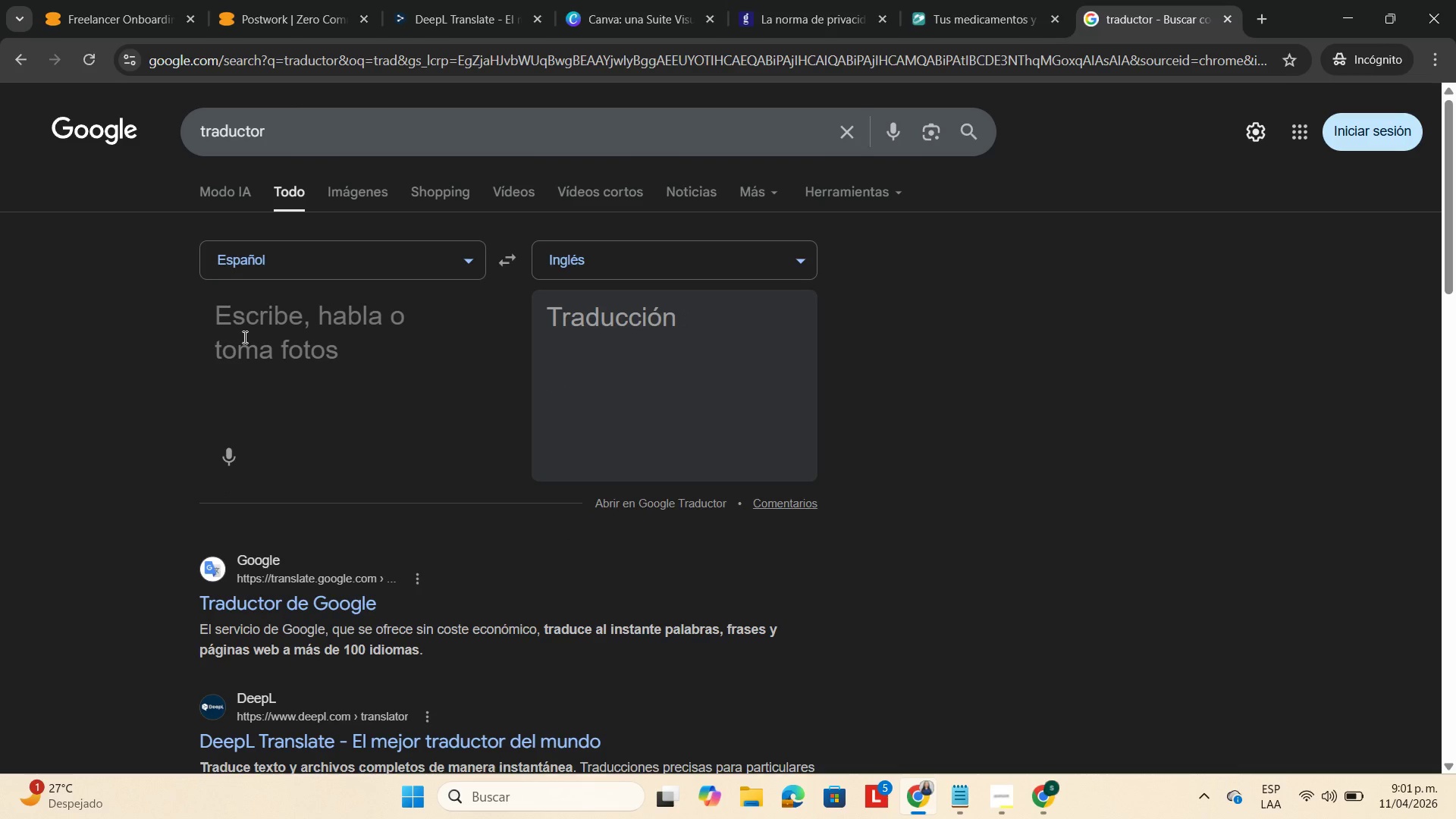 
key(Control+V)
 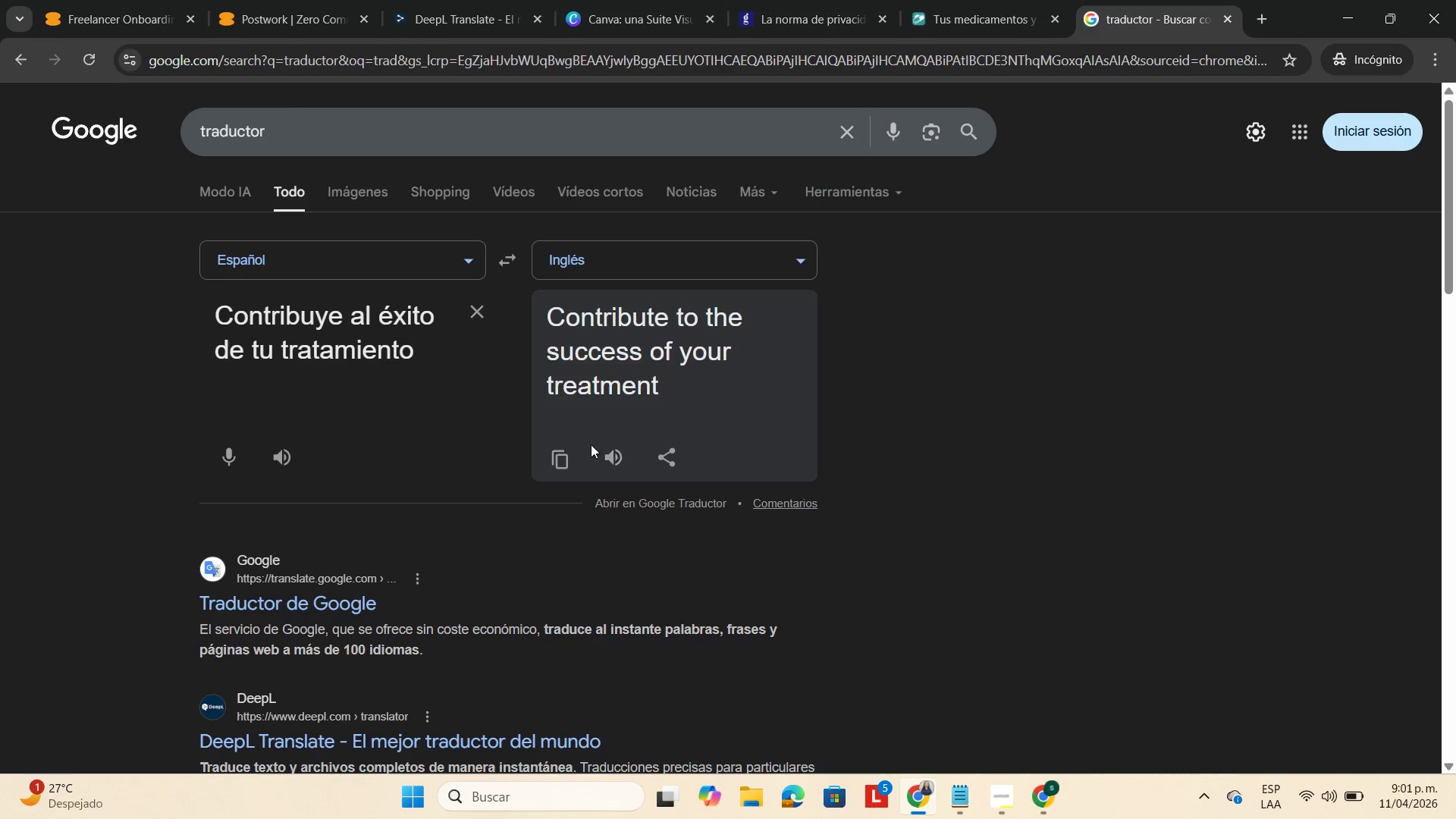 
left_click([560, 463])
 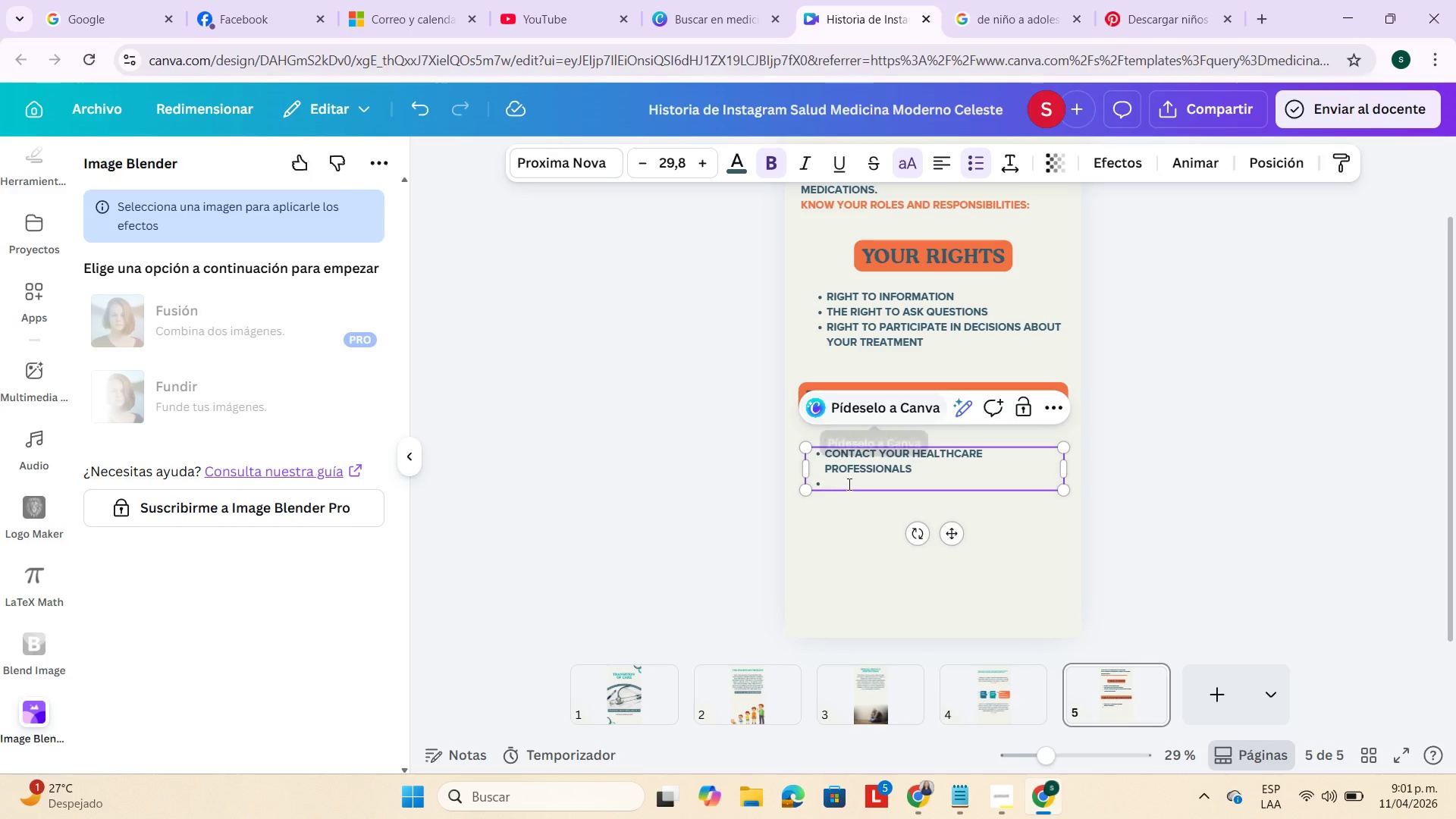 
key(Control+V)
 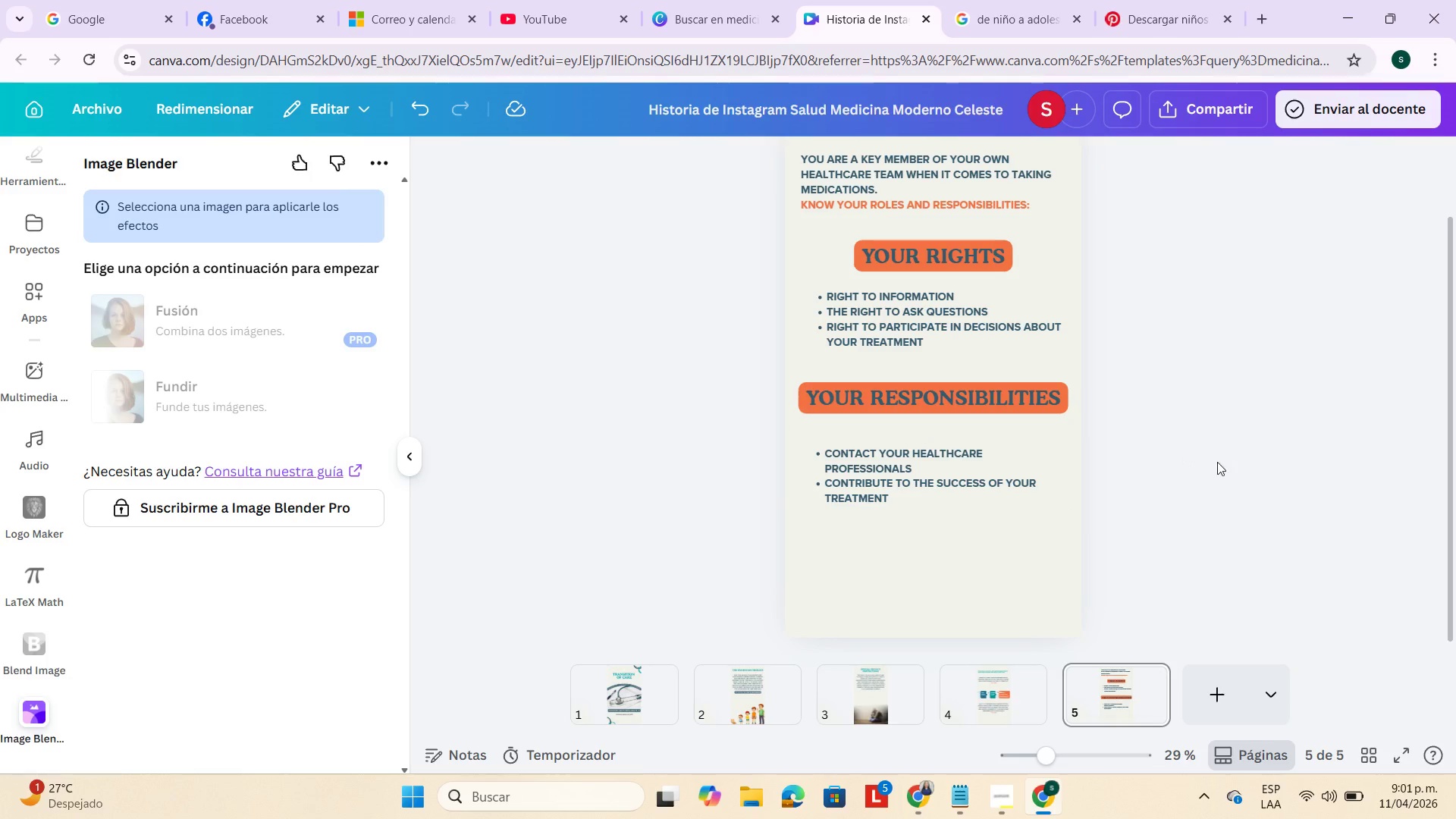 
scroll: coordinate [1165, 466], scroll_direction: down, amount: 2.0
 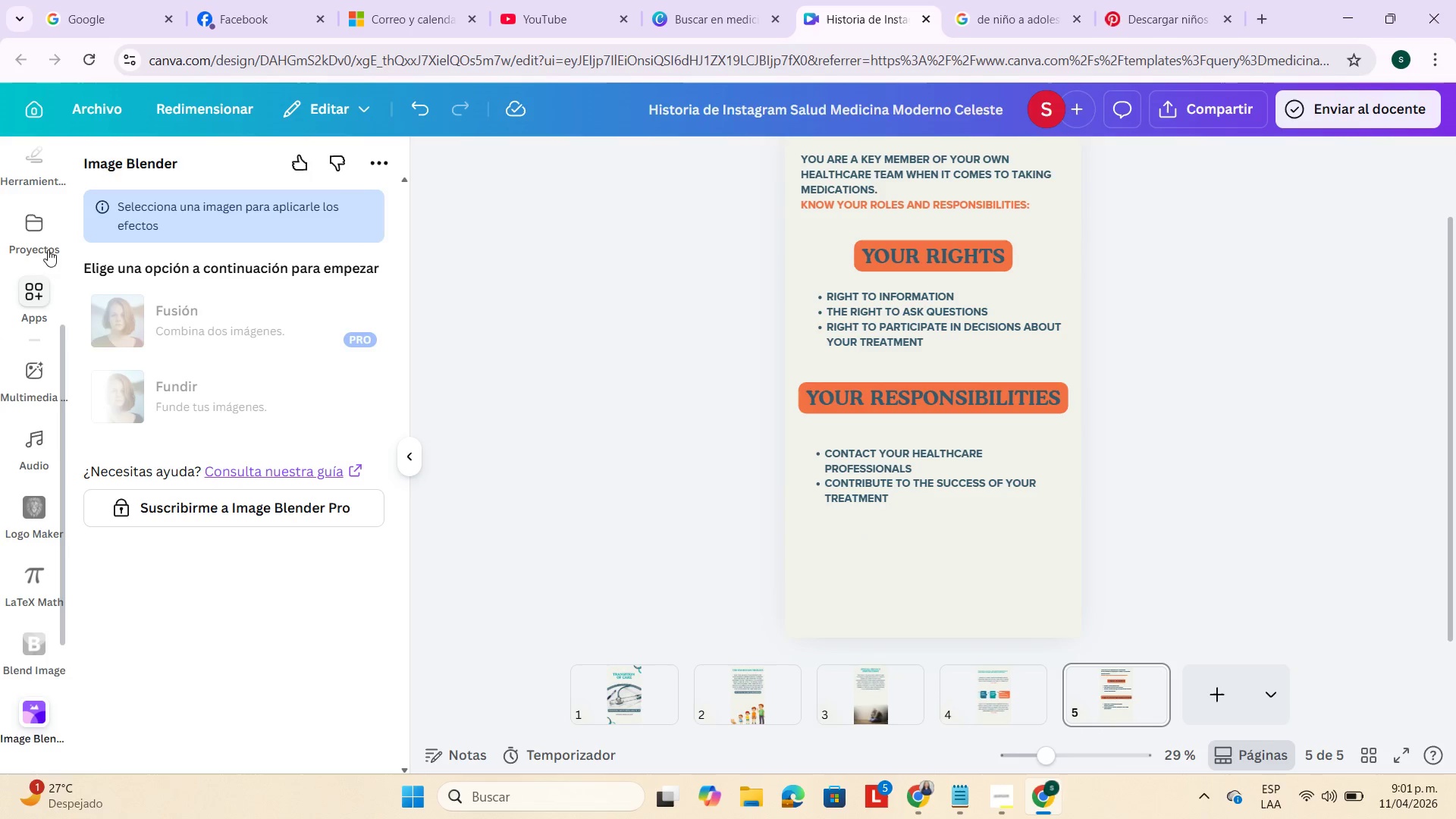 
scroll: coordinate [35, 226], scroll_direction: up, amount: 5.0
 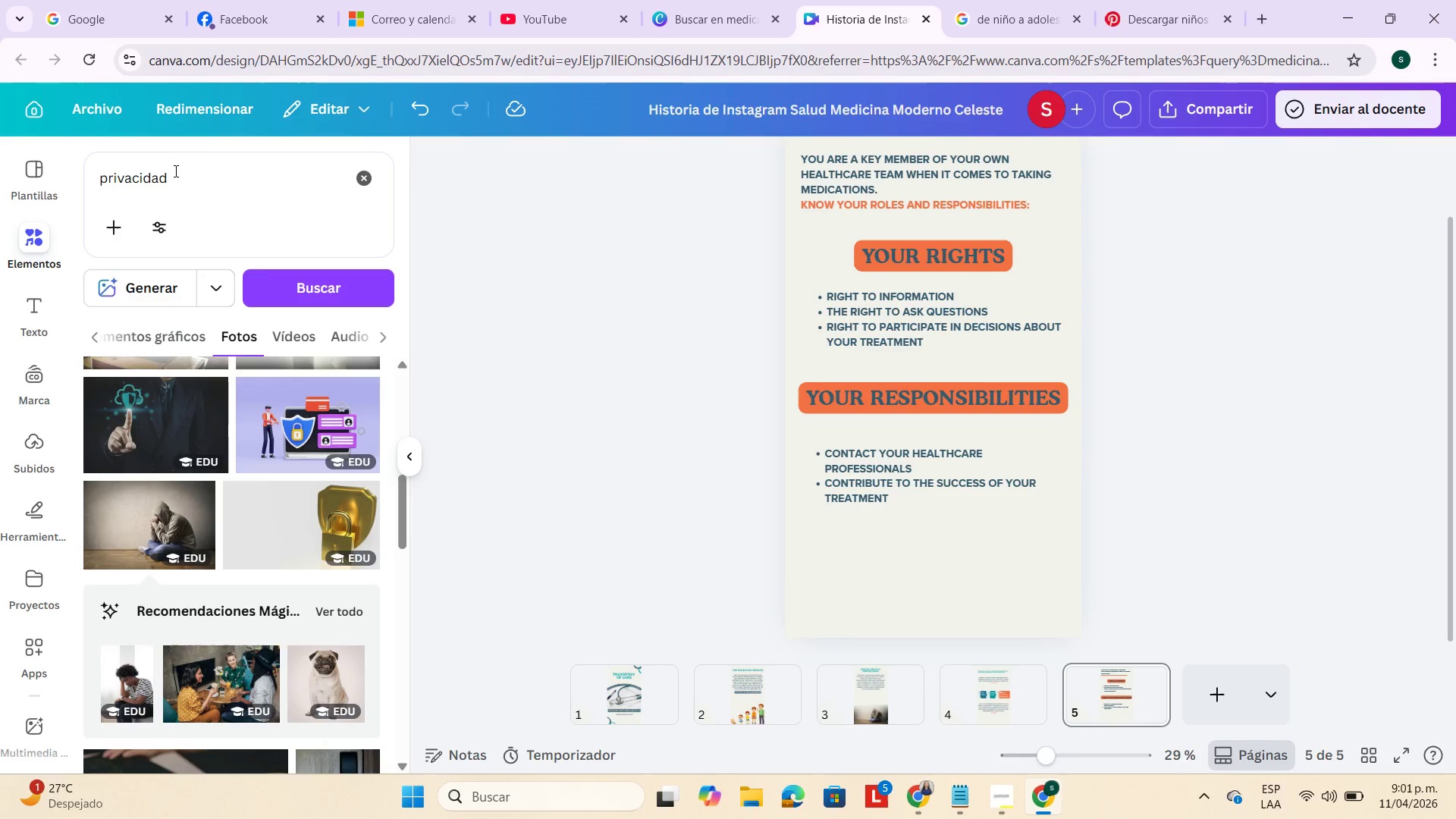 
double_click([188, 171])
 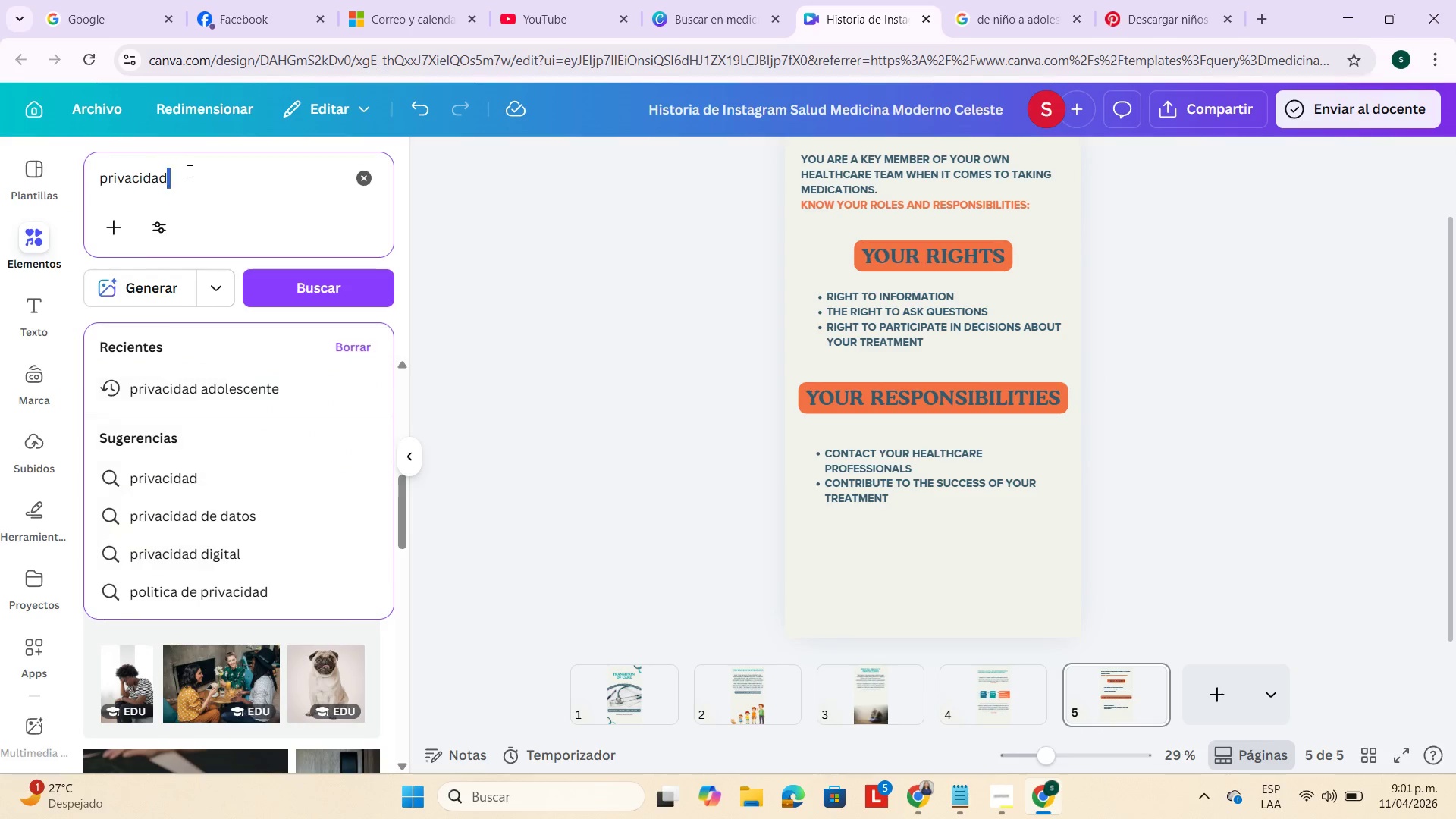 
triple_click([188, 171])
 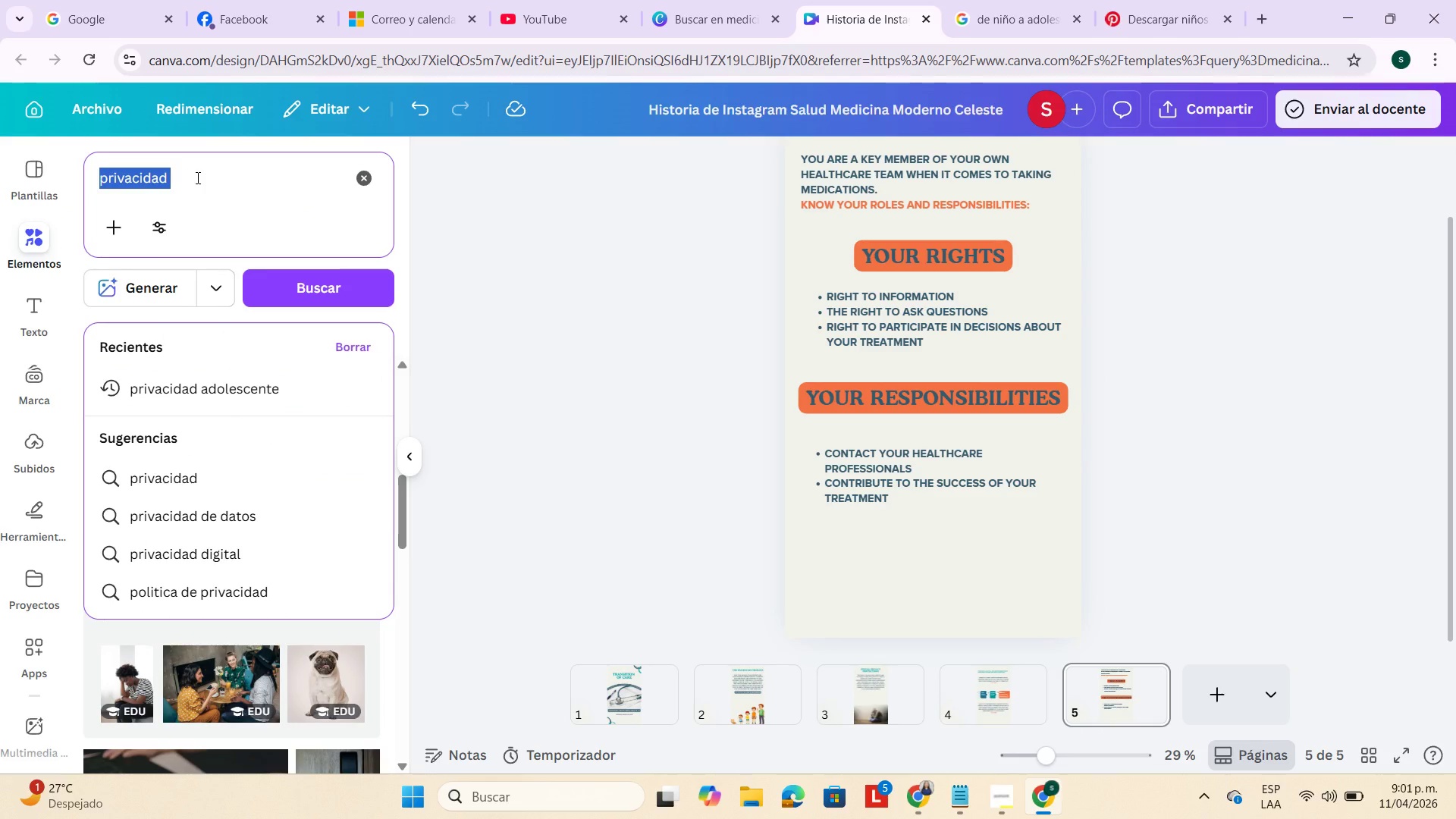 
key(Backspace)
type(medicamentos)
 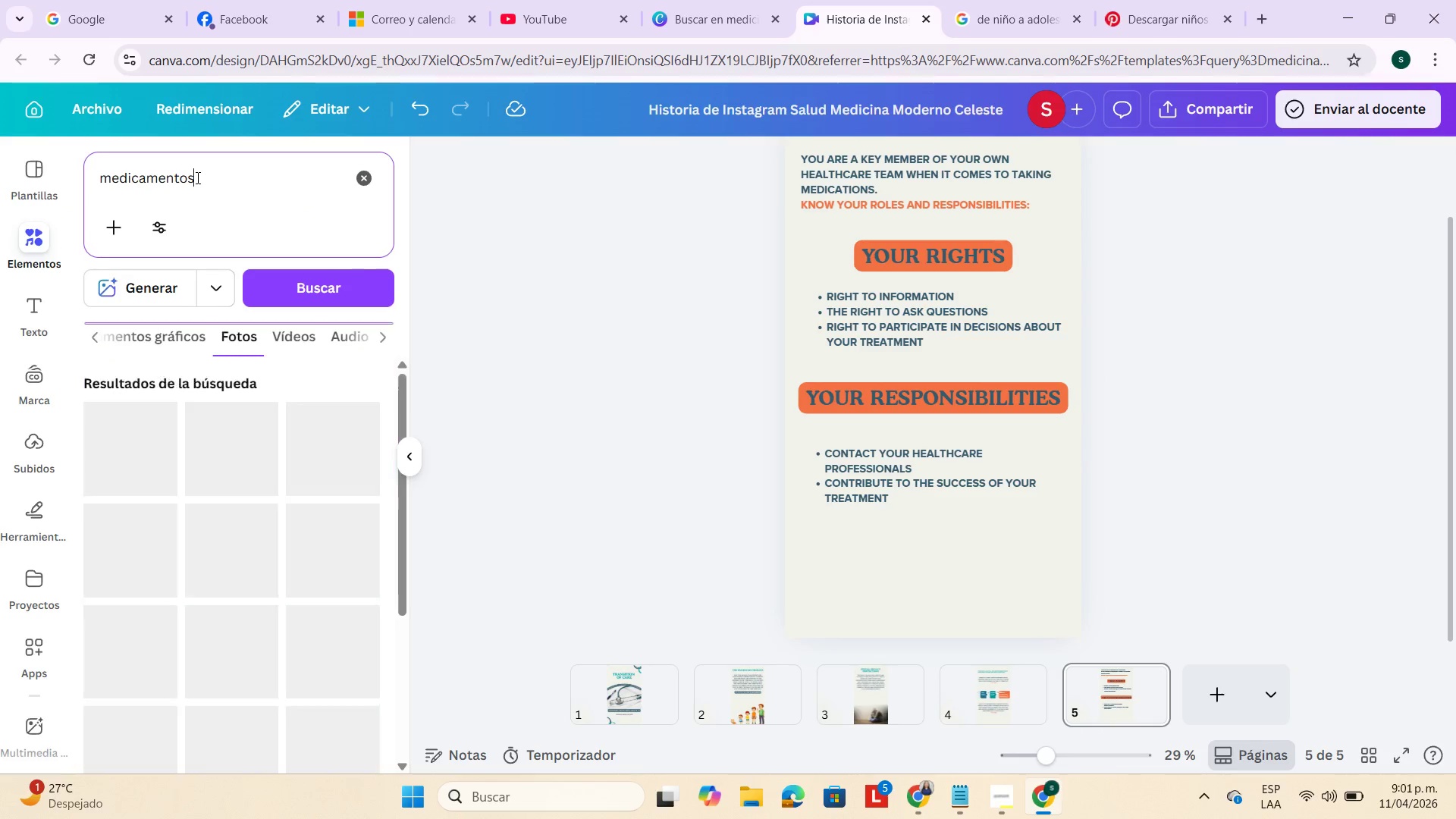 
key(Enter)
 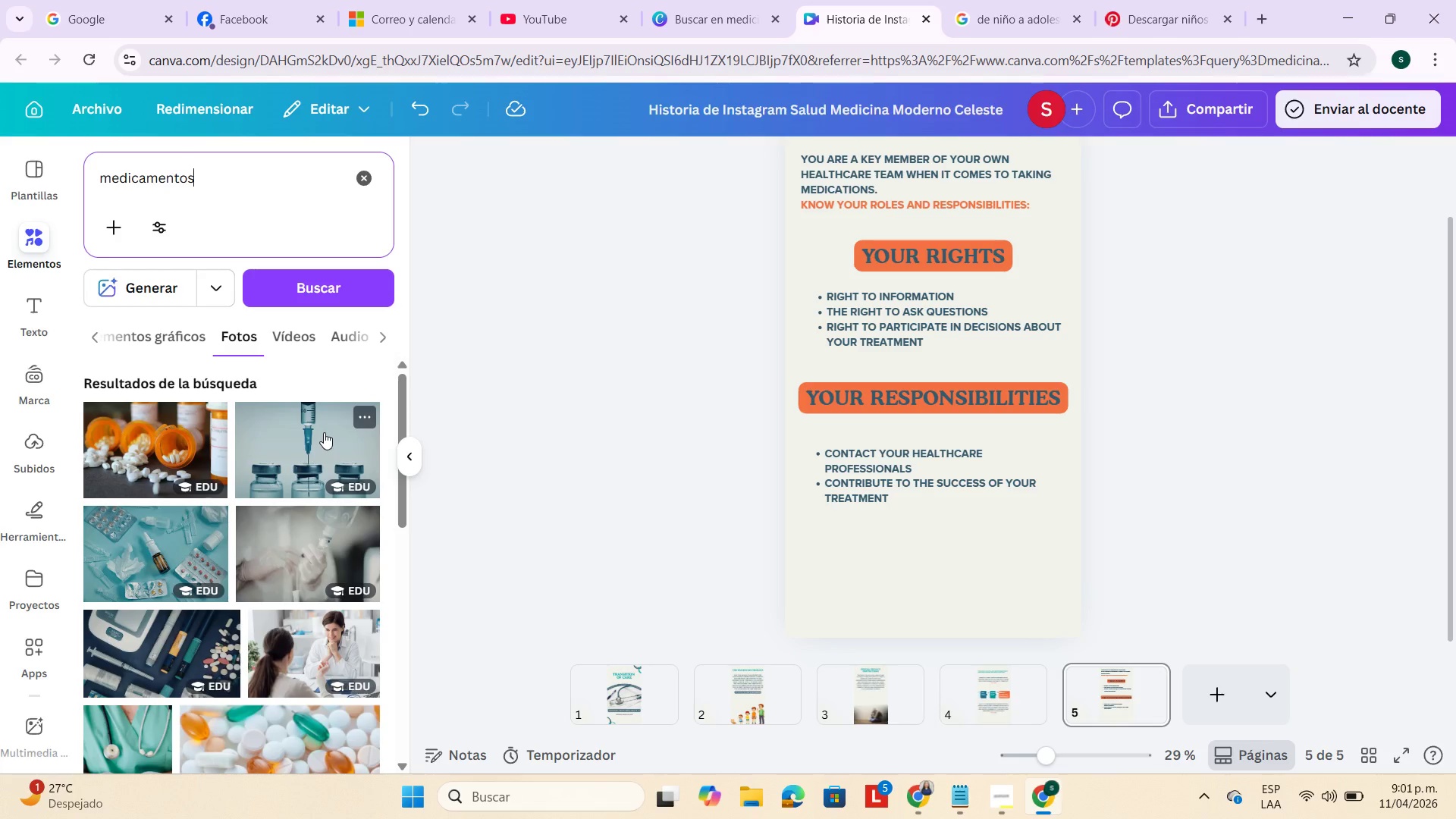 
scroll: coordinate [324, 435], scroll_direction: down, amount: 2.0
 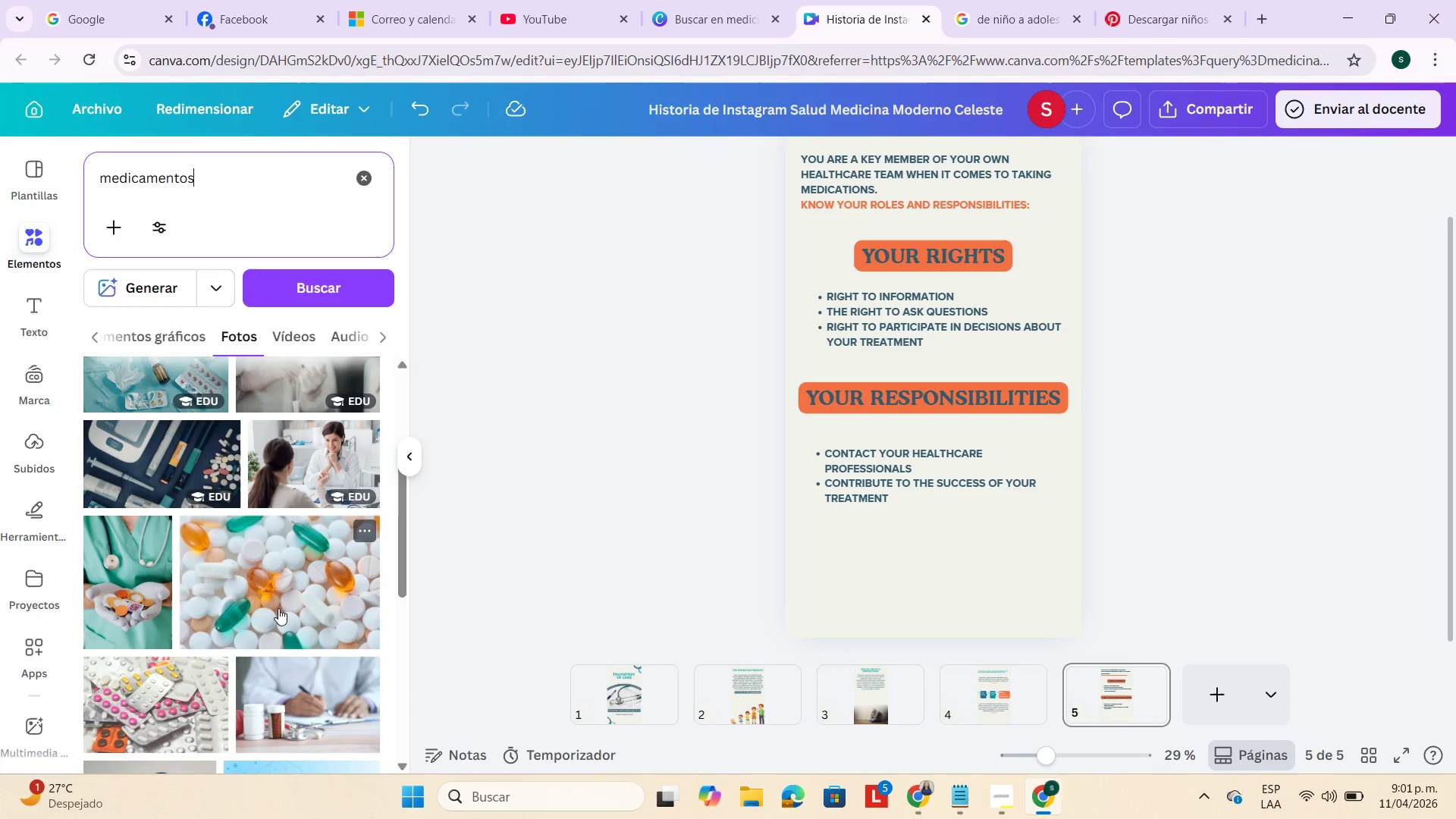 
left_click([277, 609])
 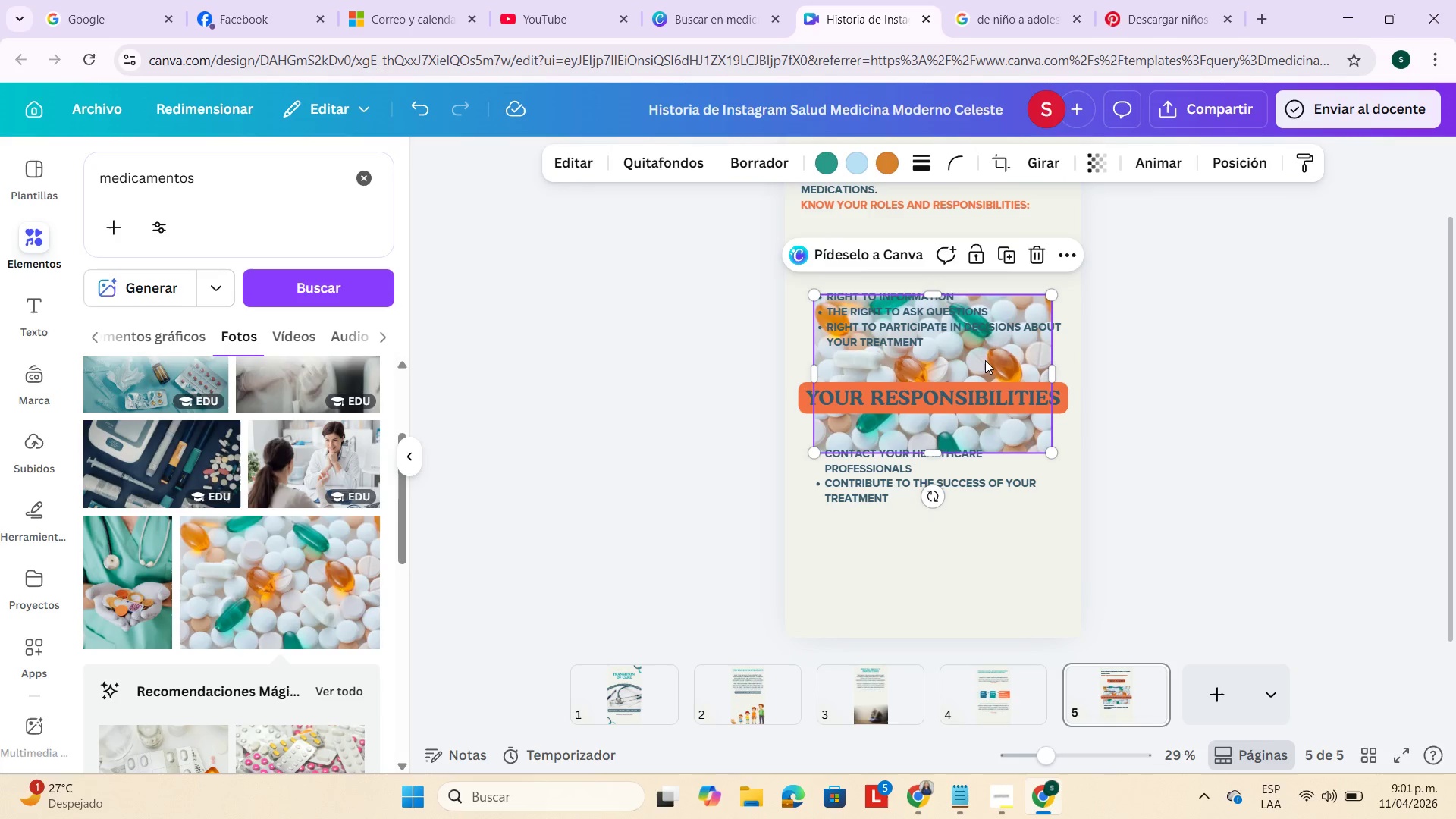 
left_click_drag(start_coordinate=[987, 362], to_coordinate=[990, 548])
 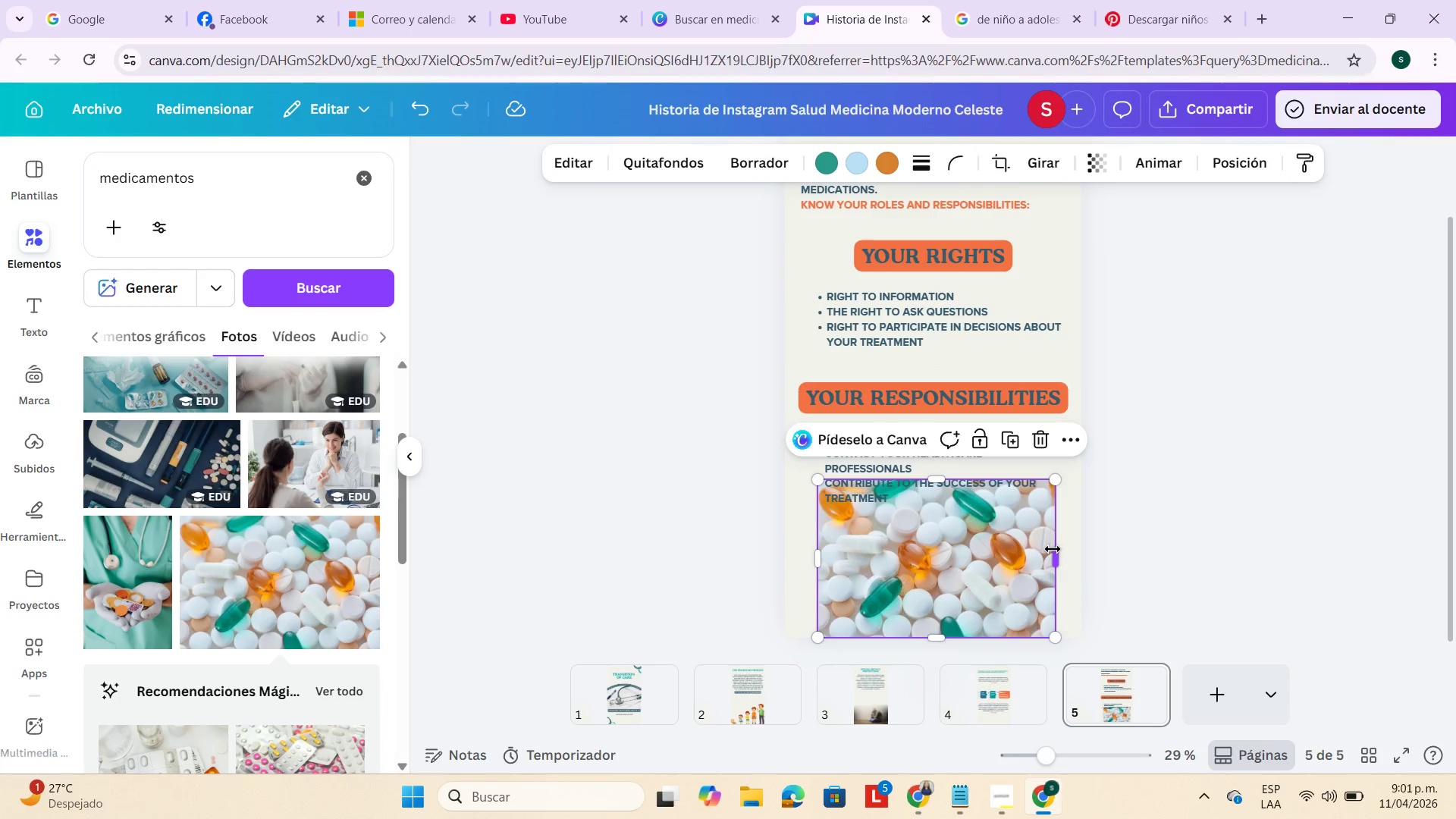 
left_click_drag(start_coordinate=[1053, 549], to_coordinate=[1079, 551])
 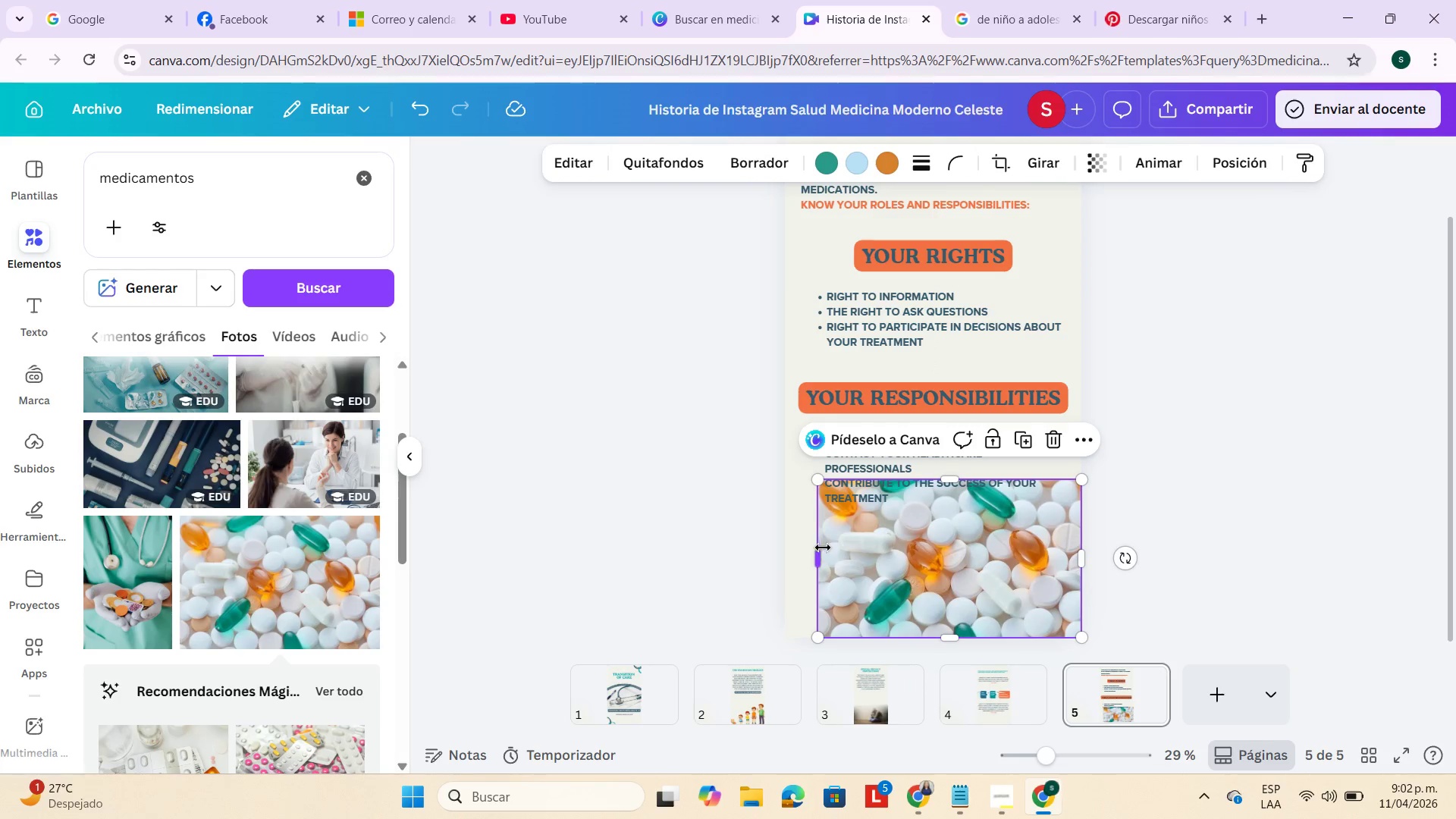 
left_click_drag(start_coordinate=[824, 551], to_coordinate=[784, 558])
 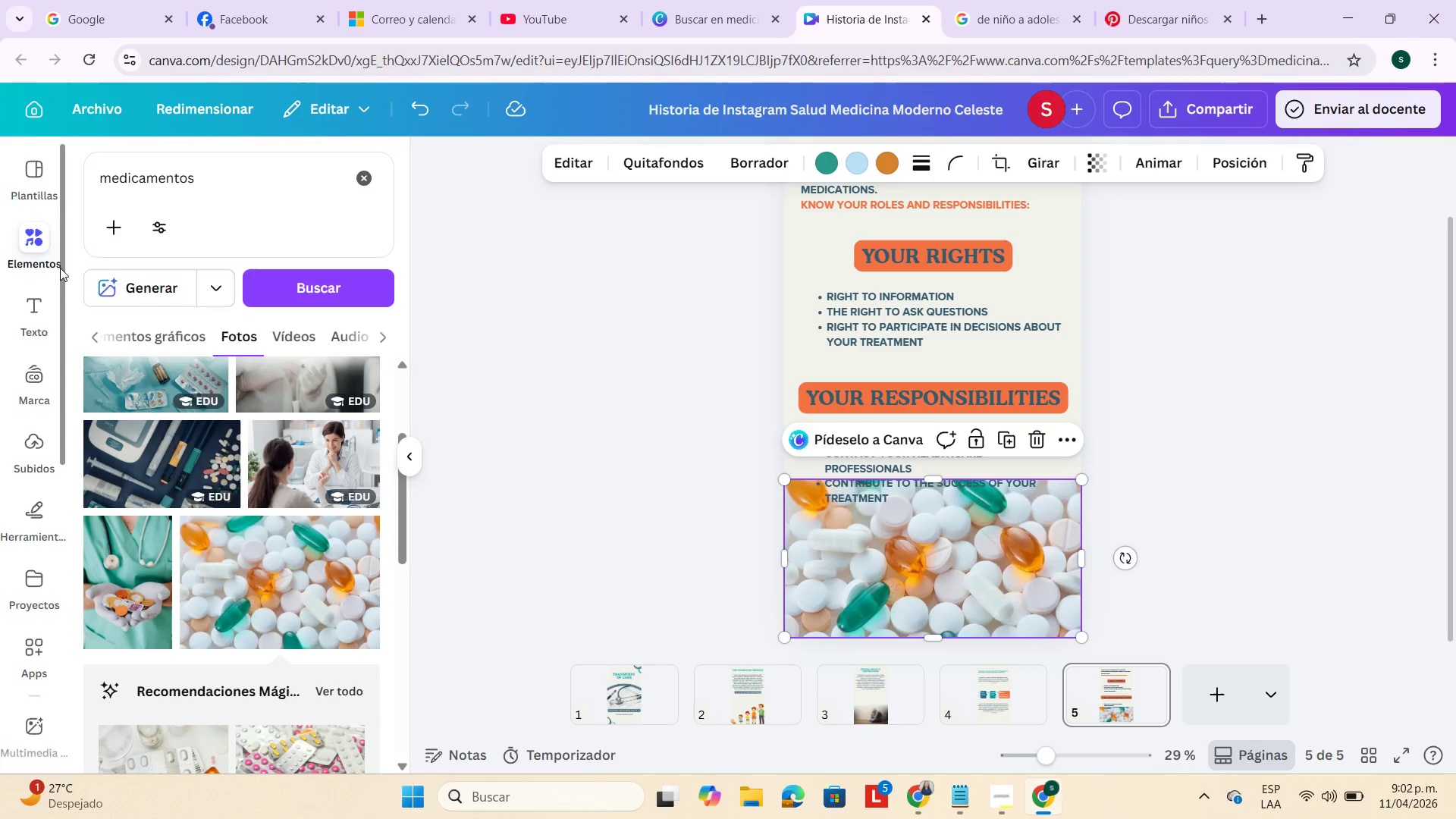 
scroll: coordinate [25, 565], scroll_direction: down, amount: 3.0
 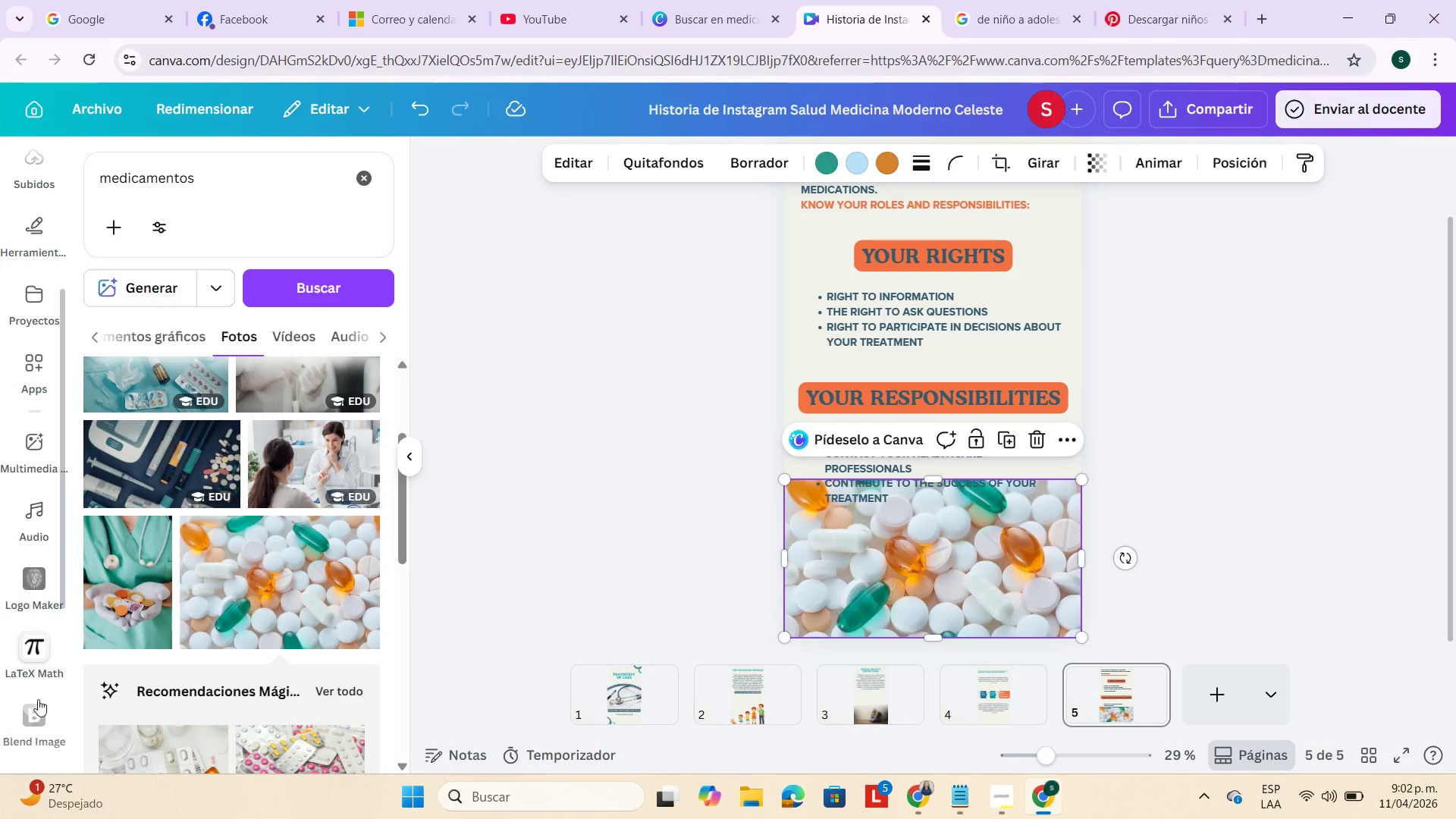 
left_click([40, 729])
 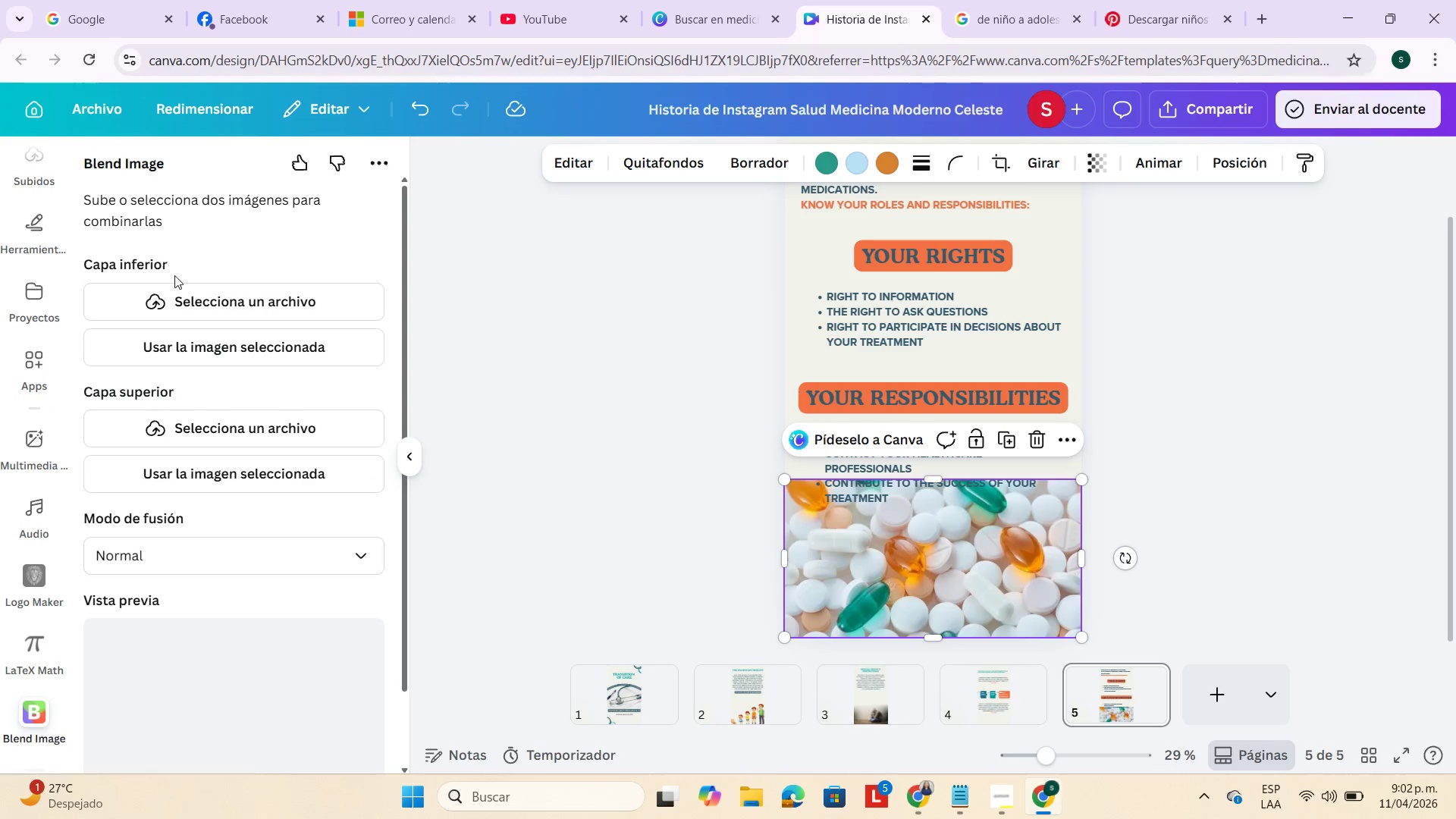 
scroll: coordinate [23, 716], scroll_direction: down, amount: 2.0
 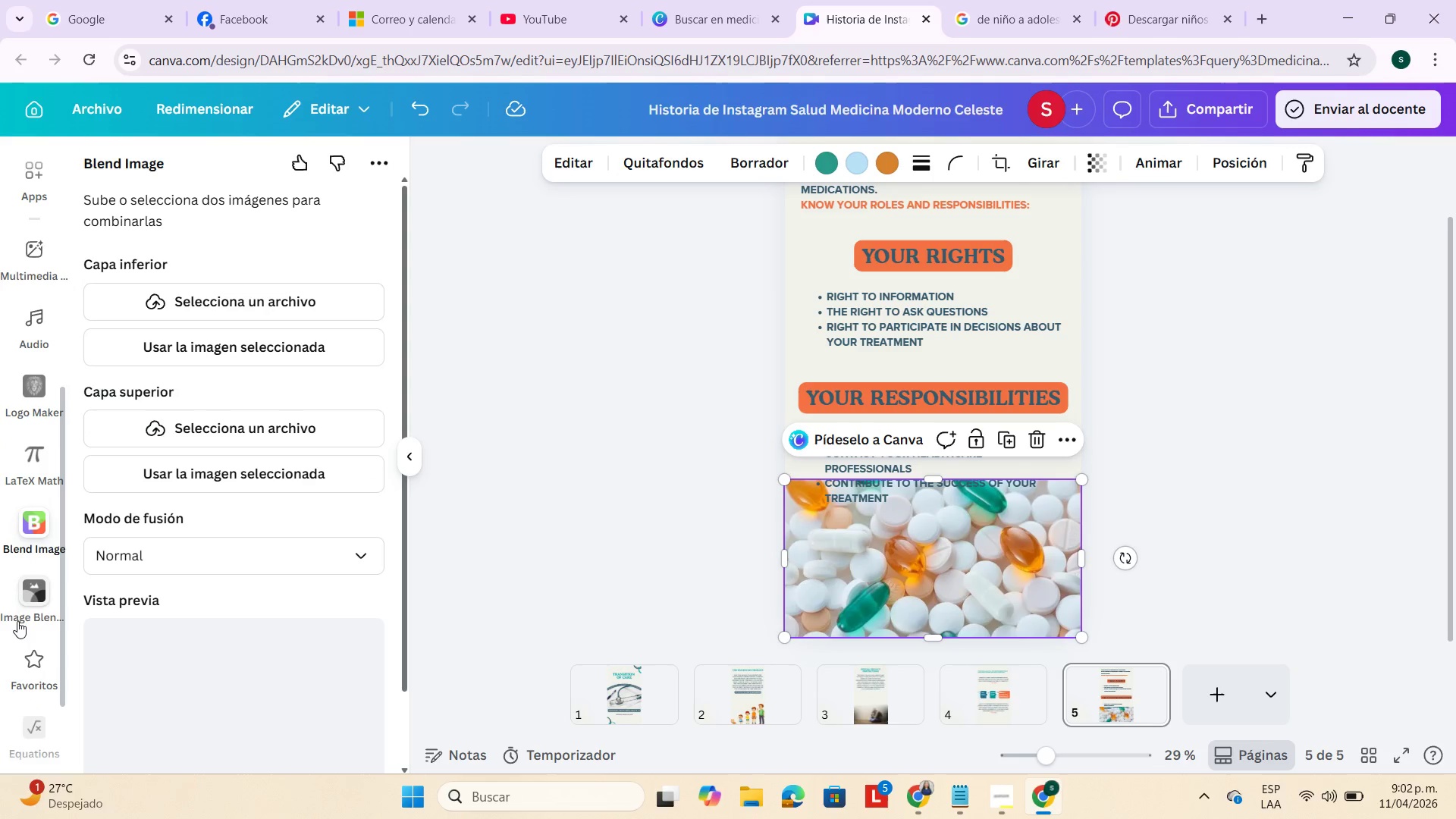 
left_click([11, 611])
 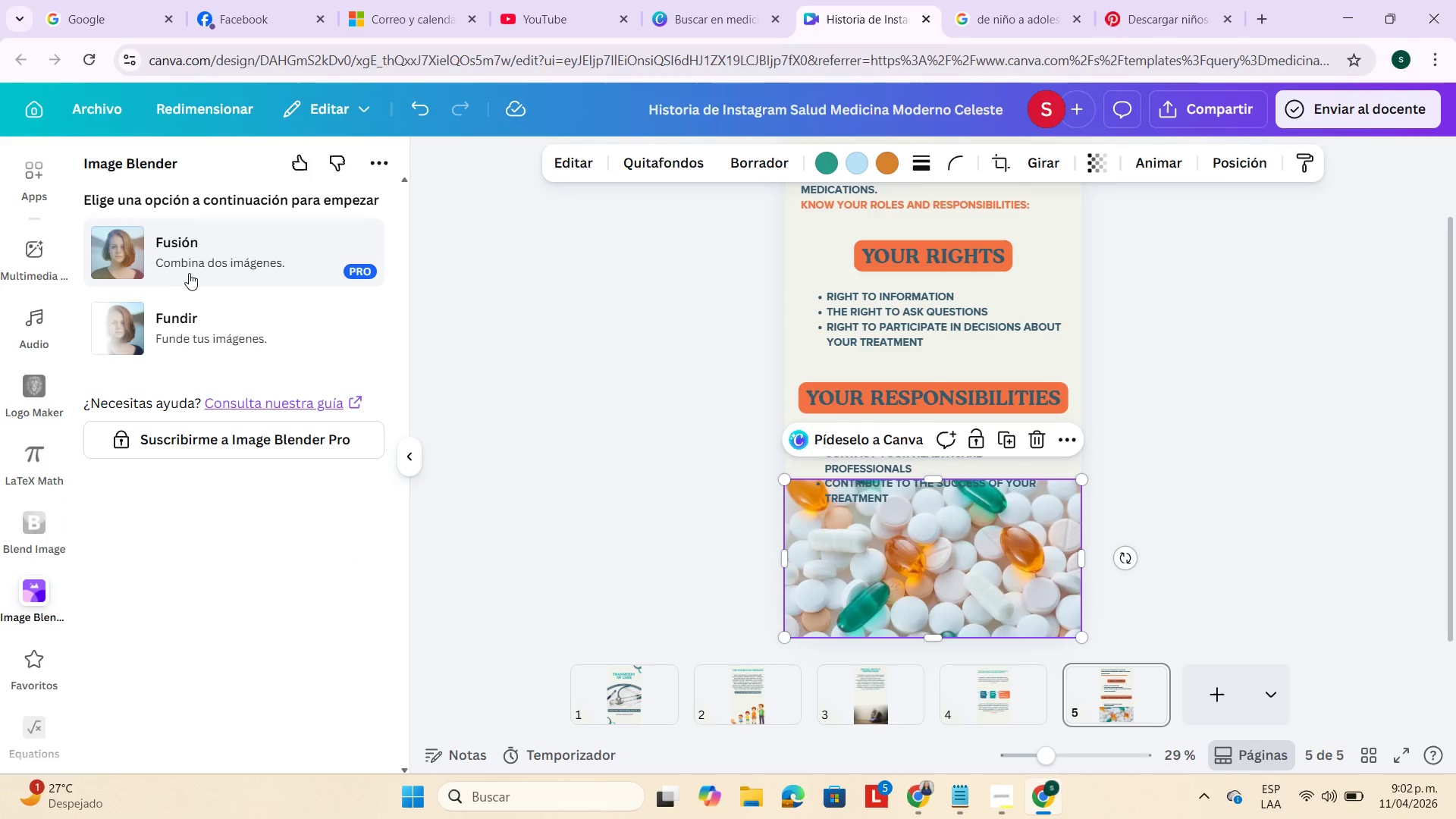 
left_click([195, 269])
 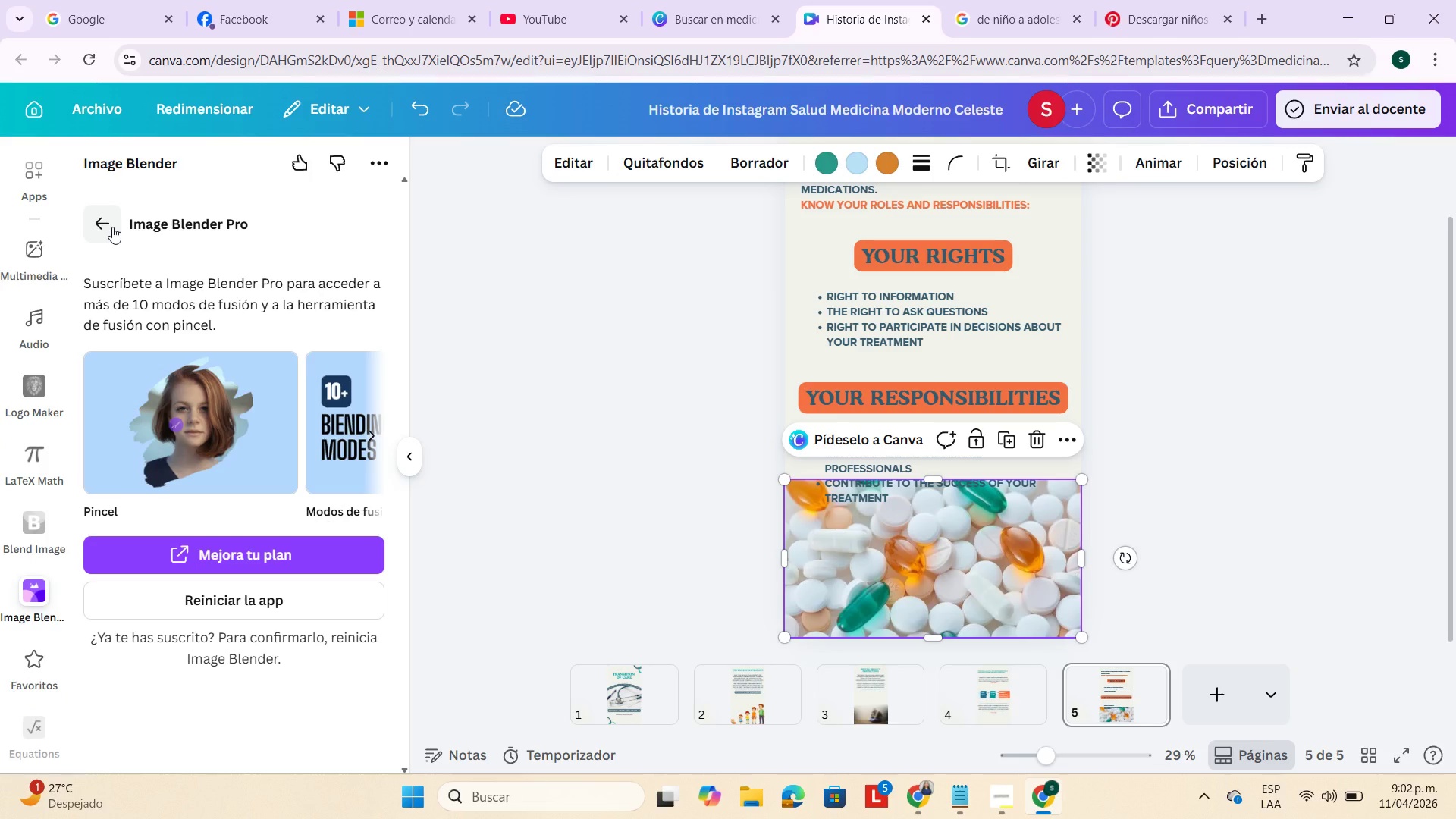 
left_click([112, 227])
 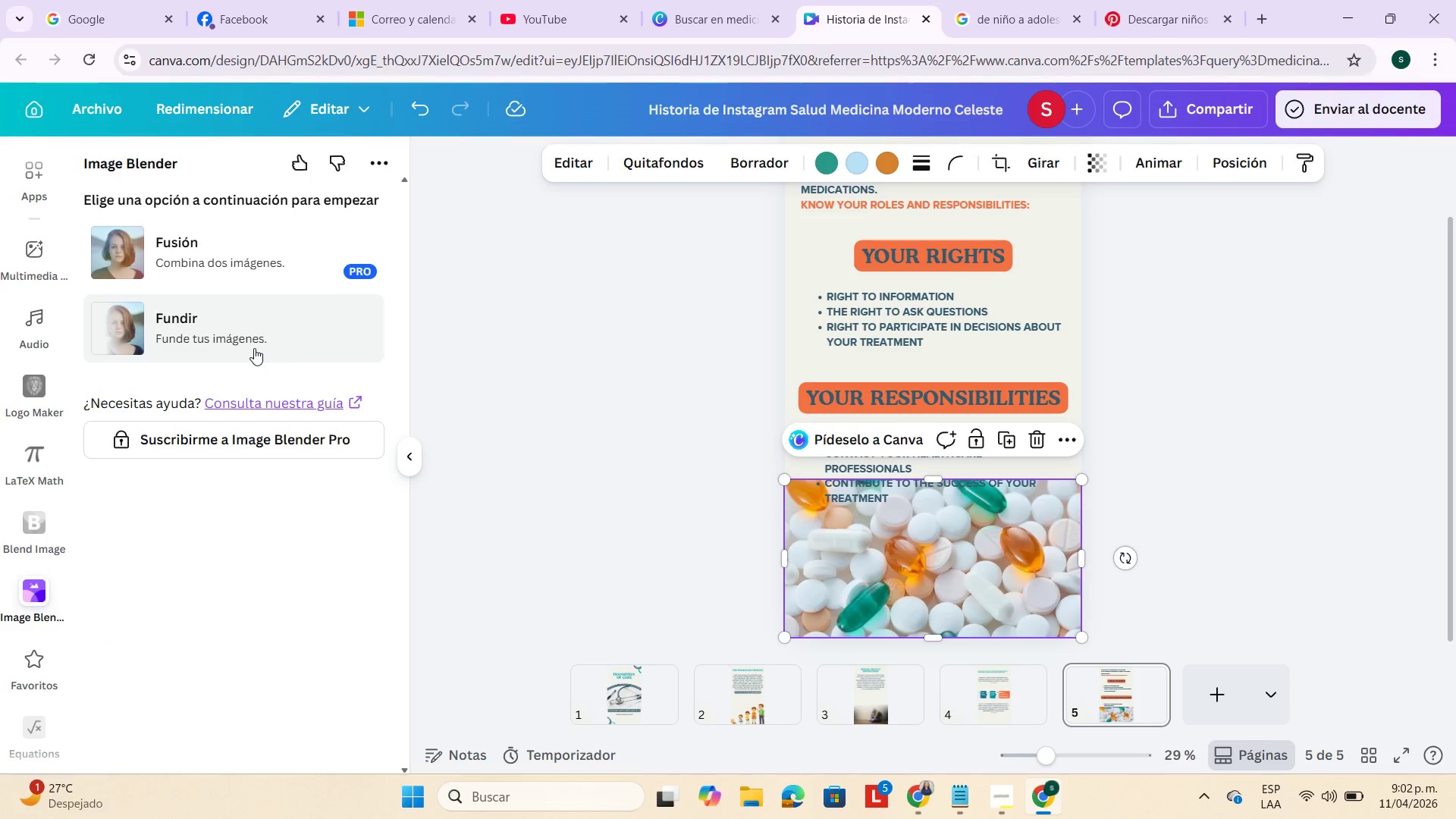 
left_click([254, 348])
 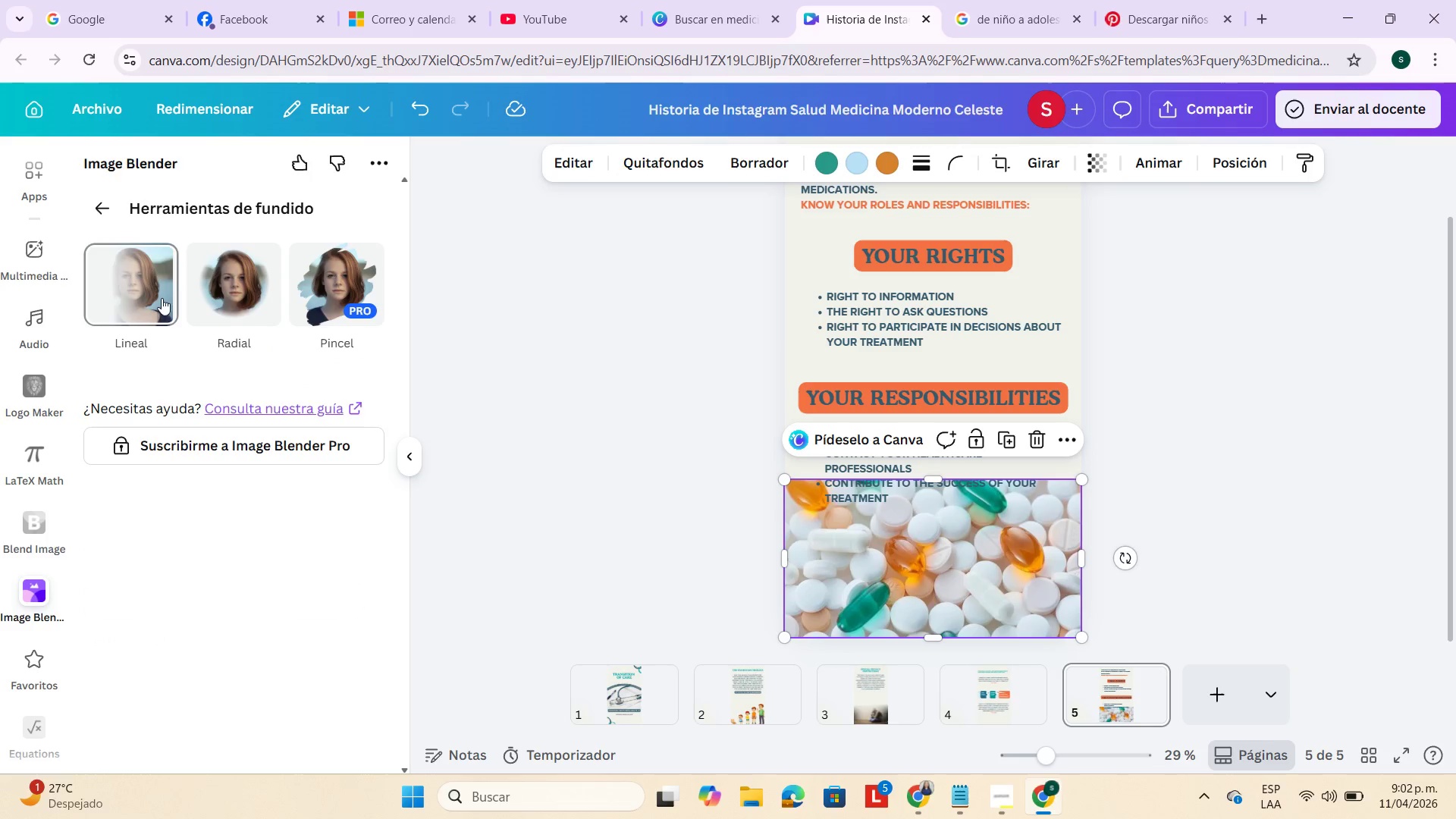 
left_click([162, 309])
 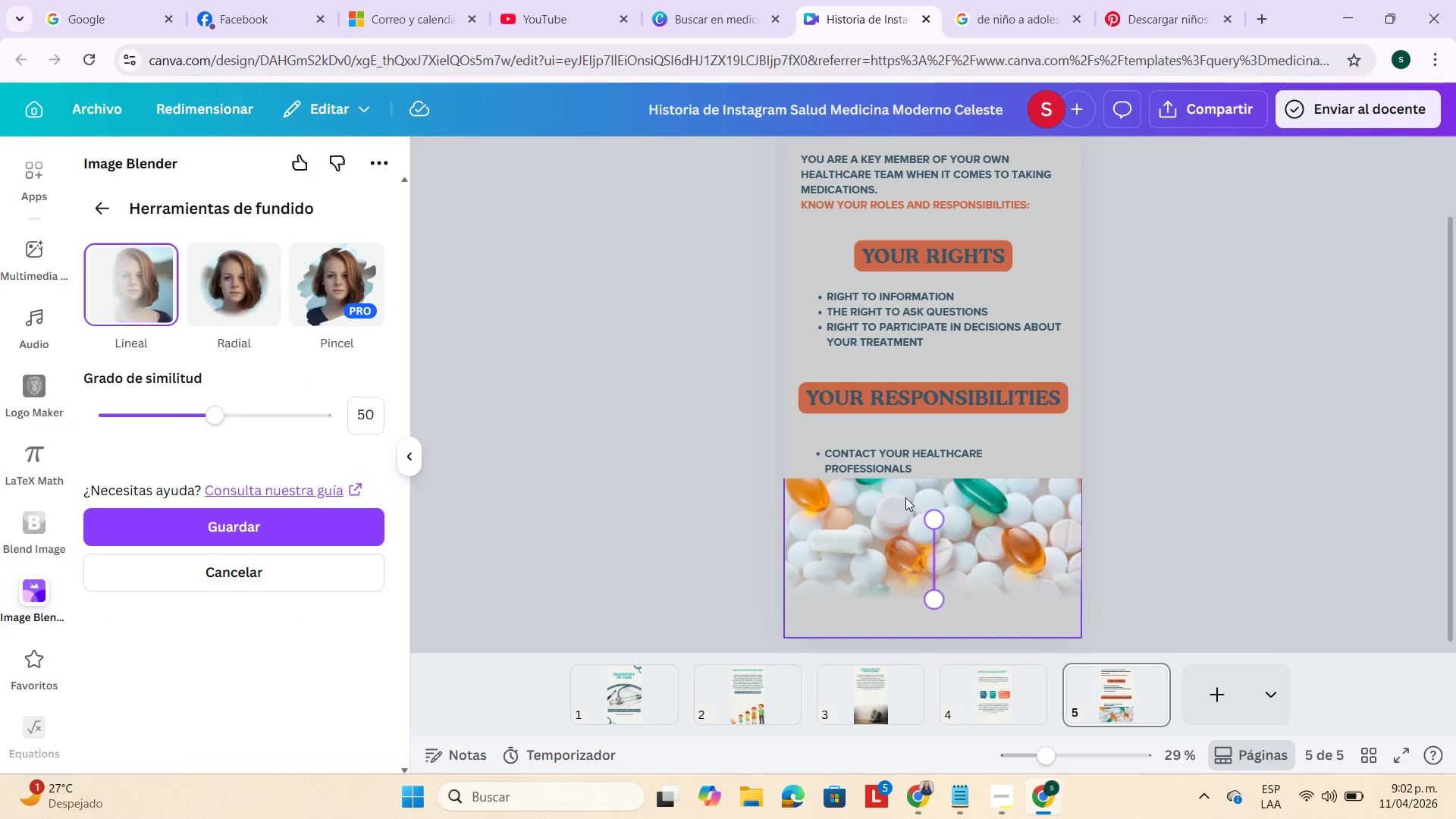 
left_click_drag(start_coordinate=[934, 513], to_coordinate=[923, 699])
 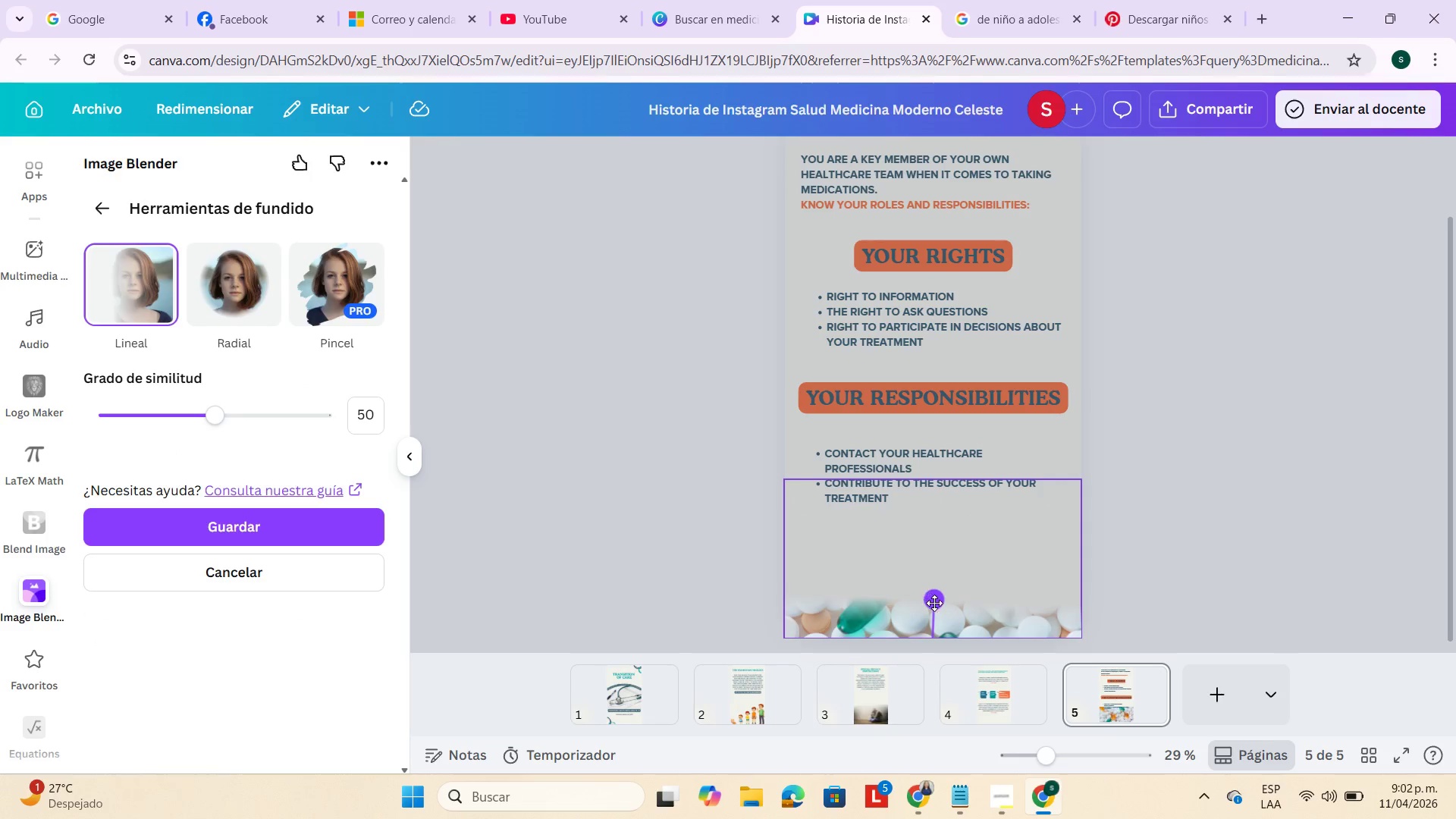 
left_click_drag(start_coordinate=[934, 603], to_coordinate=[928, 494])
 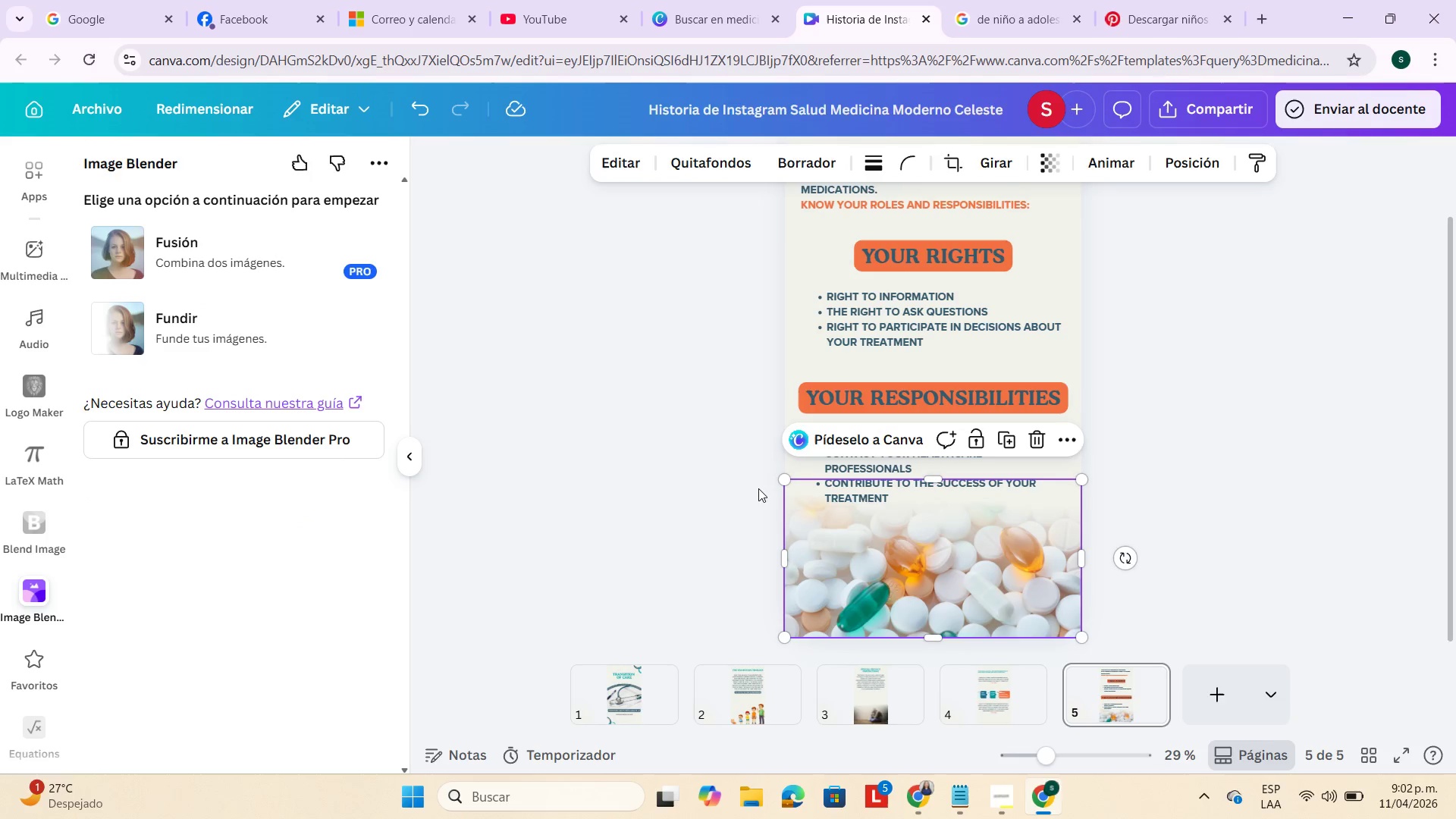 
double_click([1329, 416])
 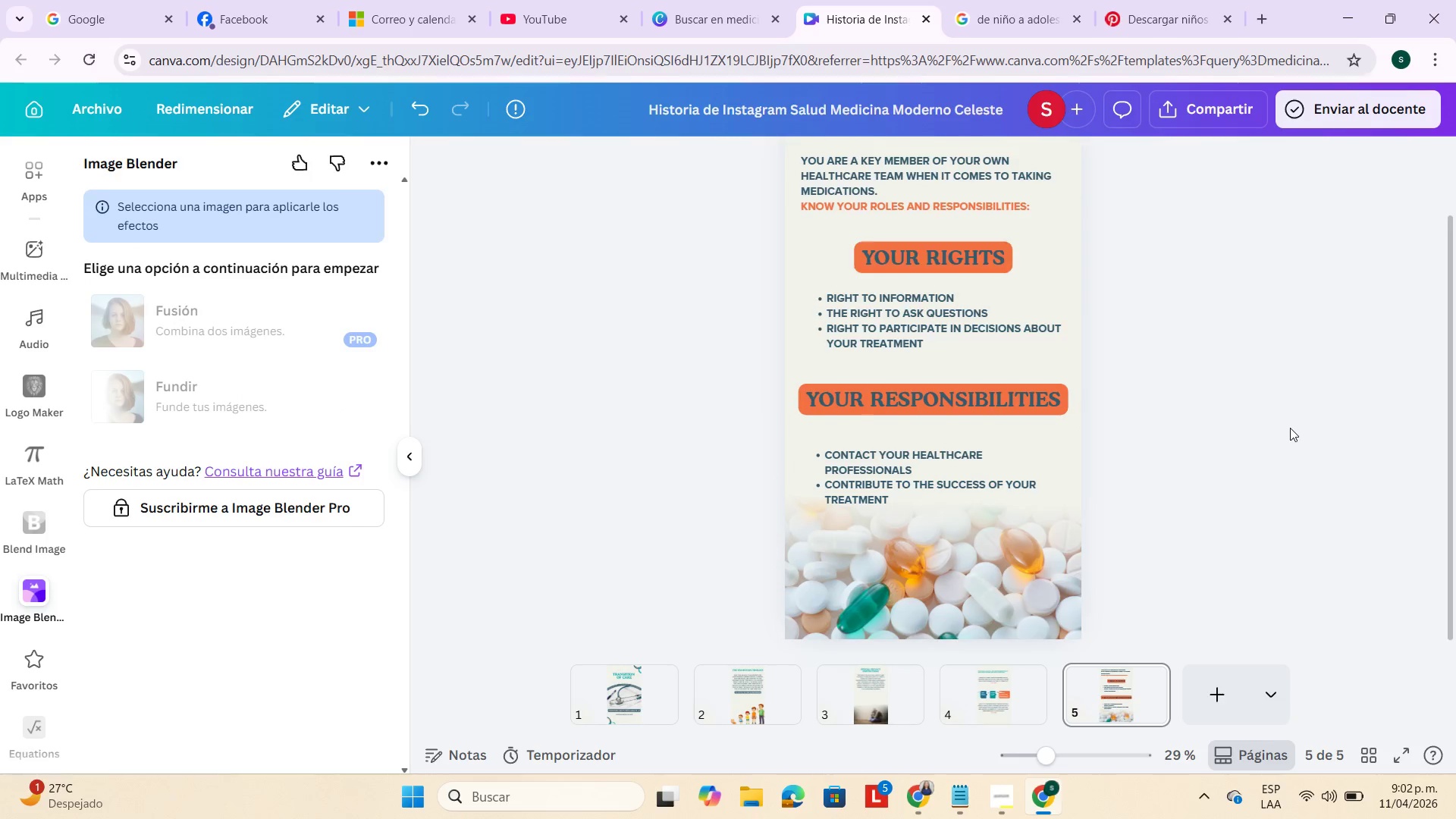 
scroll: coordinate [1266, 441], scroll_direction: none, amount: 0.0
 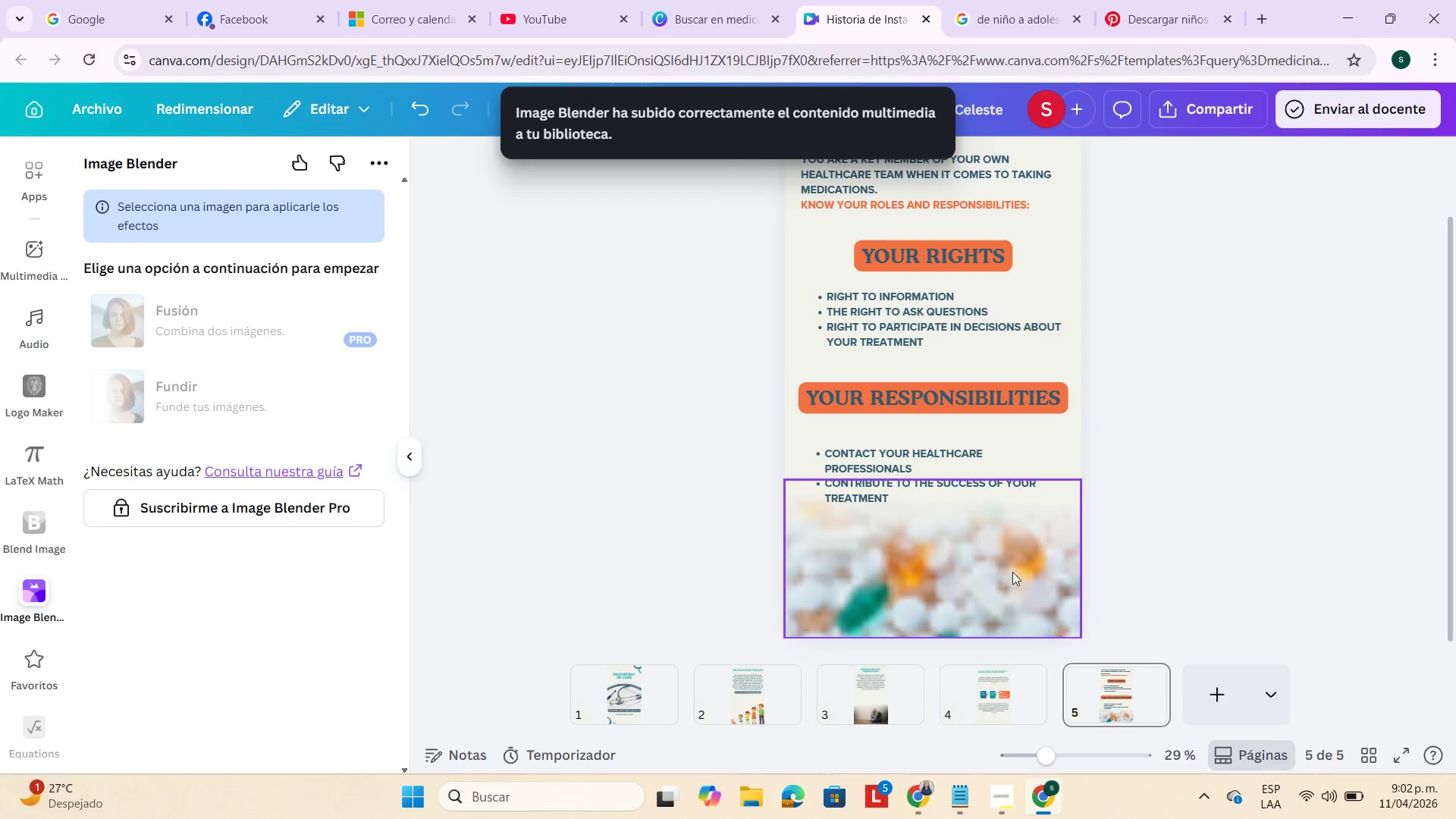 
left_click([979, 574])
 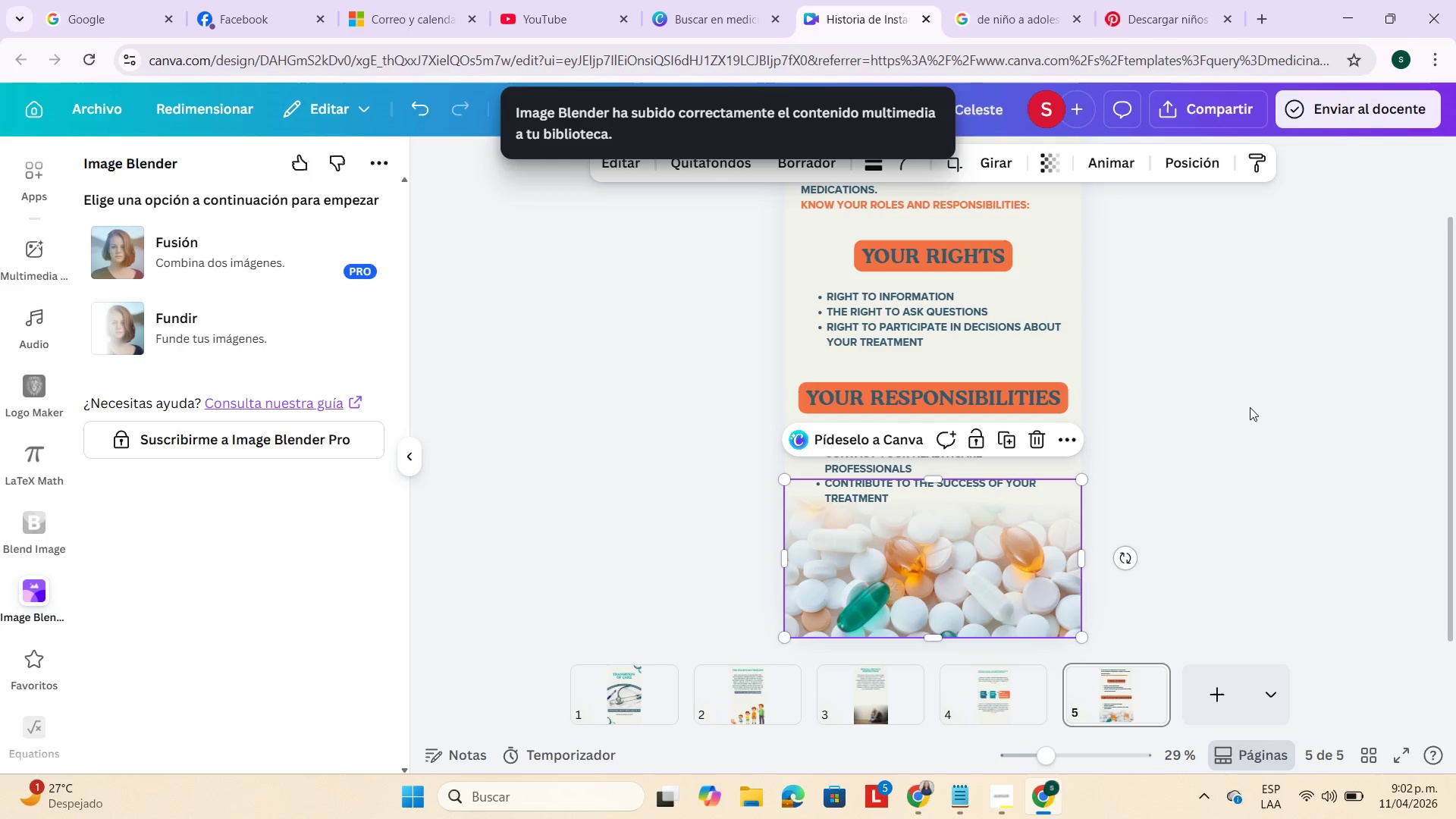 
left_click([1250, 406])
 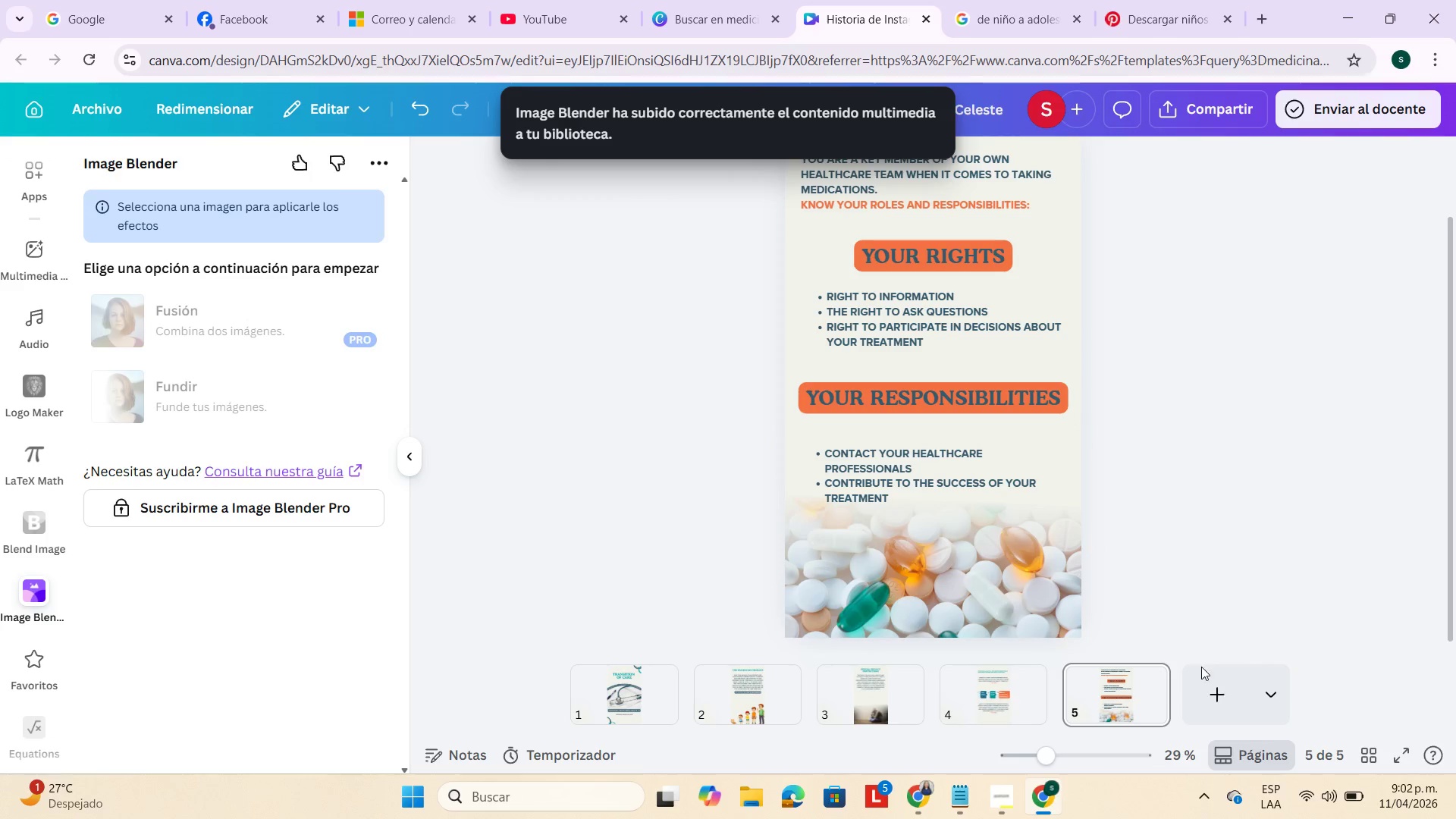 
left_click([1210, 683])
 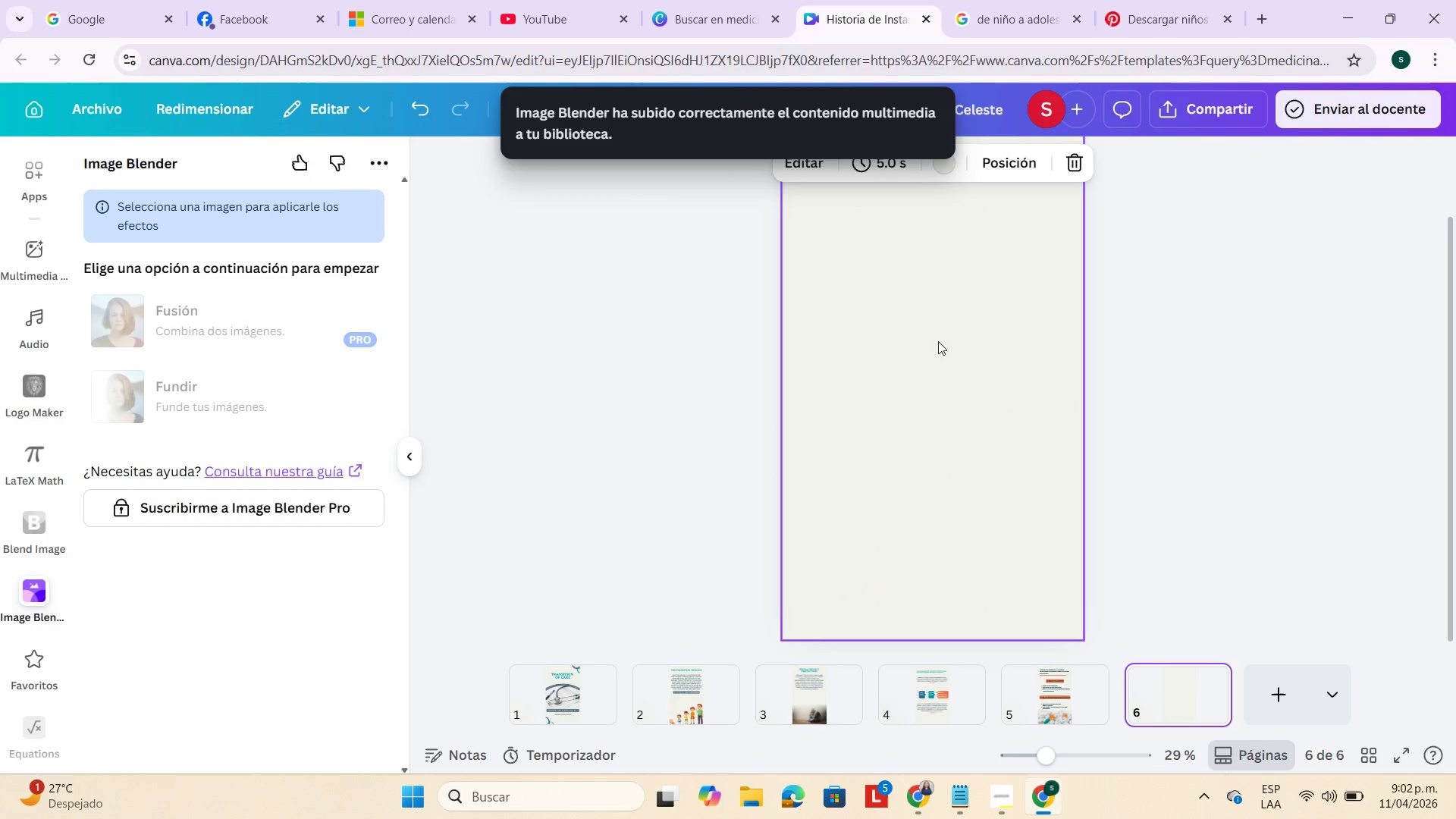 
scroll: coordinate [939, 330], scroll_direction: up, amount: 1.0
 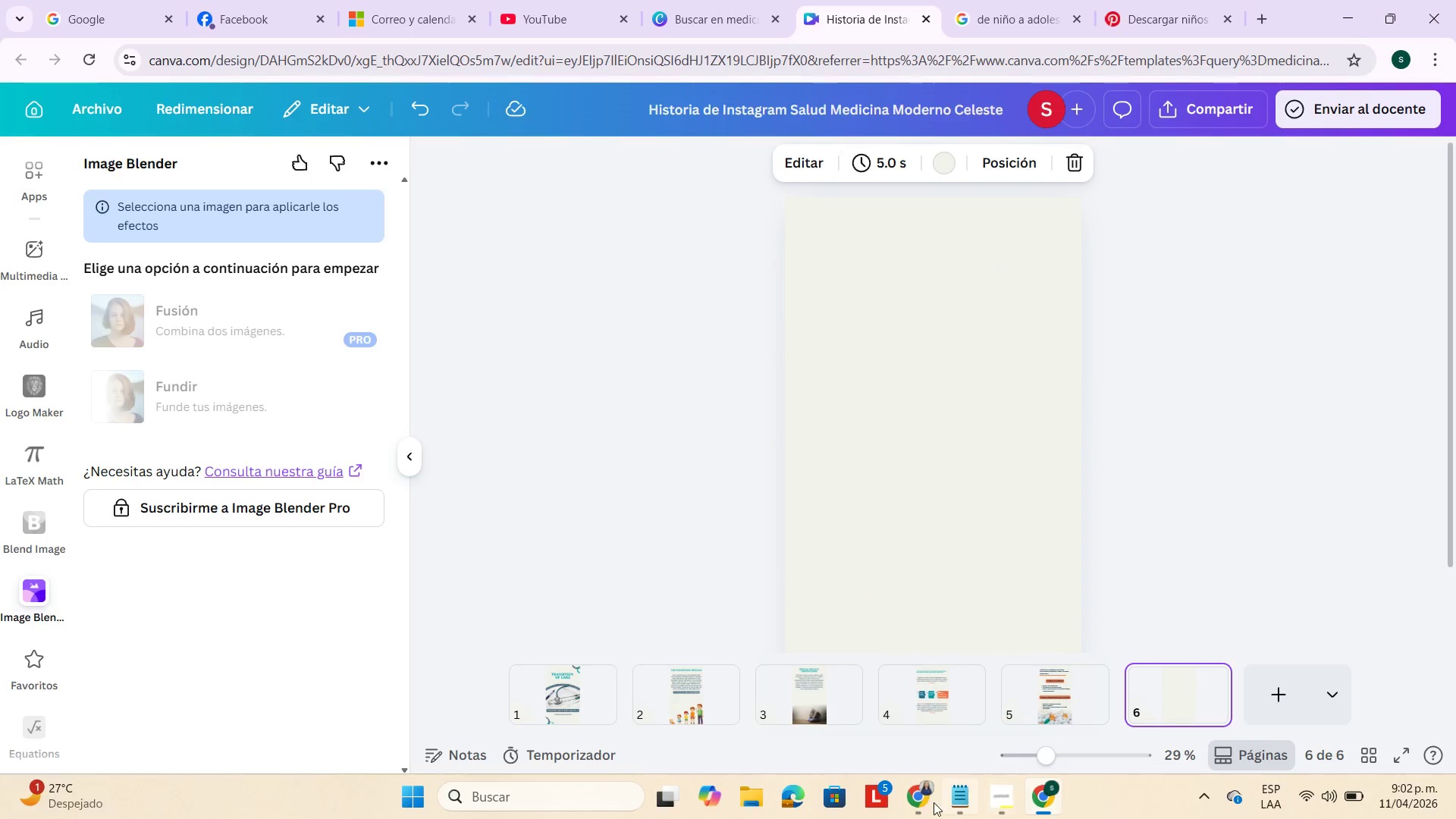 
scroll: coordinate [457, 535], scroll_direction: down, amount: 4.0
 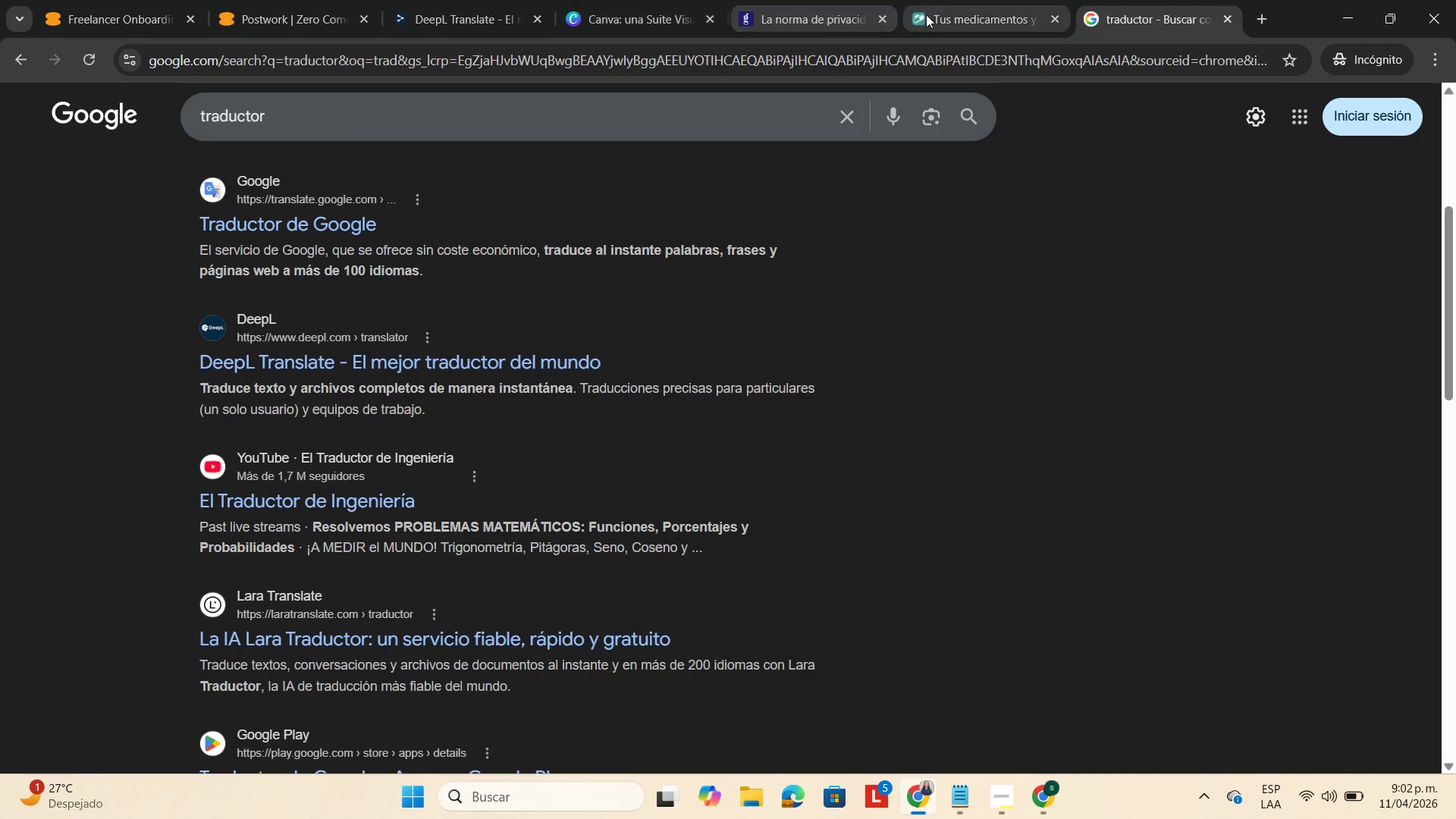 
left_click([948, 8])
 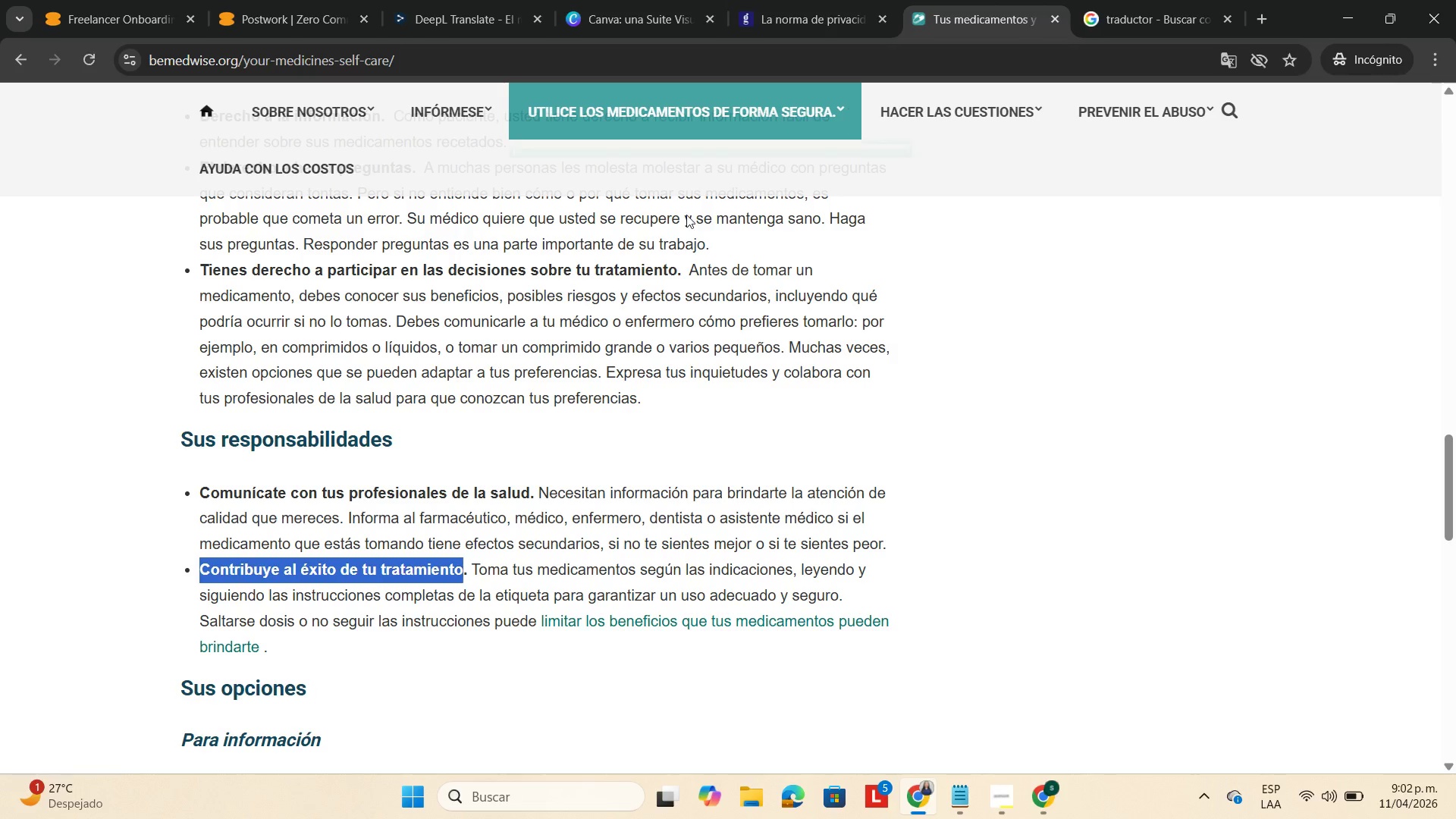 
scroll: coordinate [377, 475], scroll_direction: down, amount: 8.0
 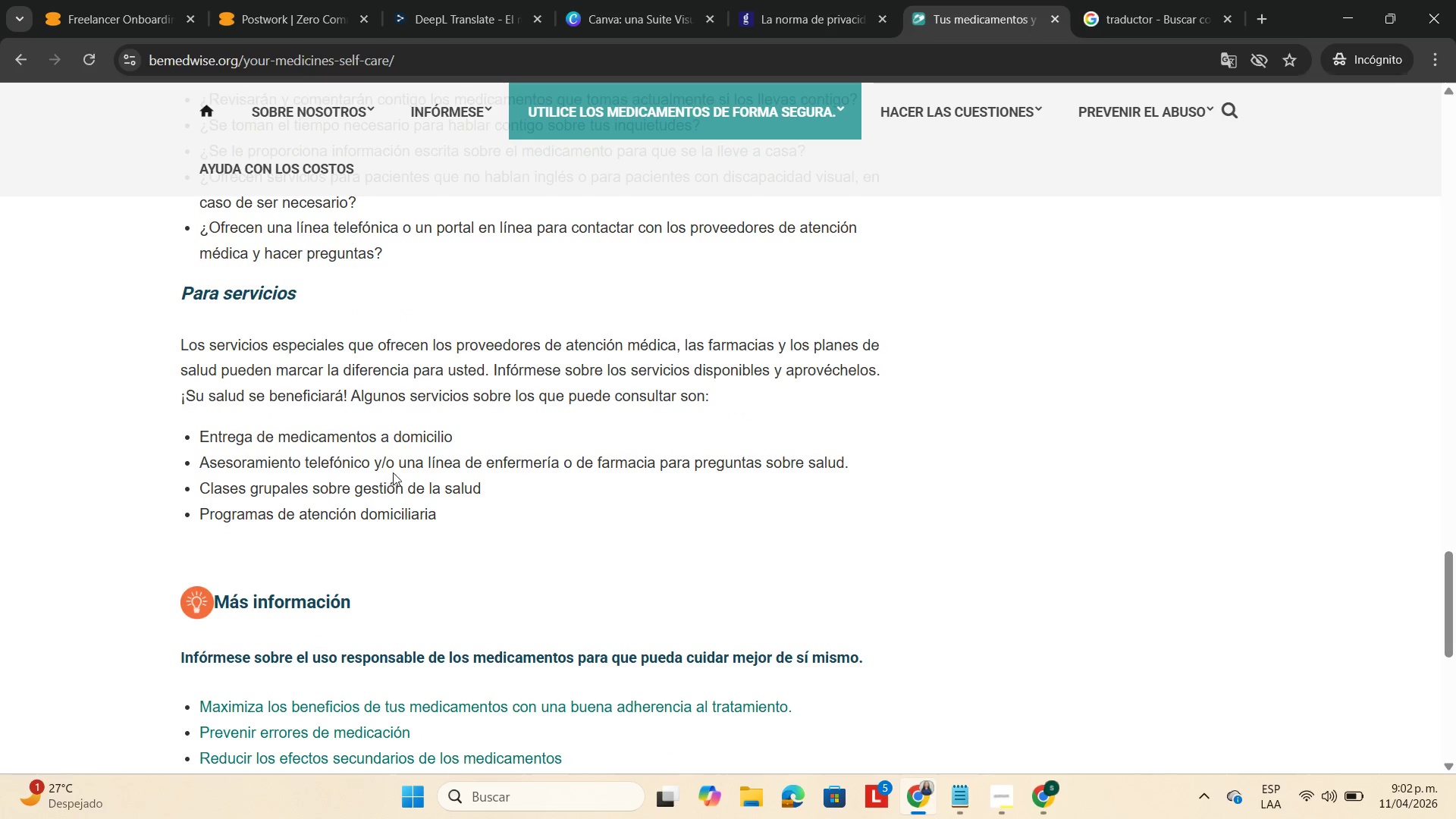 
scroll: coordinate [401, 463], scroll_direction: up, amount: 3.0
 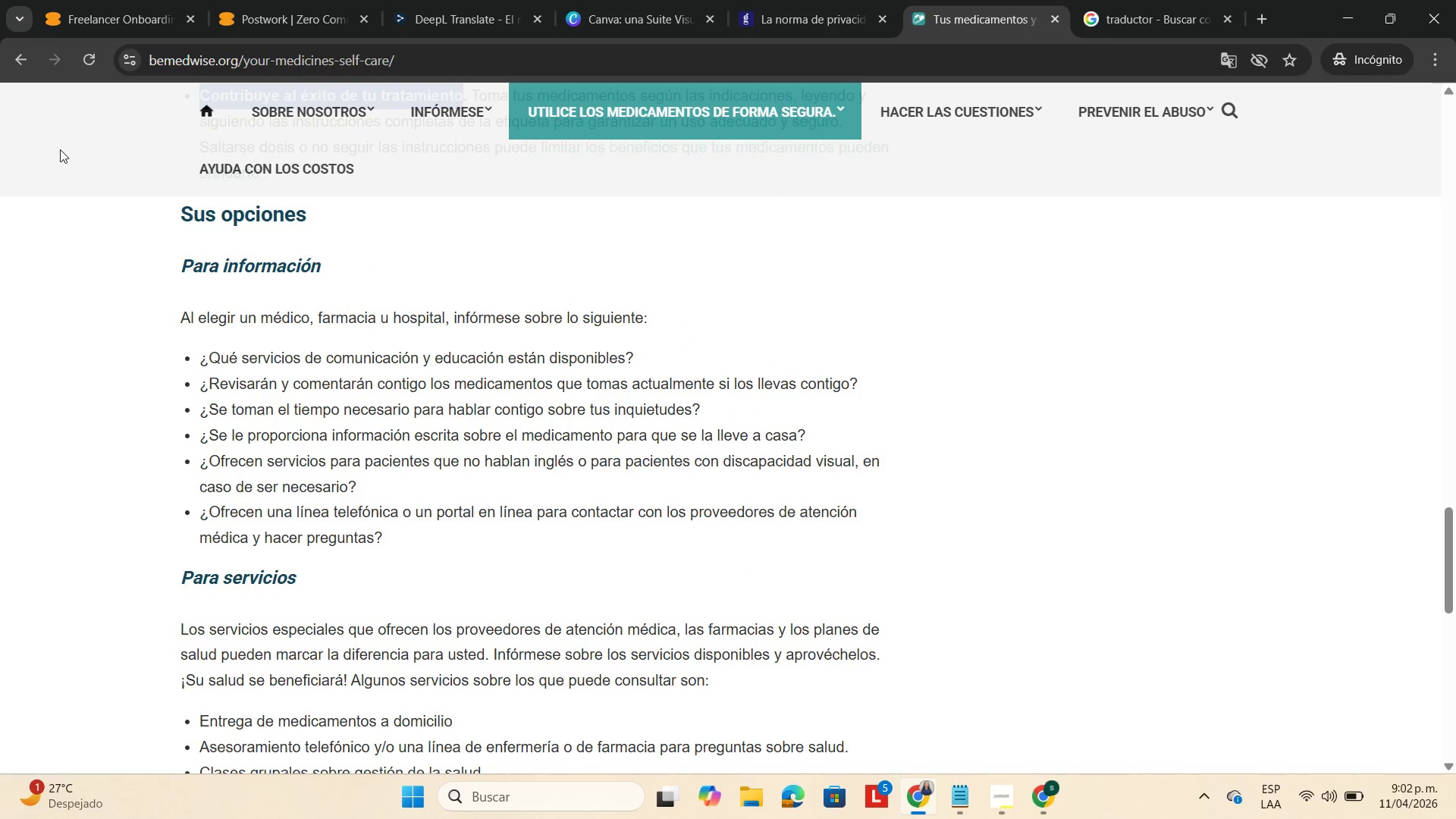 
left_click_drag(start_coordinate=[179, 209], to_coordinate=[319, 218])
 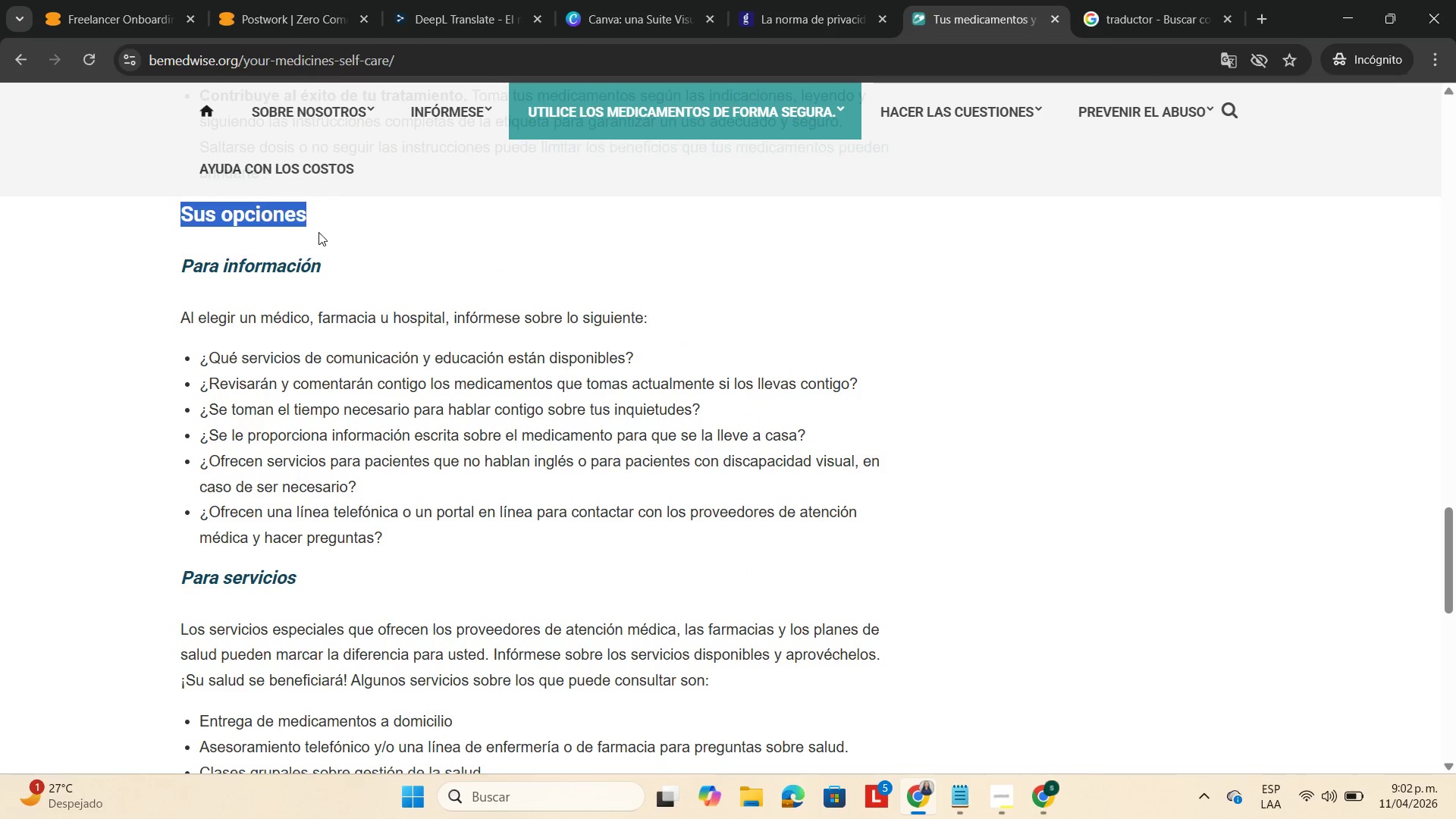 
key(Control+C)
 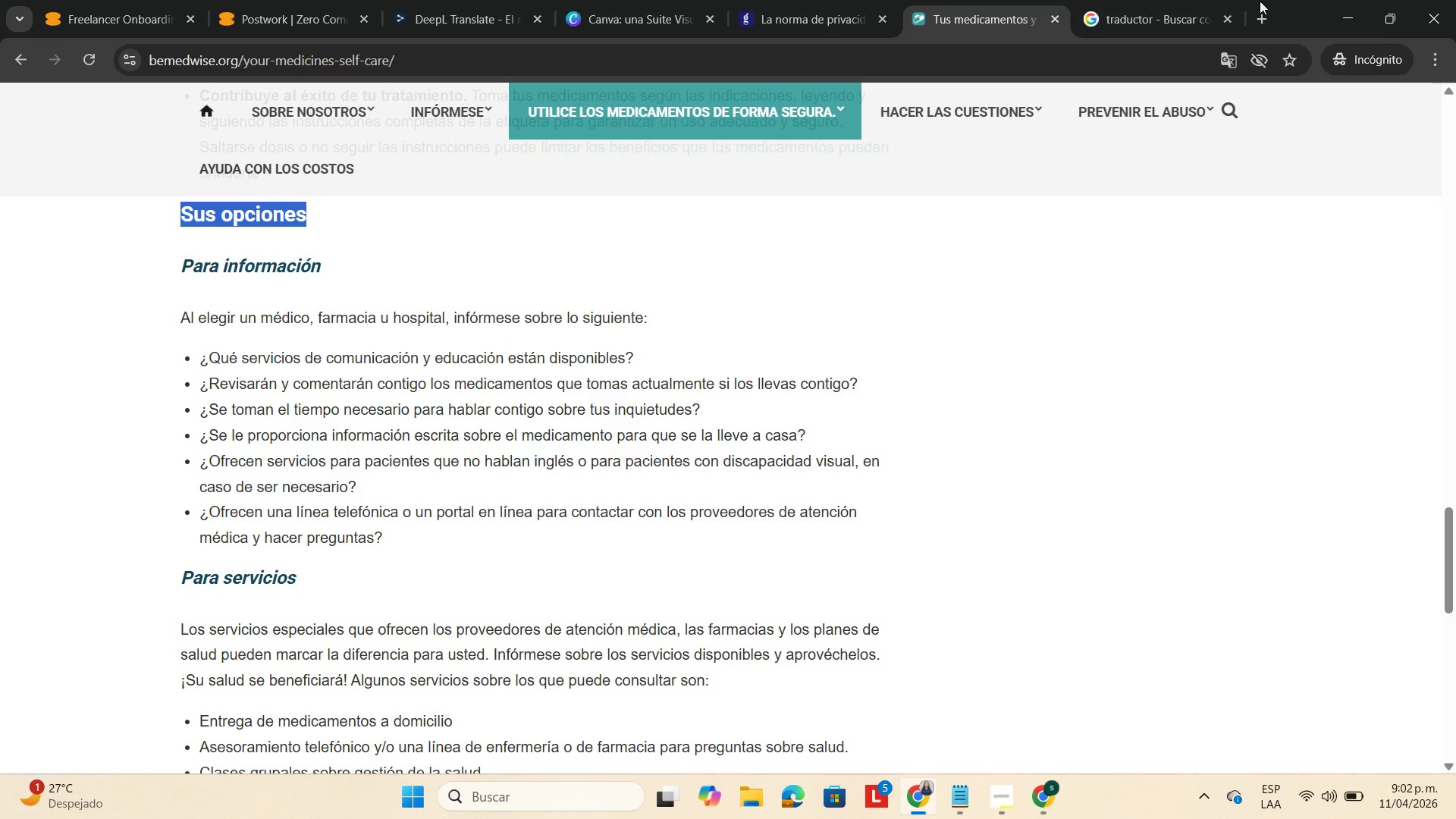 
left_click([1140, 21])
 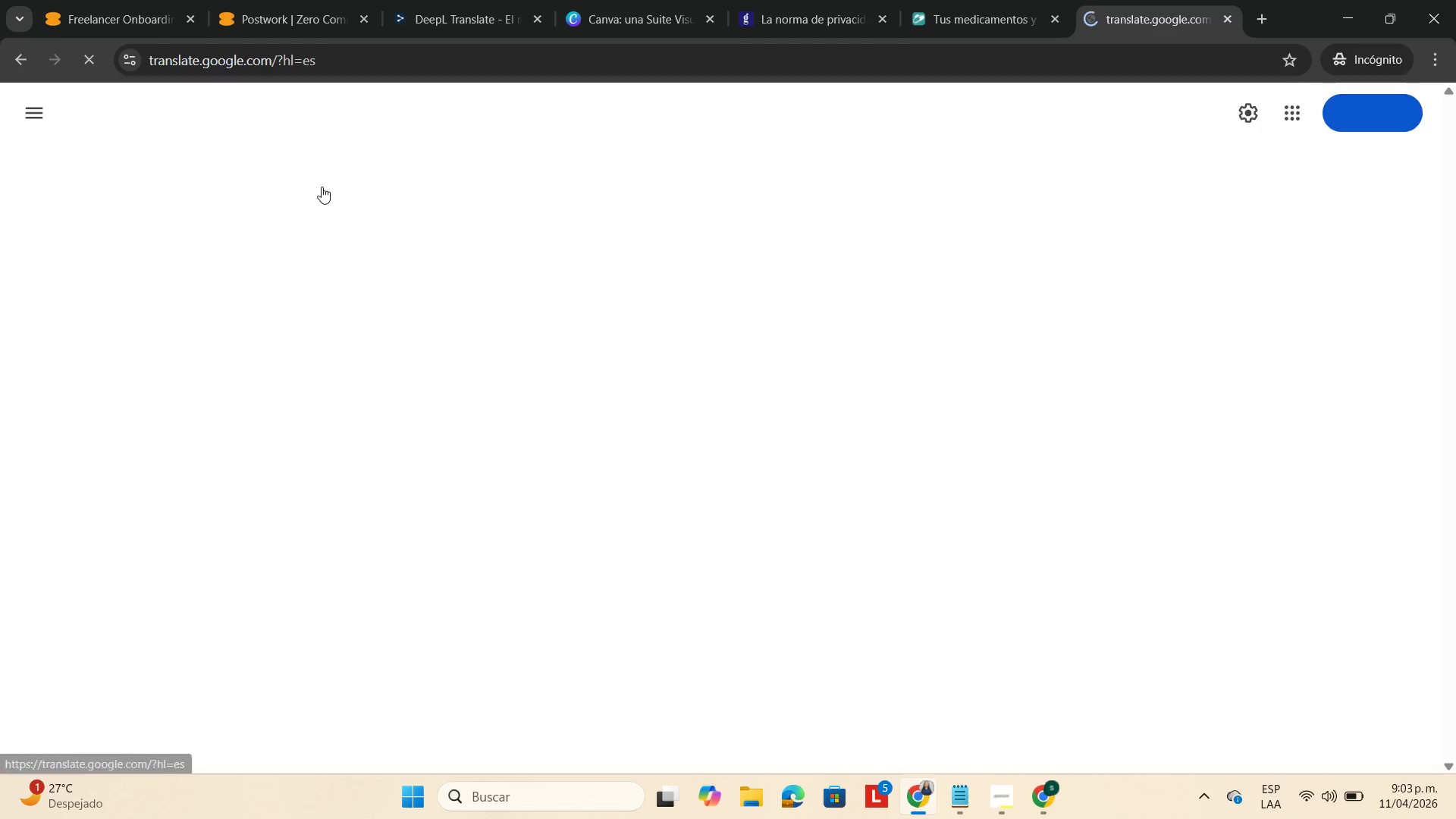 
key(Control+V)
 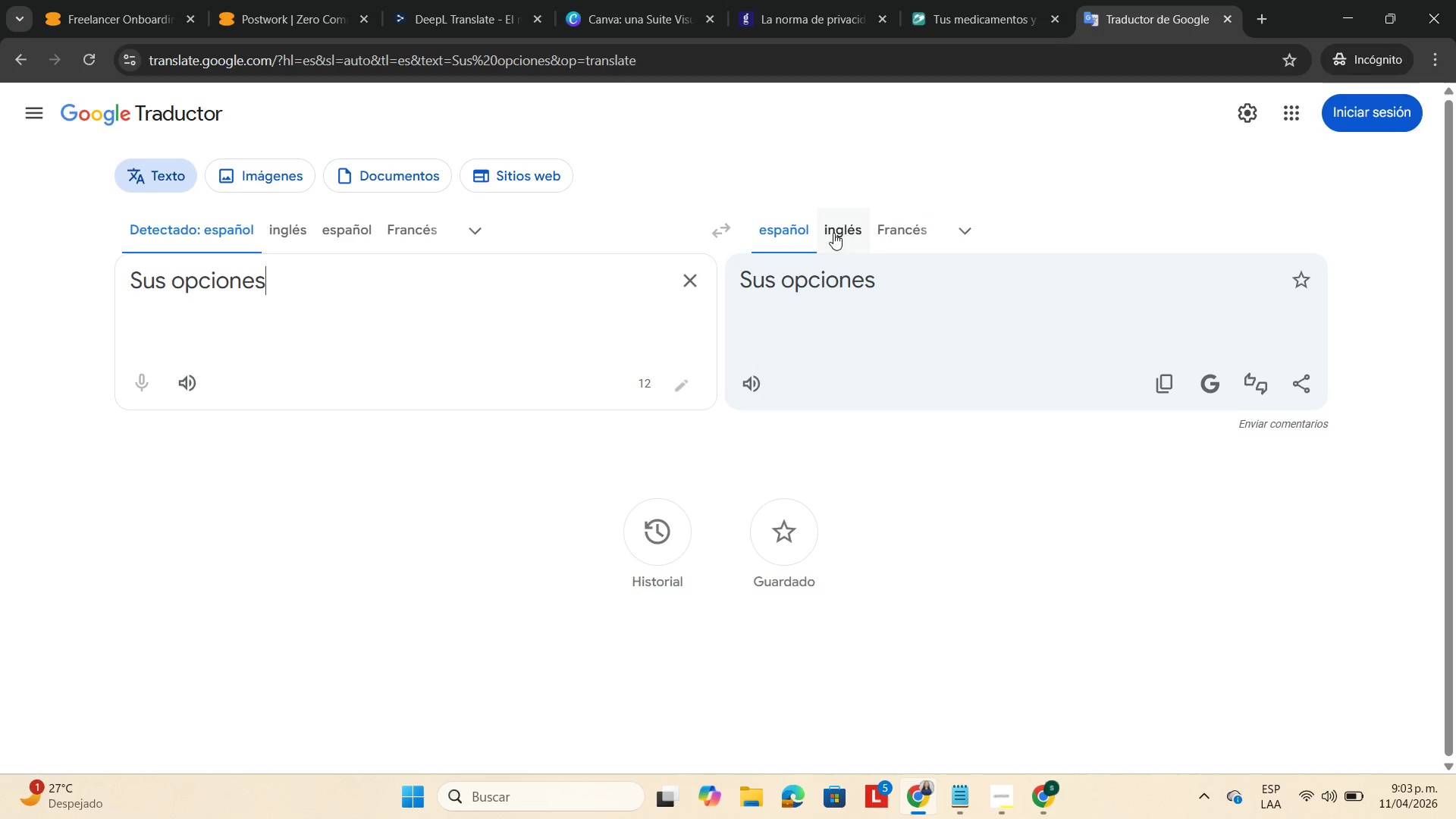 
left_click([845, 229])
 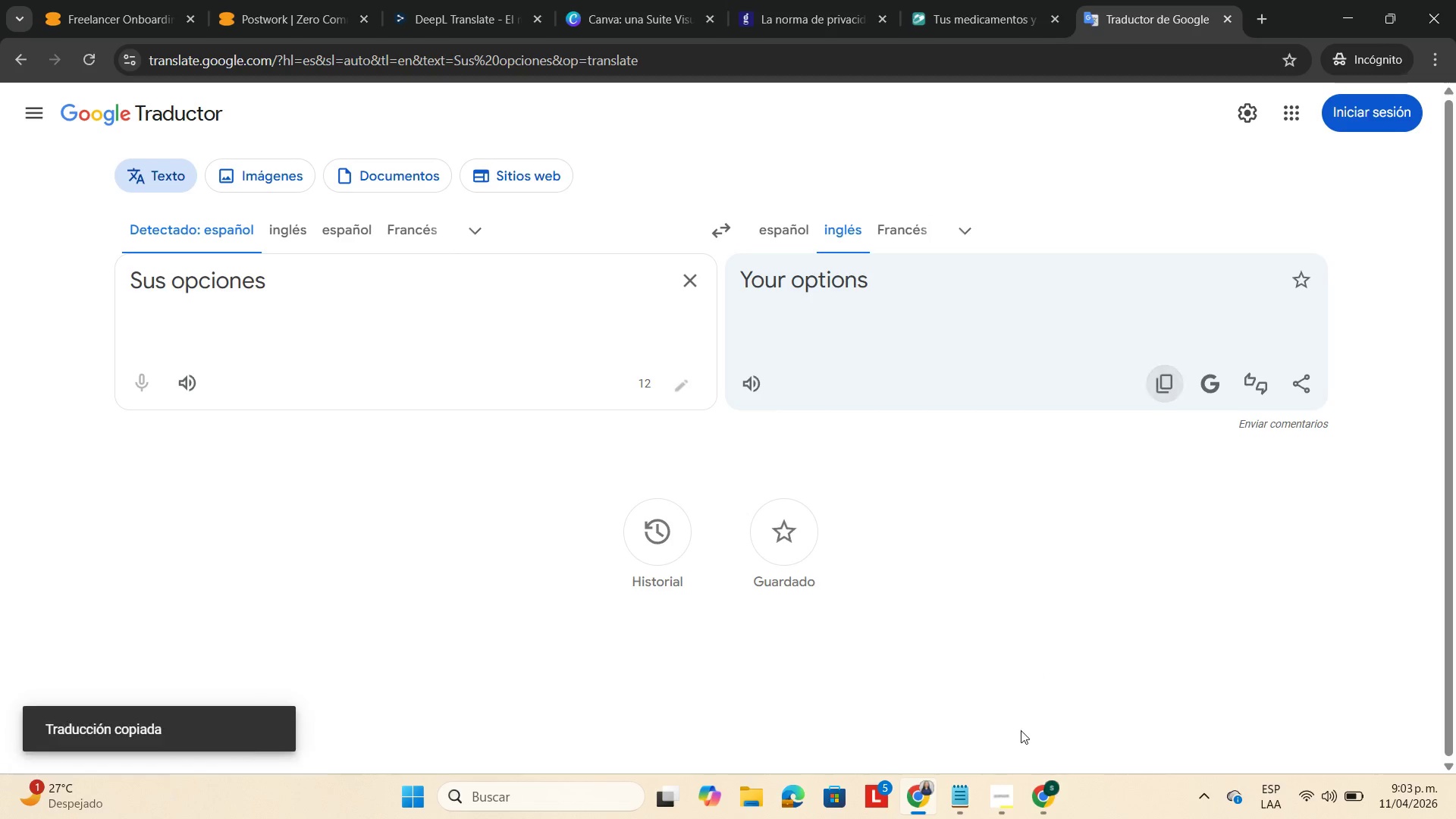 
left_click([1039, 801])
 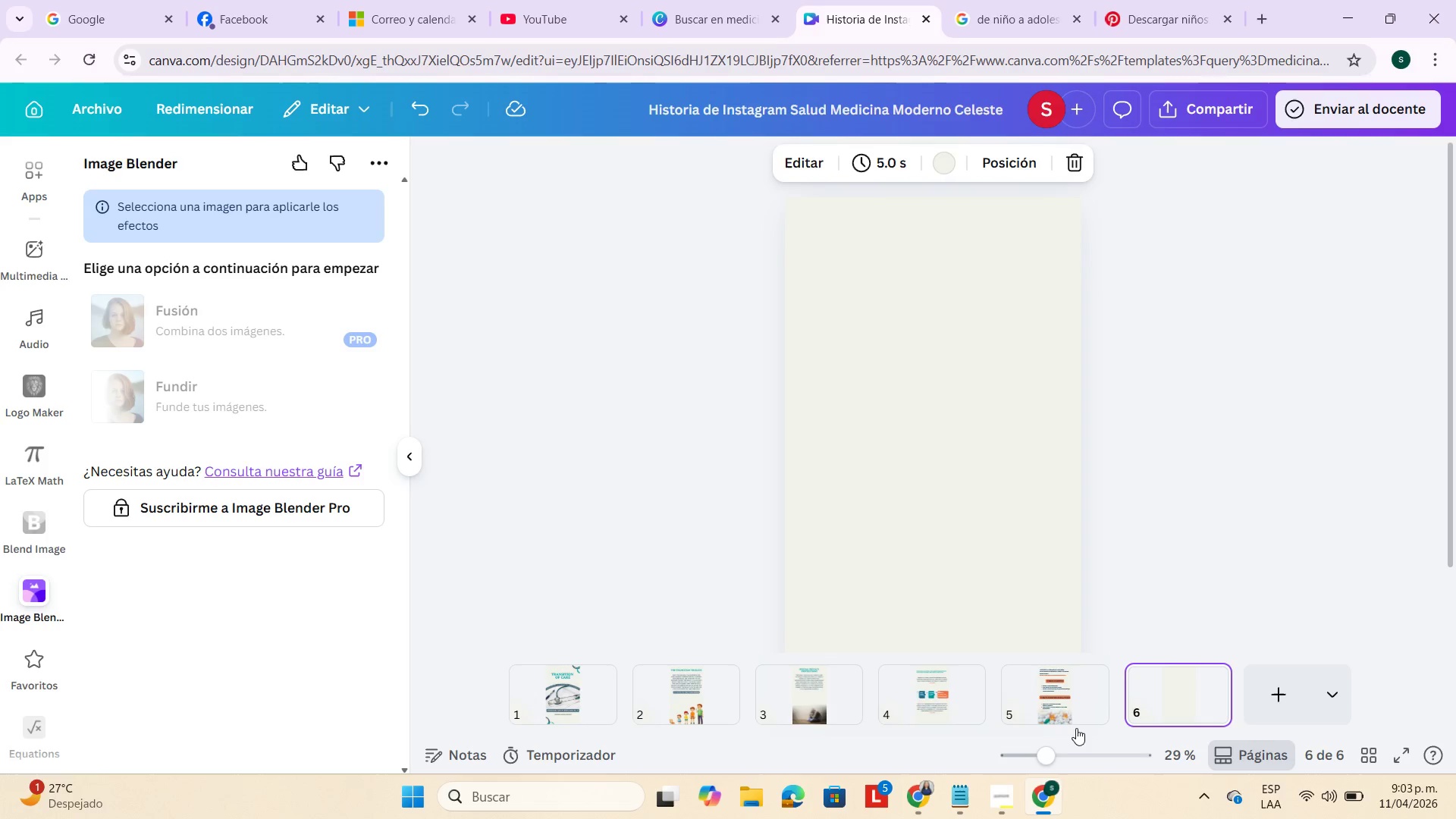 
left_click([1046, 689])
 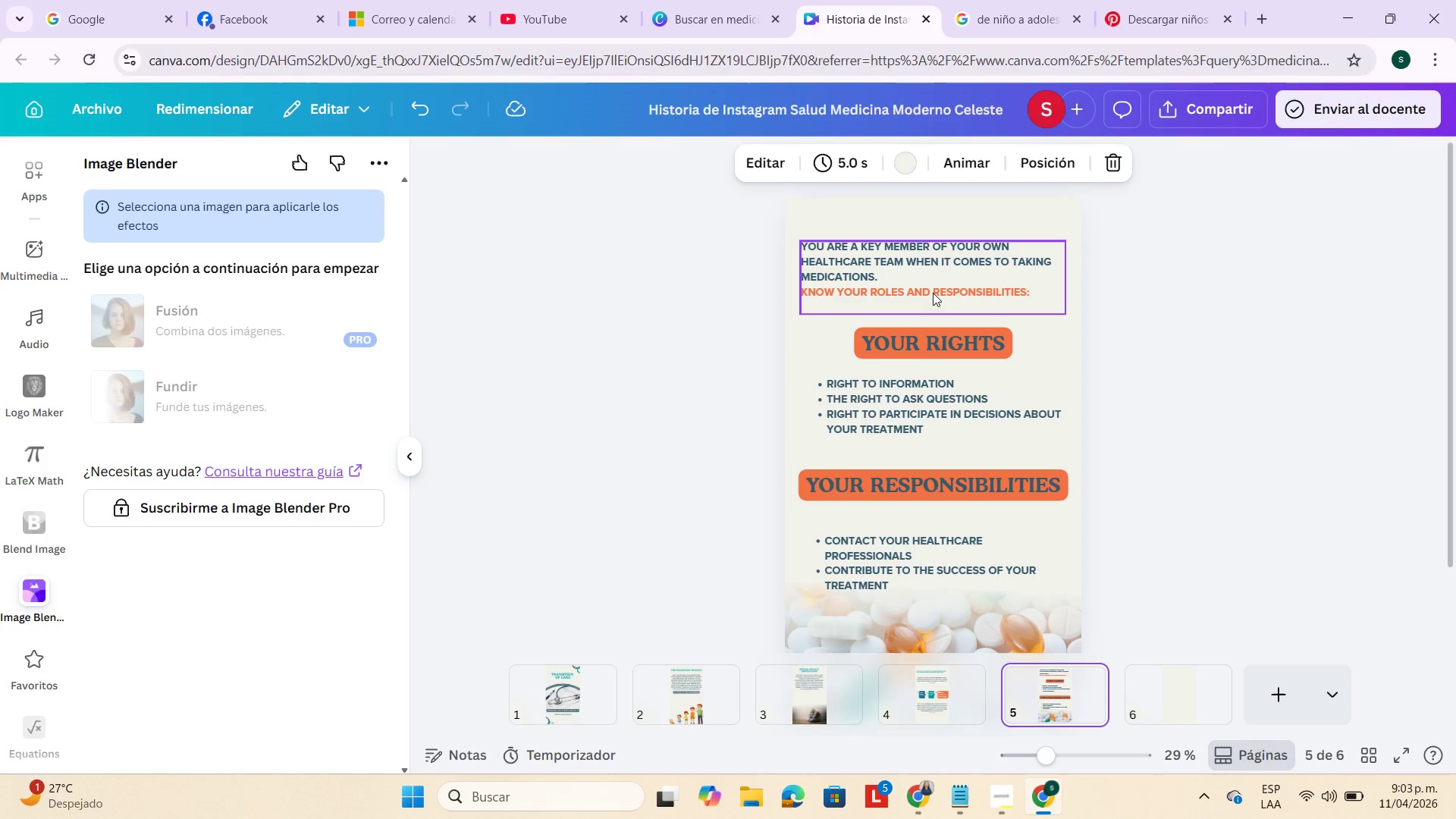 
left_click([834, 689])
 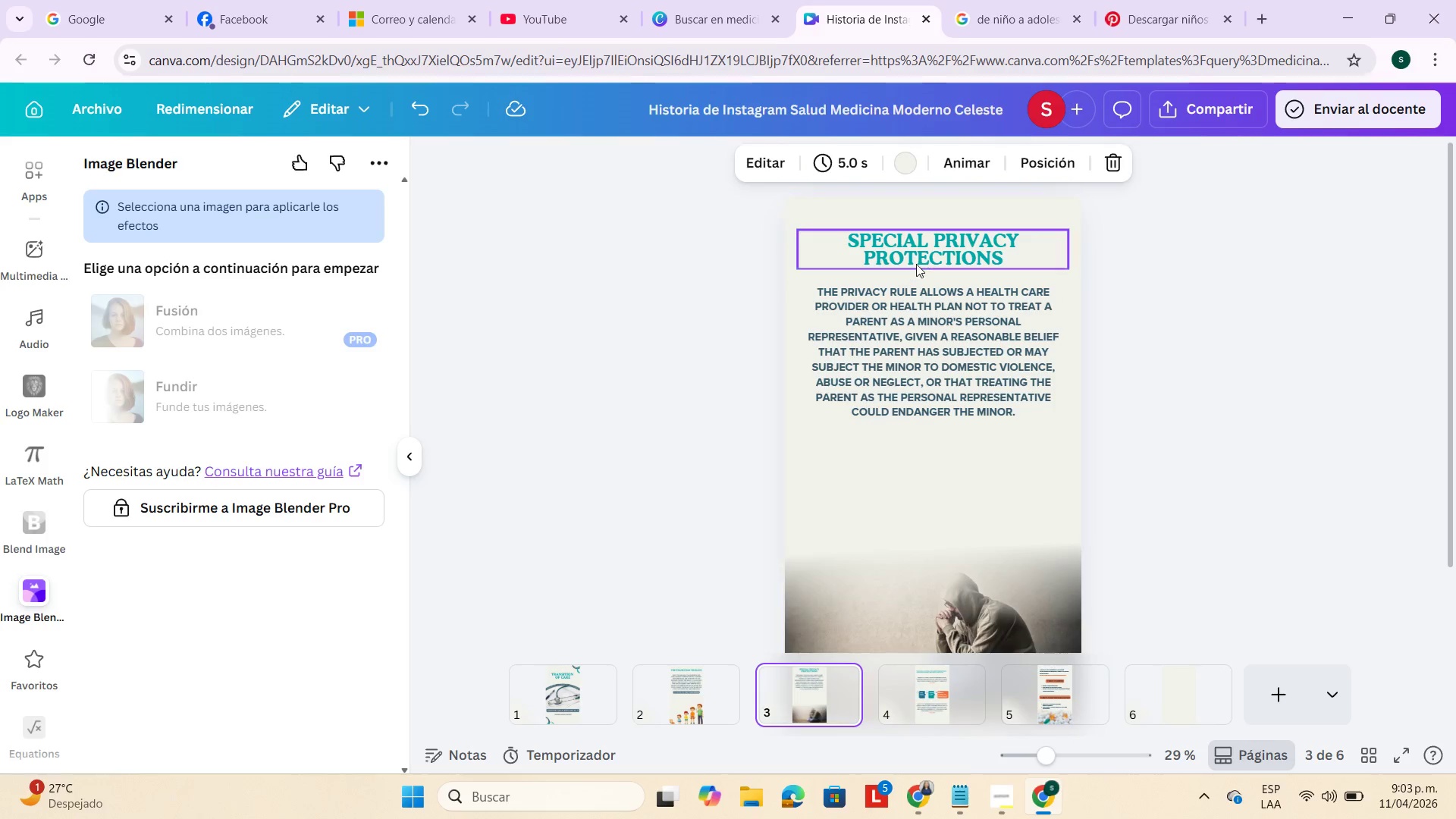 
left_click([917, 262])
 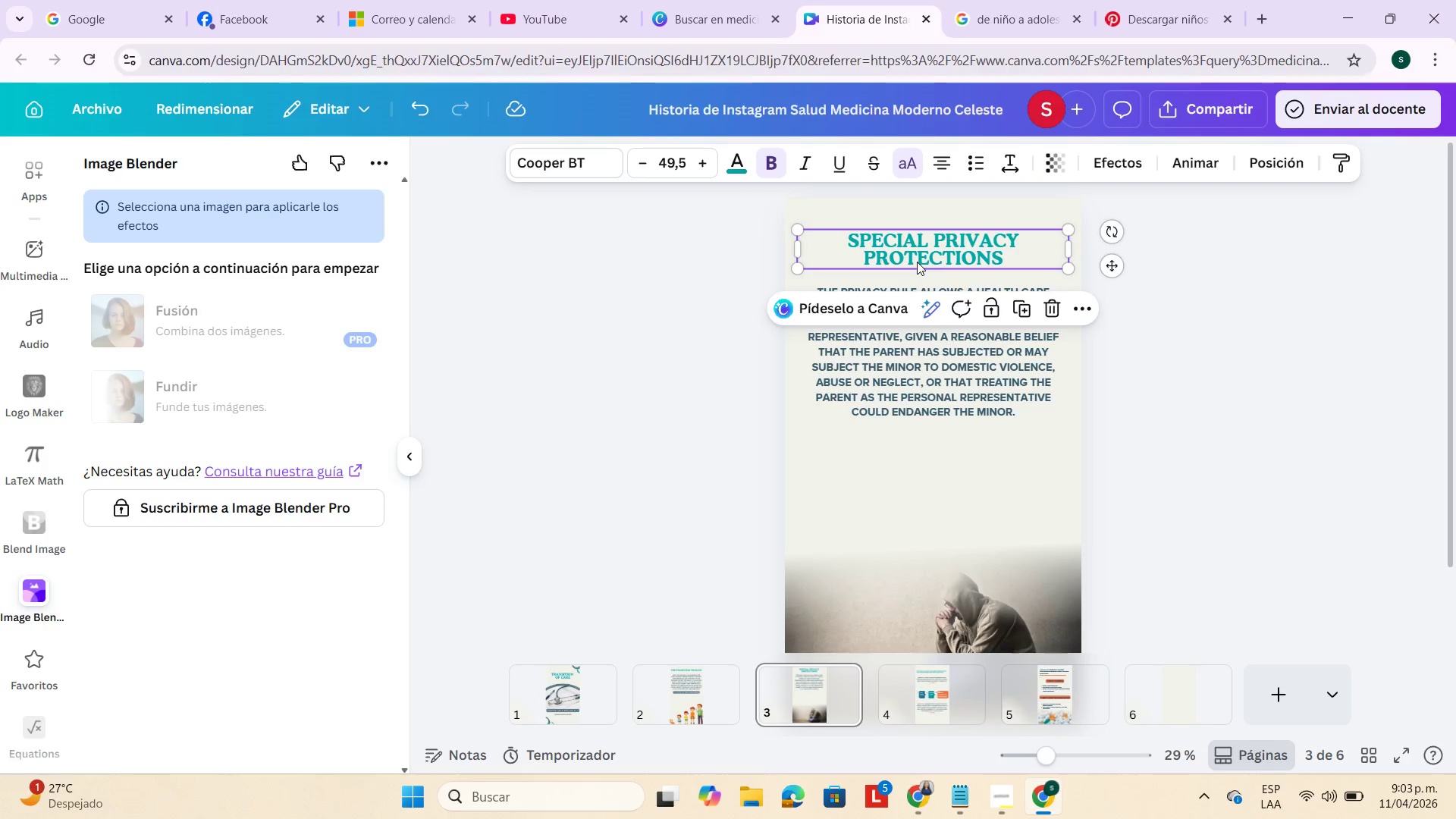 
key(Control+V)
 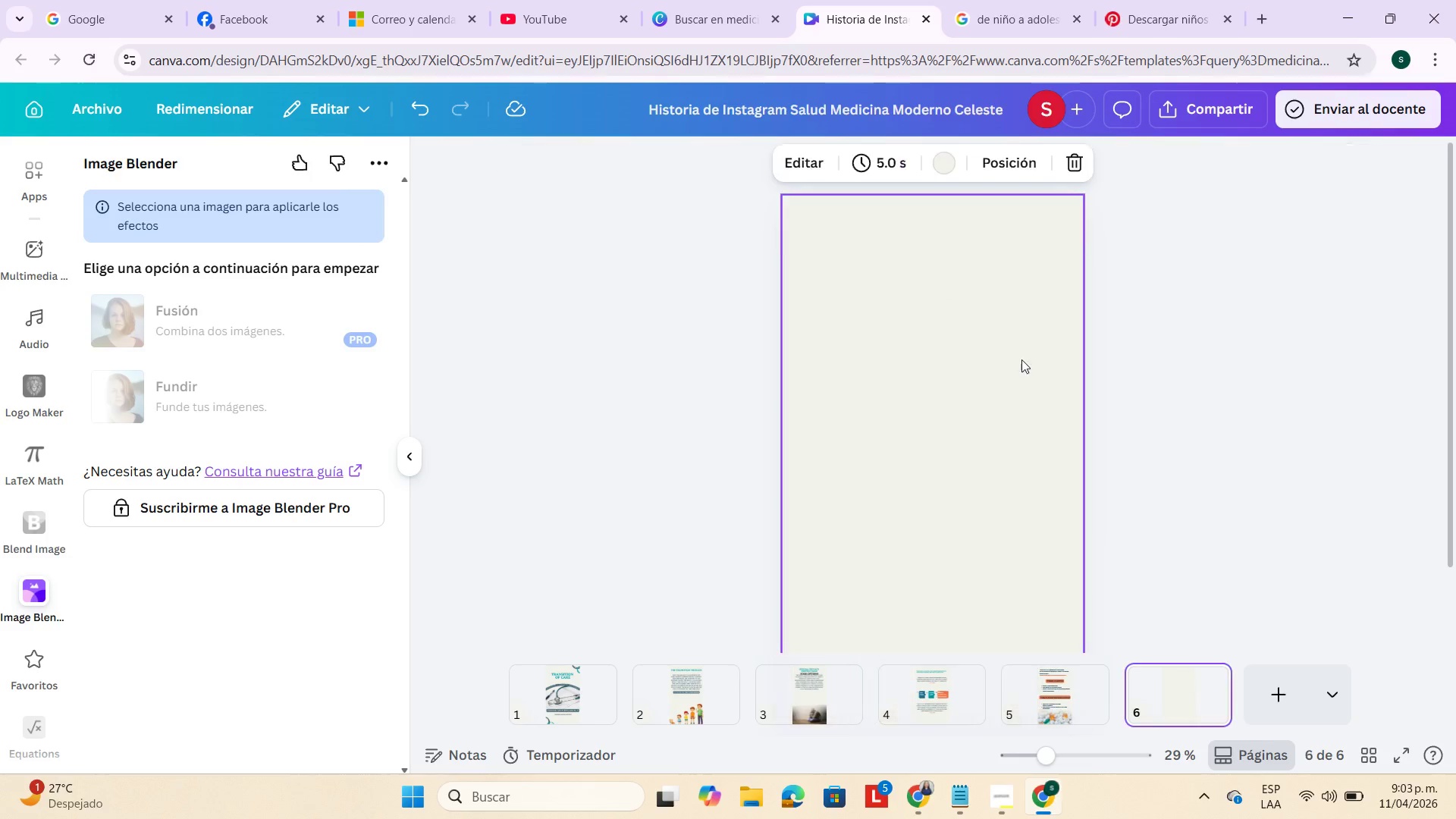 
left_click([939, 275])
 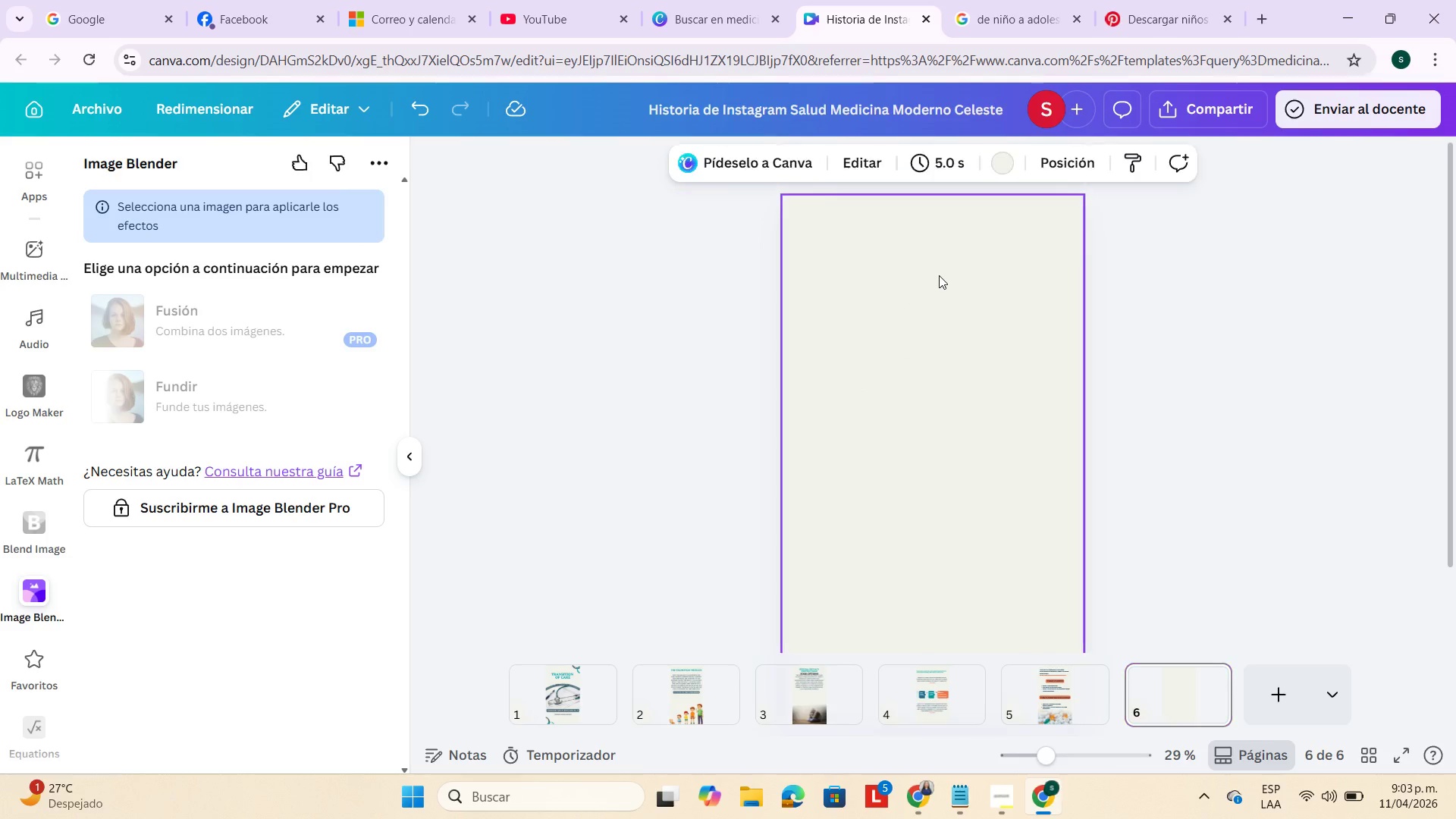 
key(Control+B)
 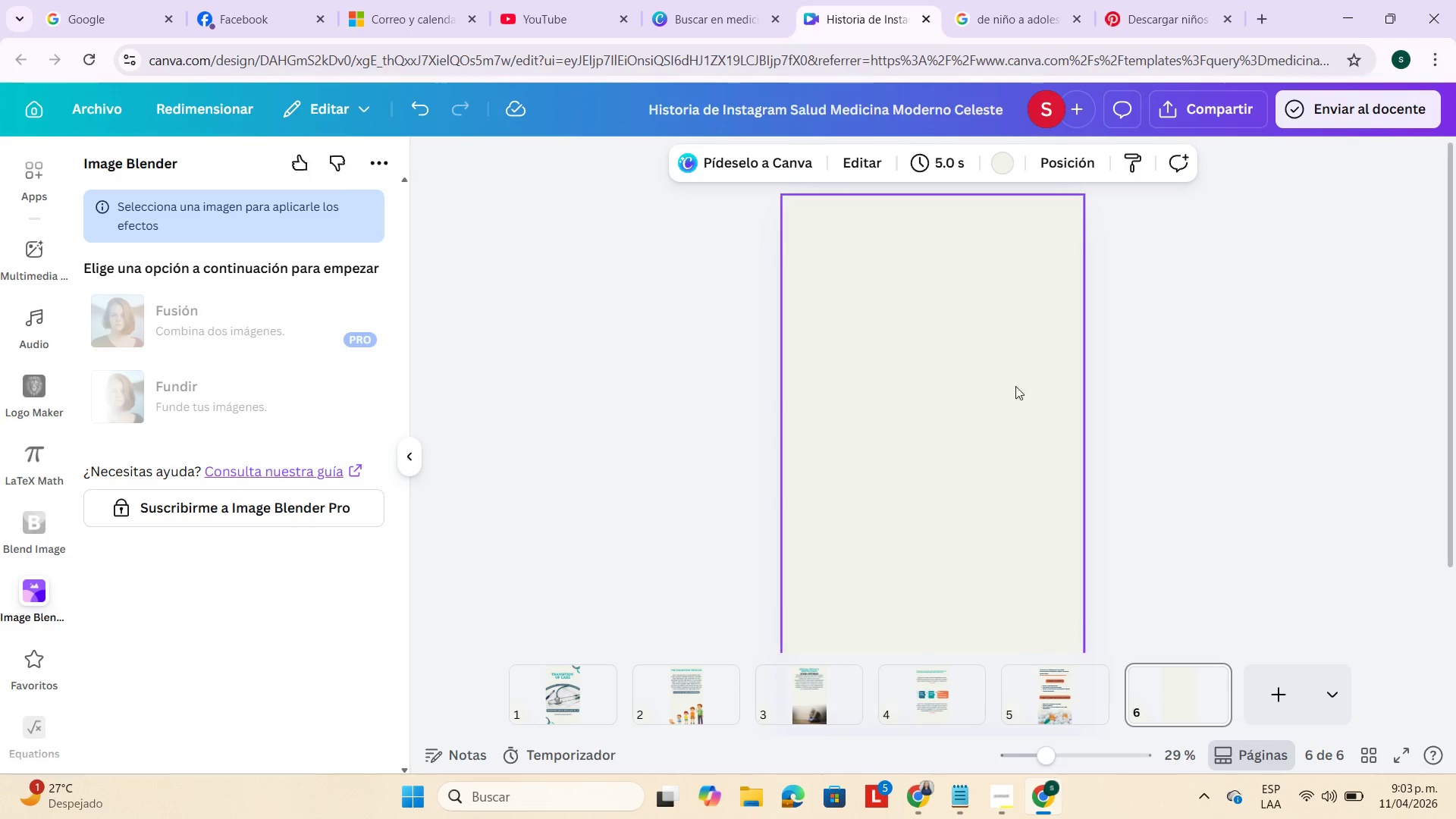 
left_click([932, 277])
 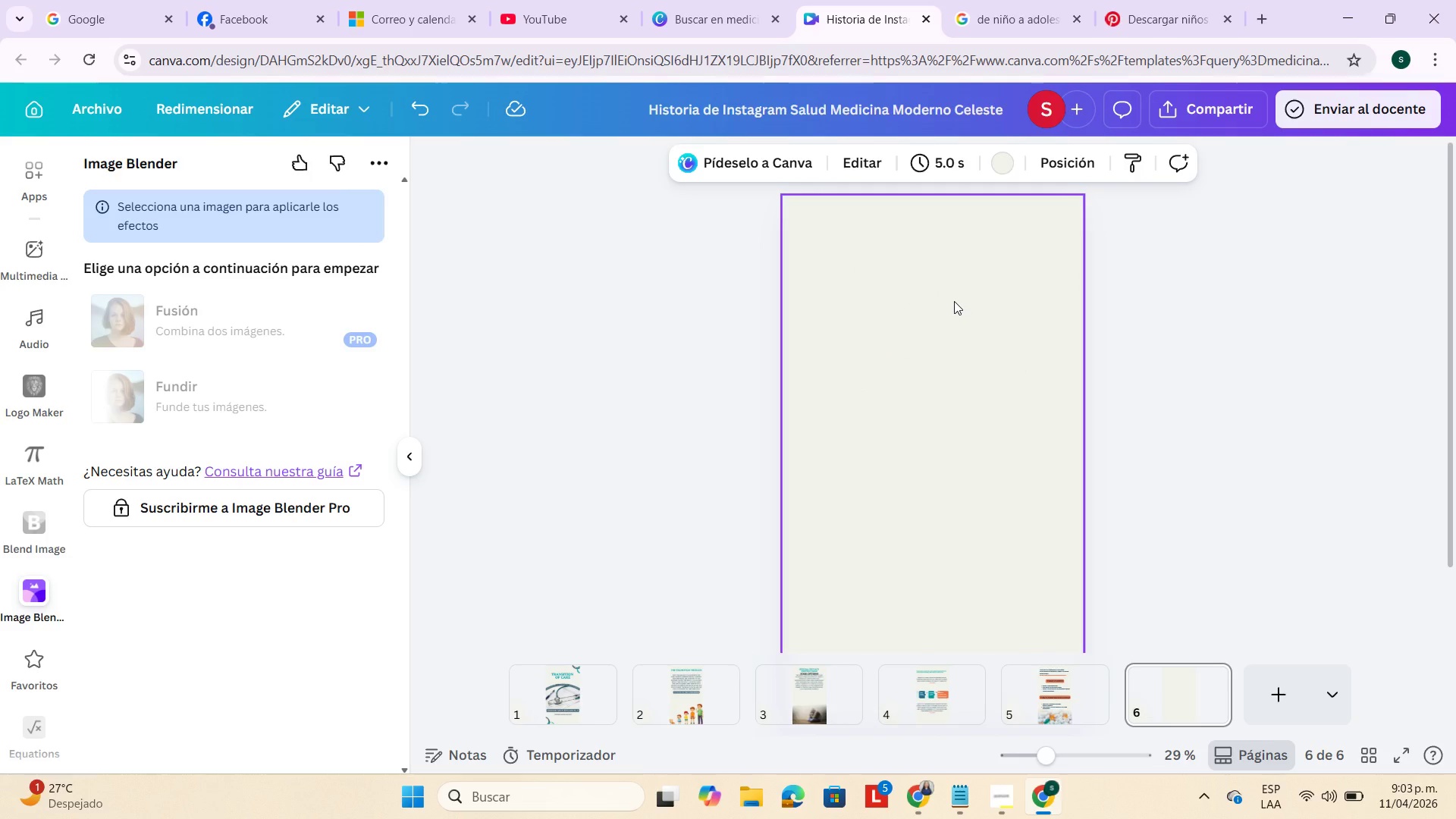 
key(Control+V)
 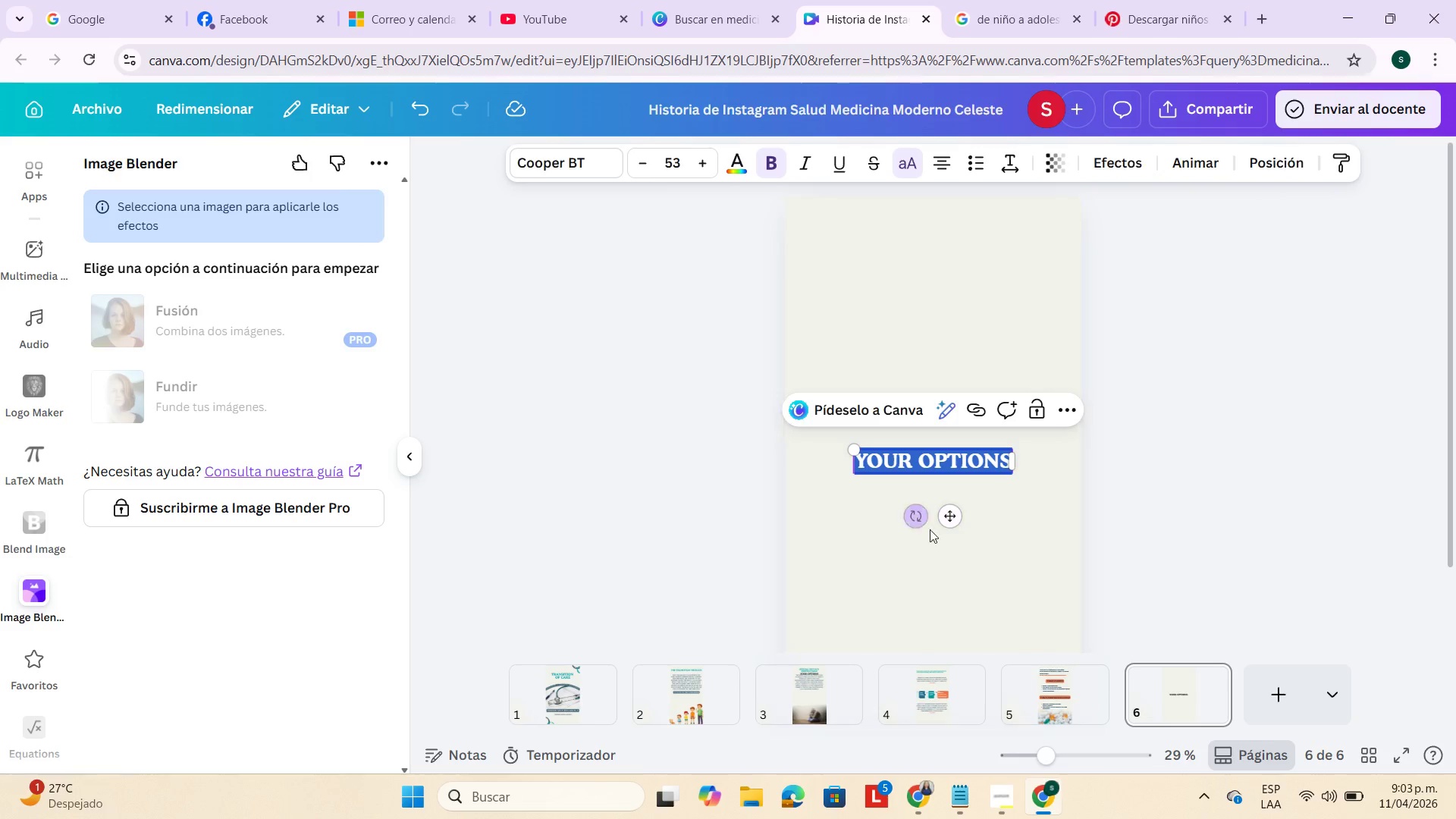 
left_click_drag(start_coordinate=[956, 515], to_coordinate=[954, 301])
 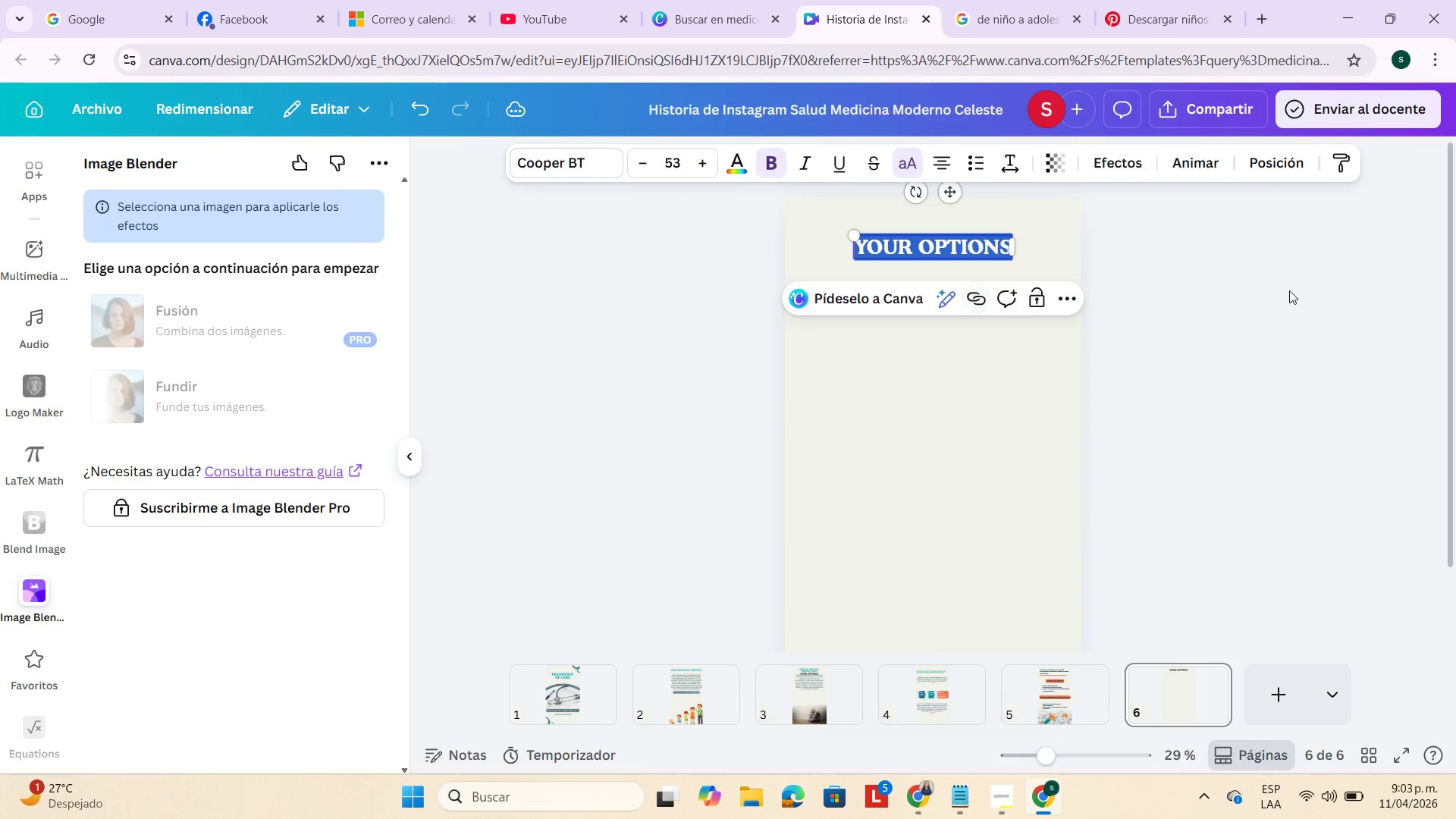 
left_click([1289, 290])
 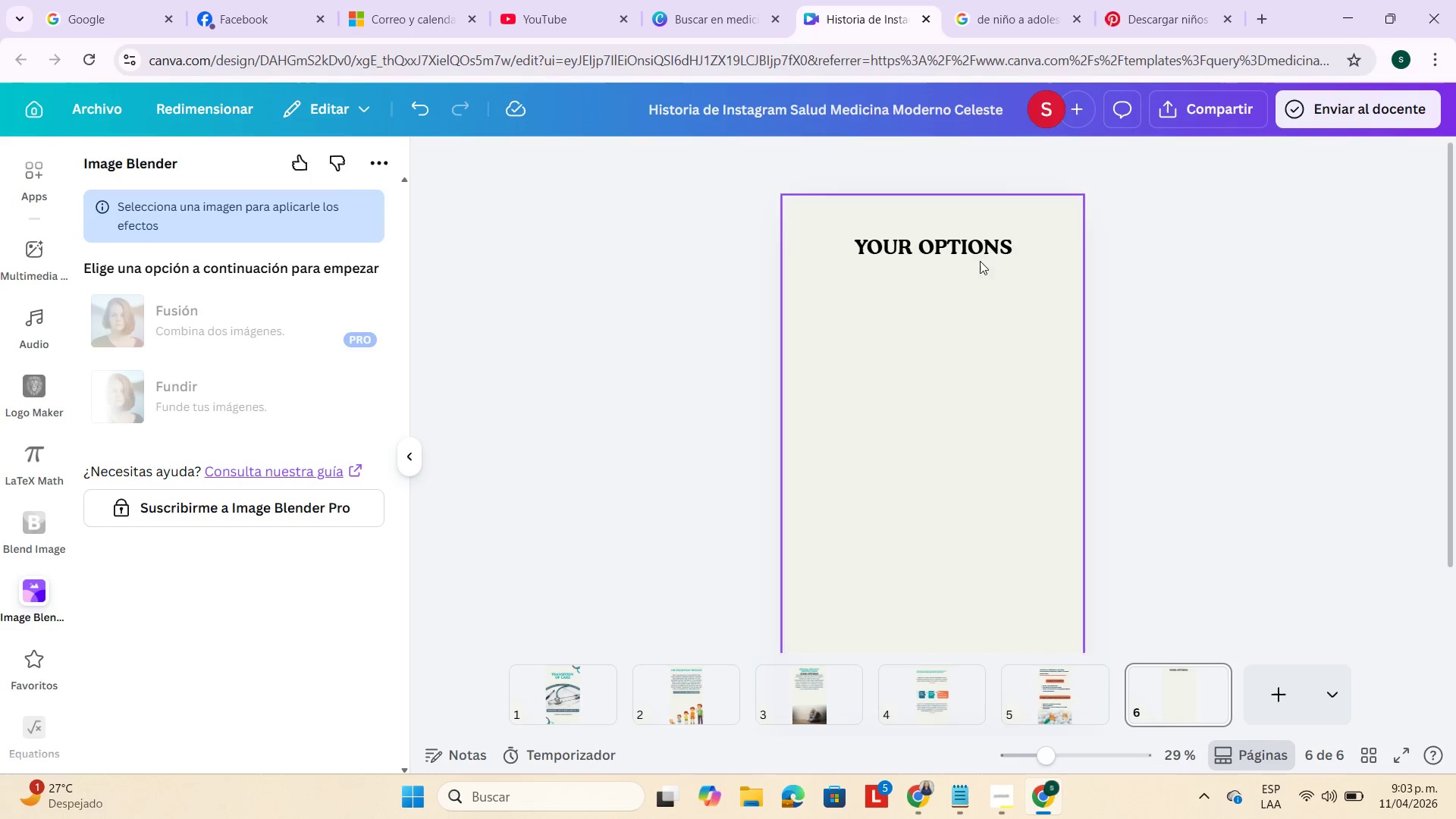 
left_click([942, 249])
 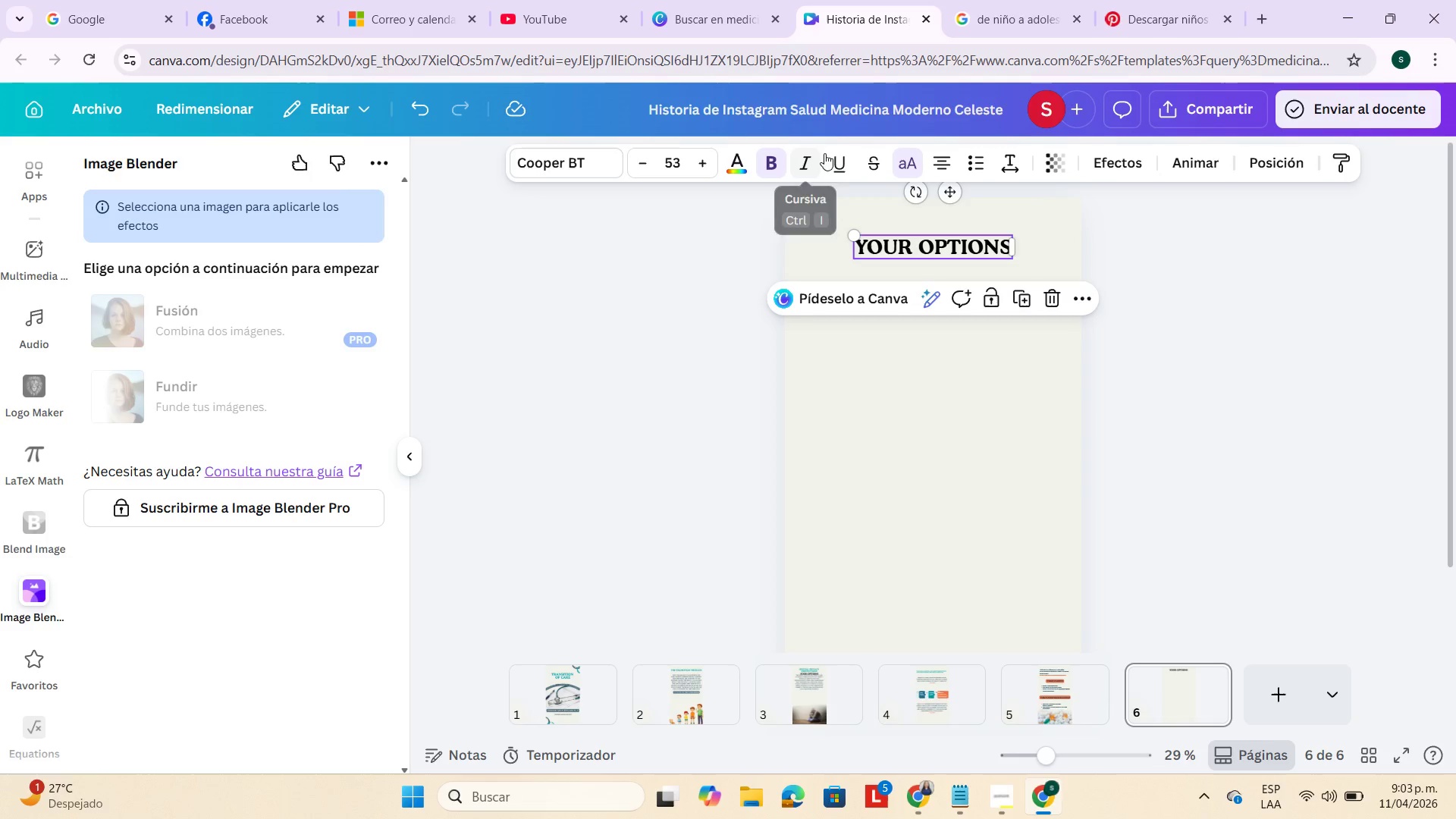 
left_click([744, 161])
 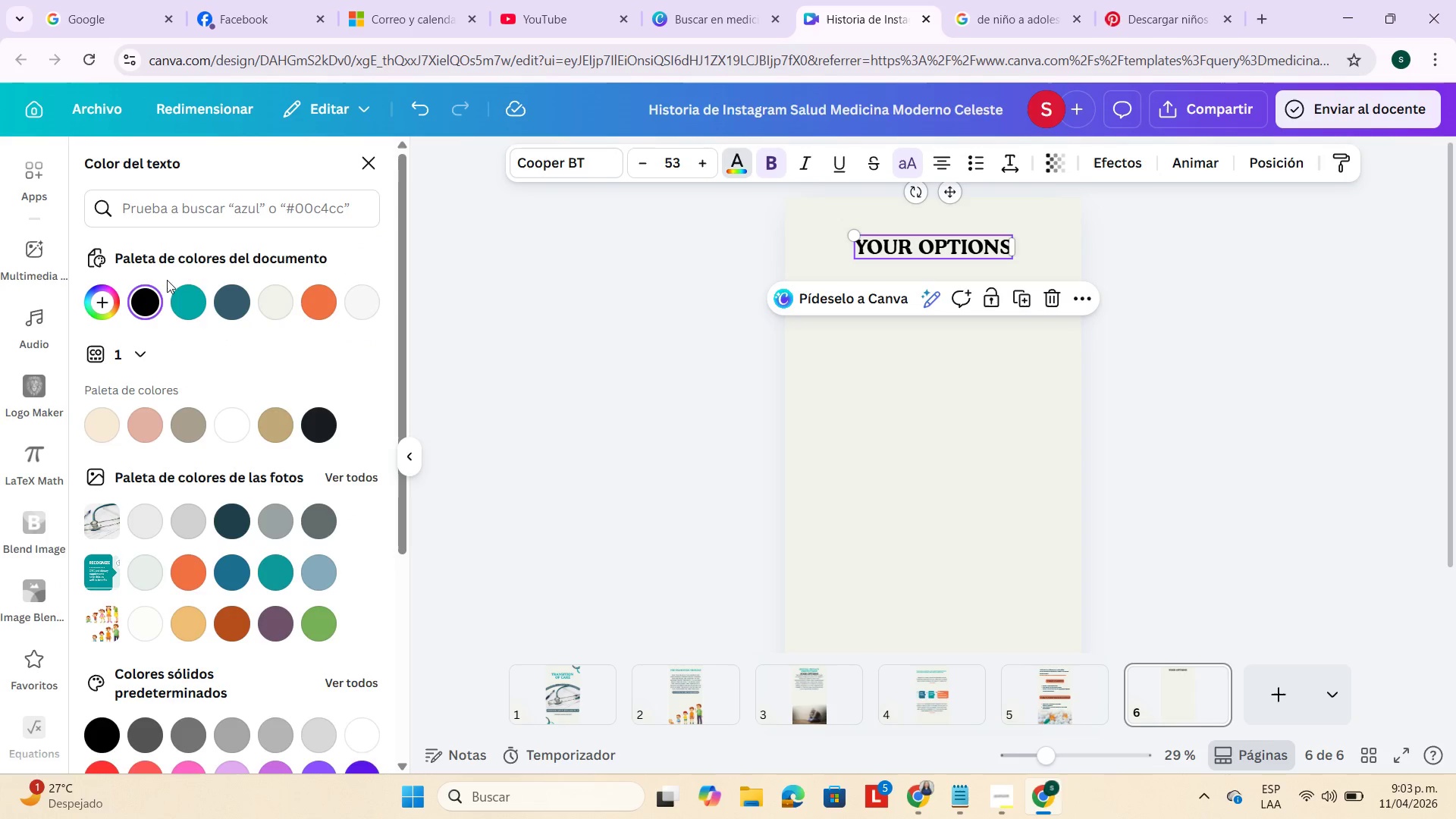 
left_click([200, 304])
 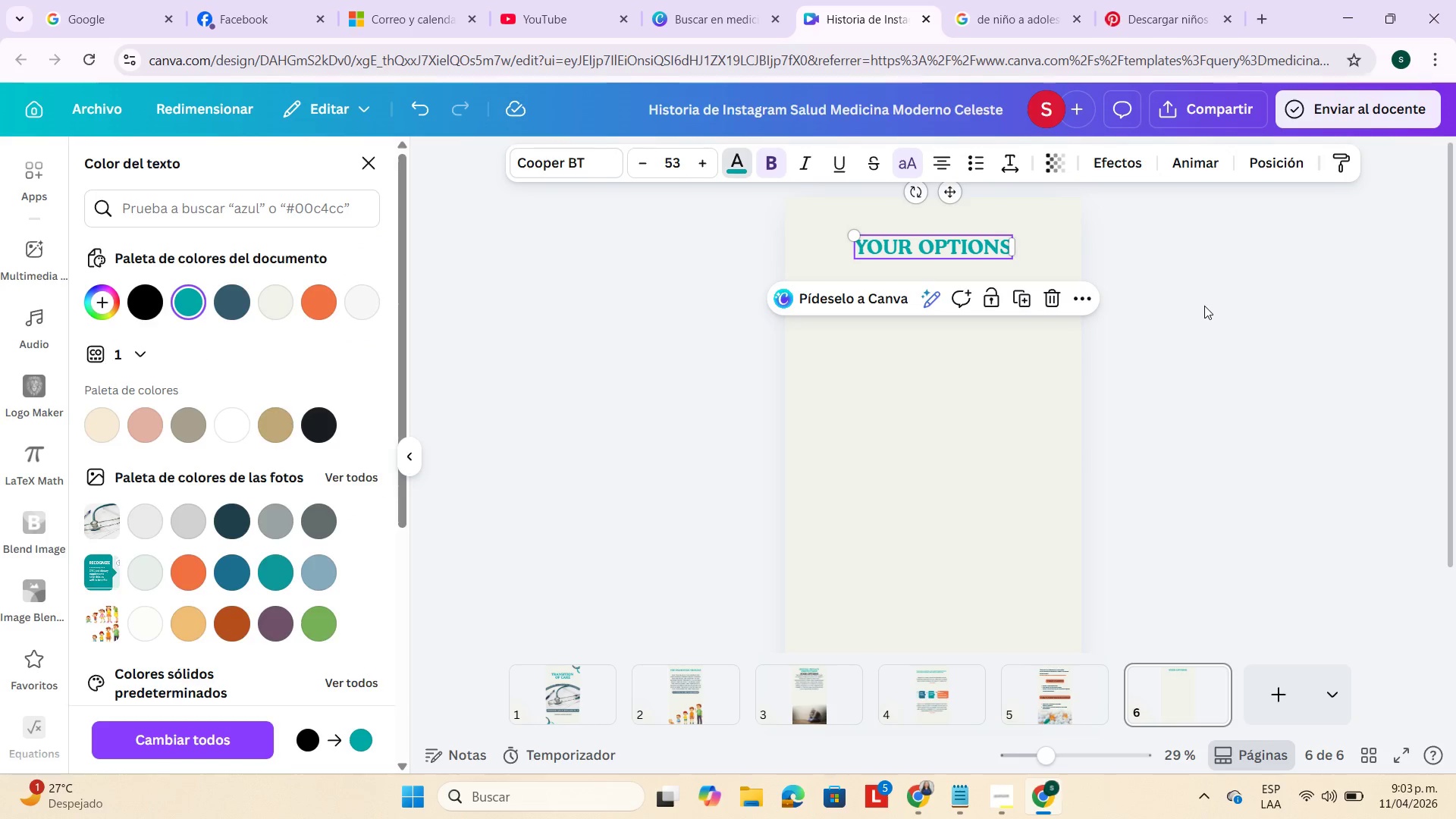 
double_click([1205, 306])
 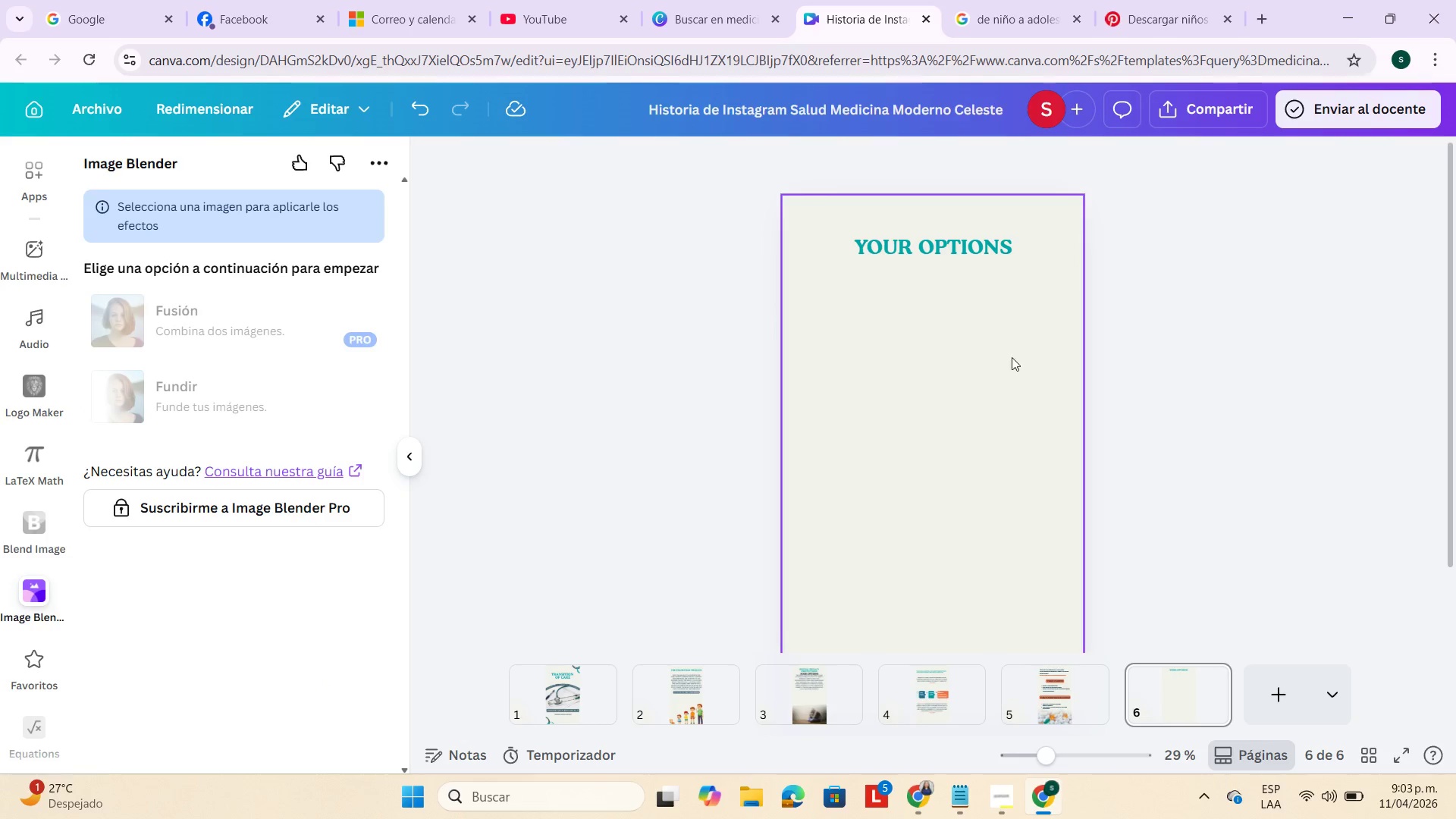 
left_click([994, 412])
 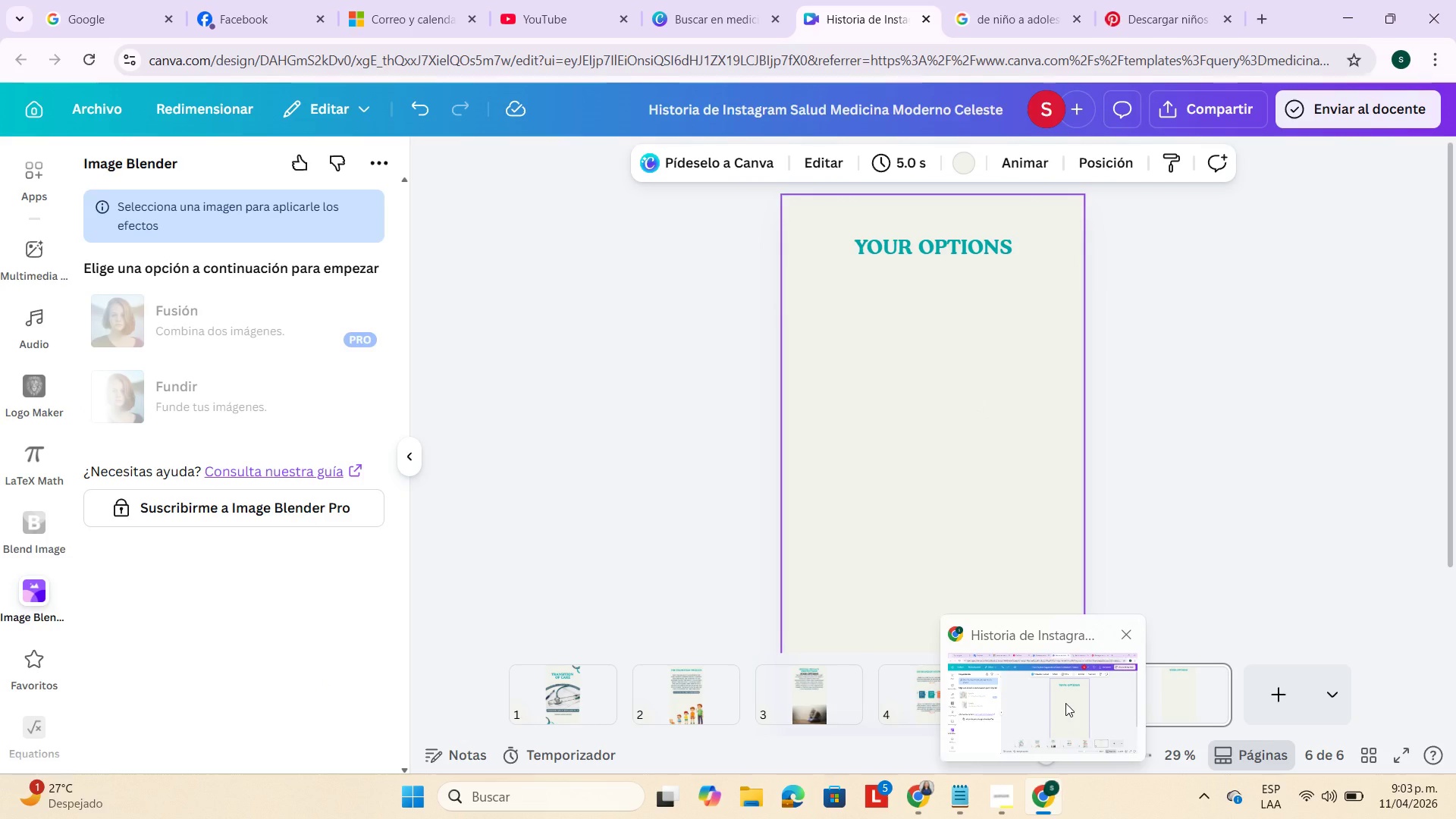 
left_click([922, 801])
 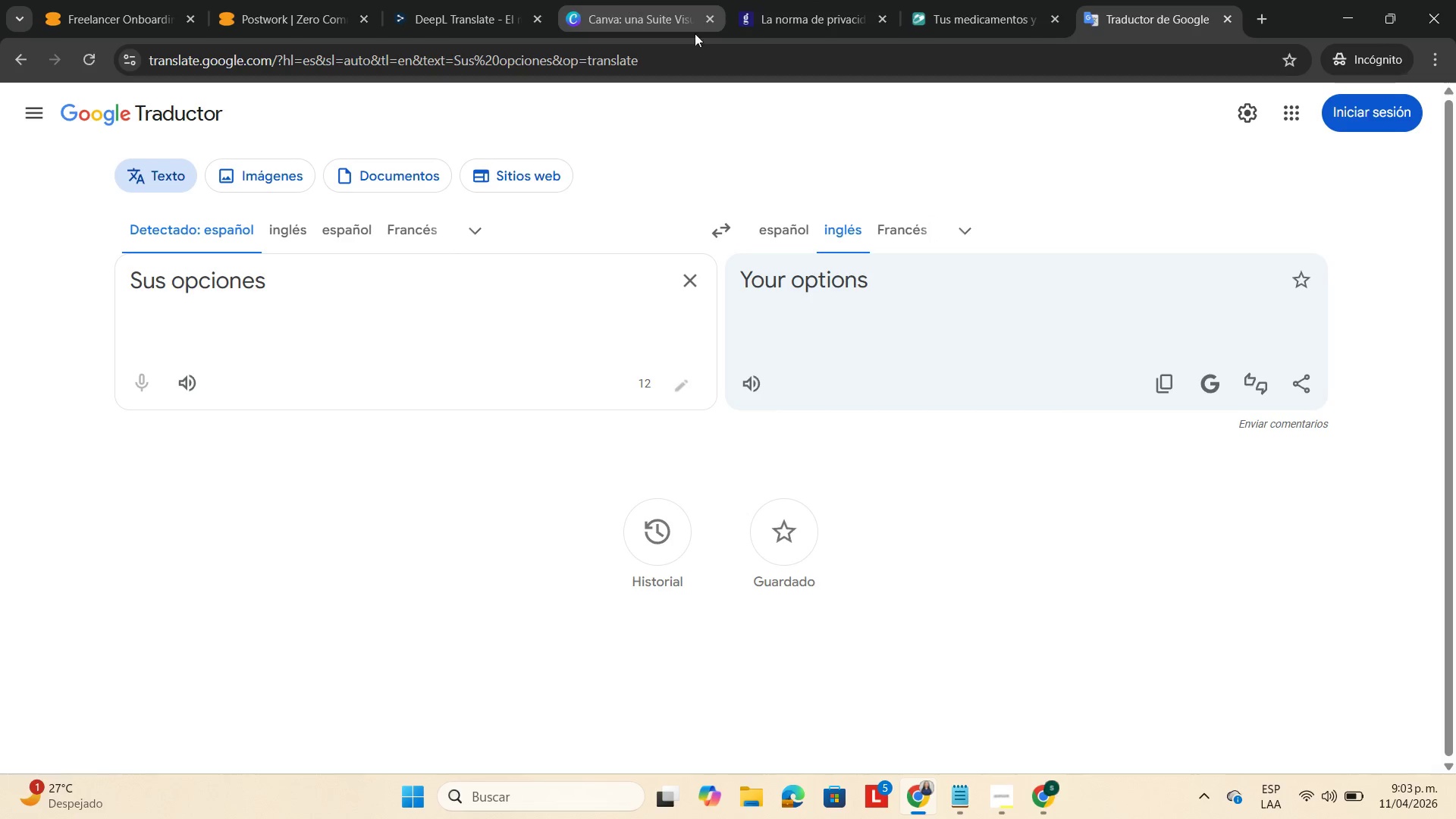 
left_click([959, 18])
 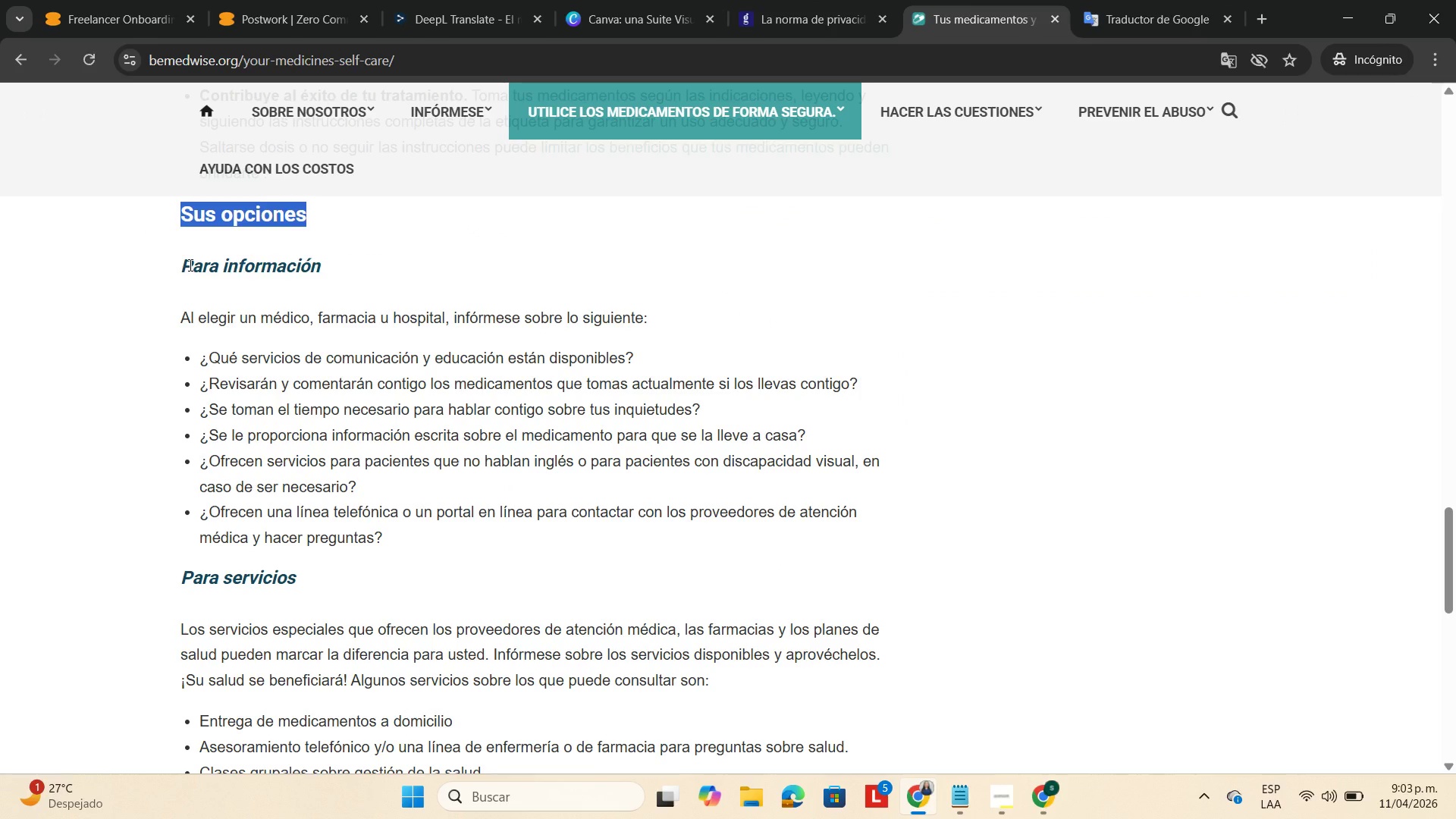 
left_click_drag(start_coordinate=[183, 264], to_coordinate=[344, 259])
 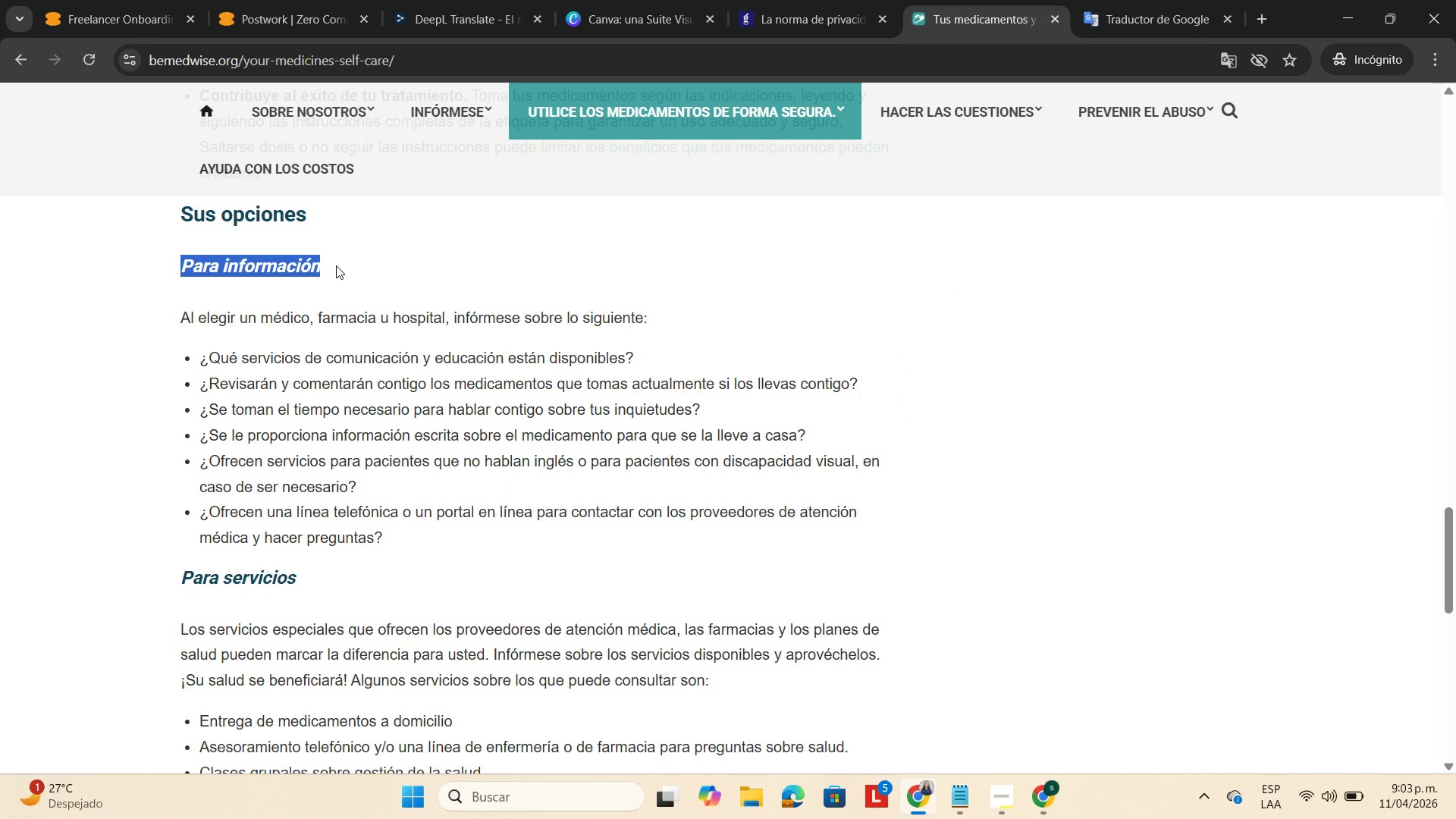 
key(Control+C)
 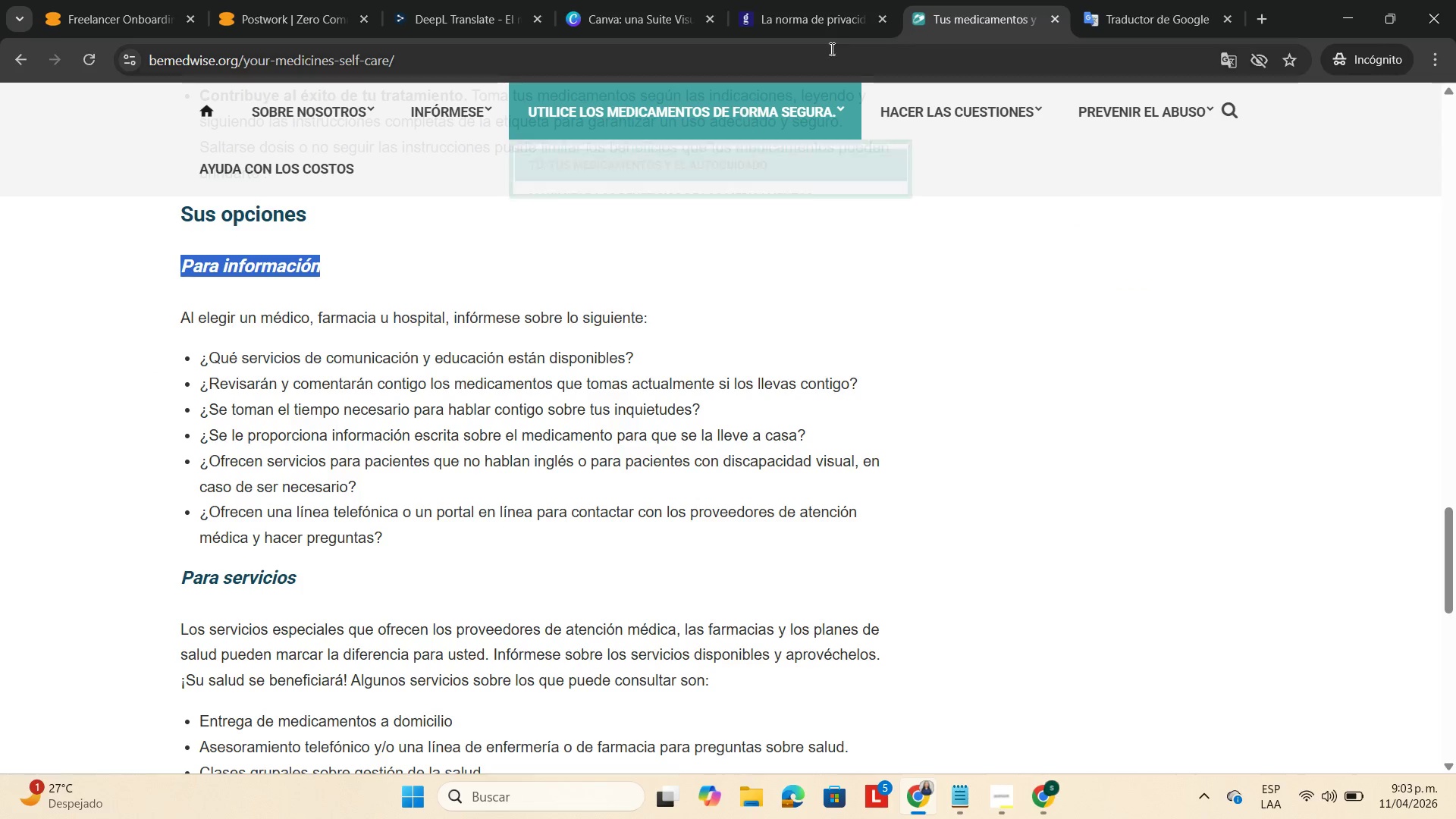 
left_click([1163, 21])
 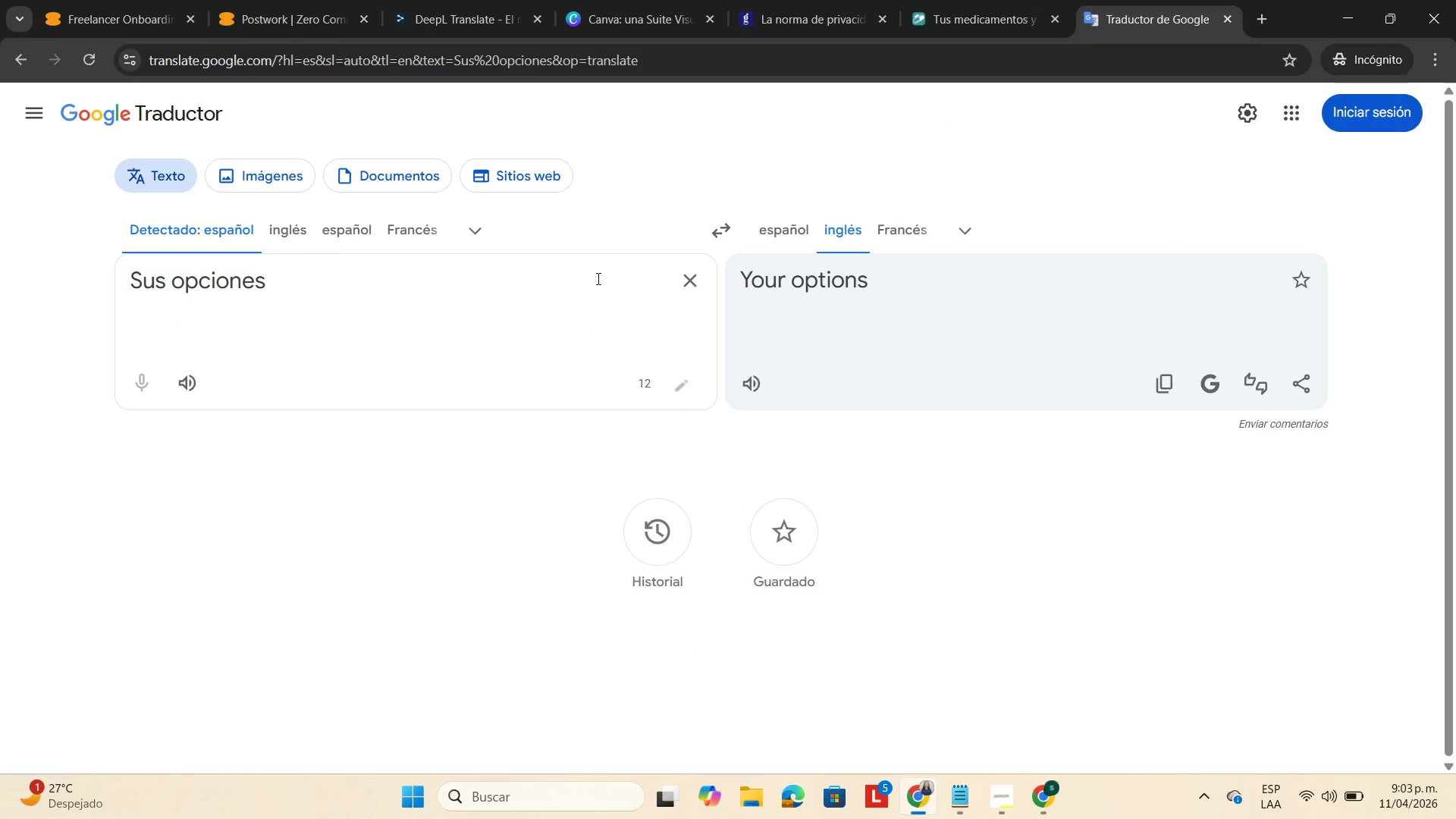 
left_click([692, 285])
 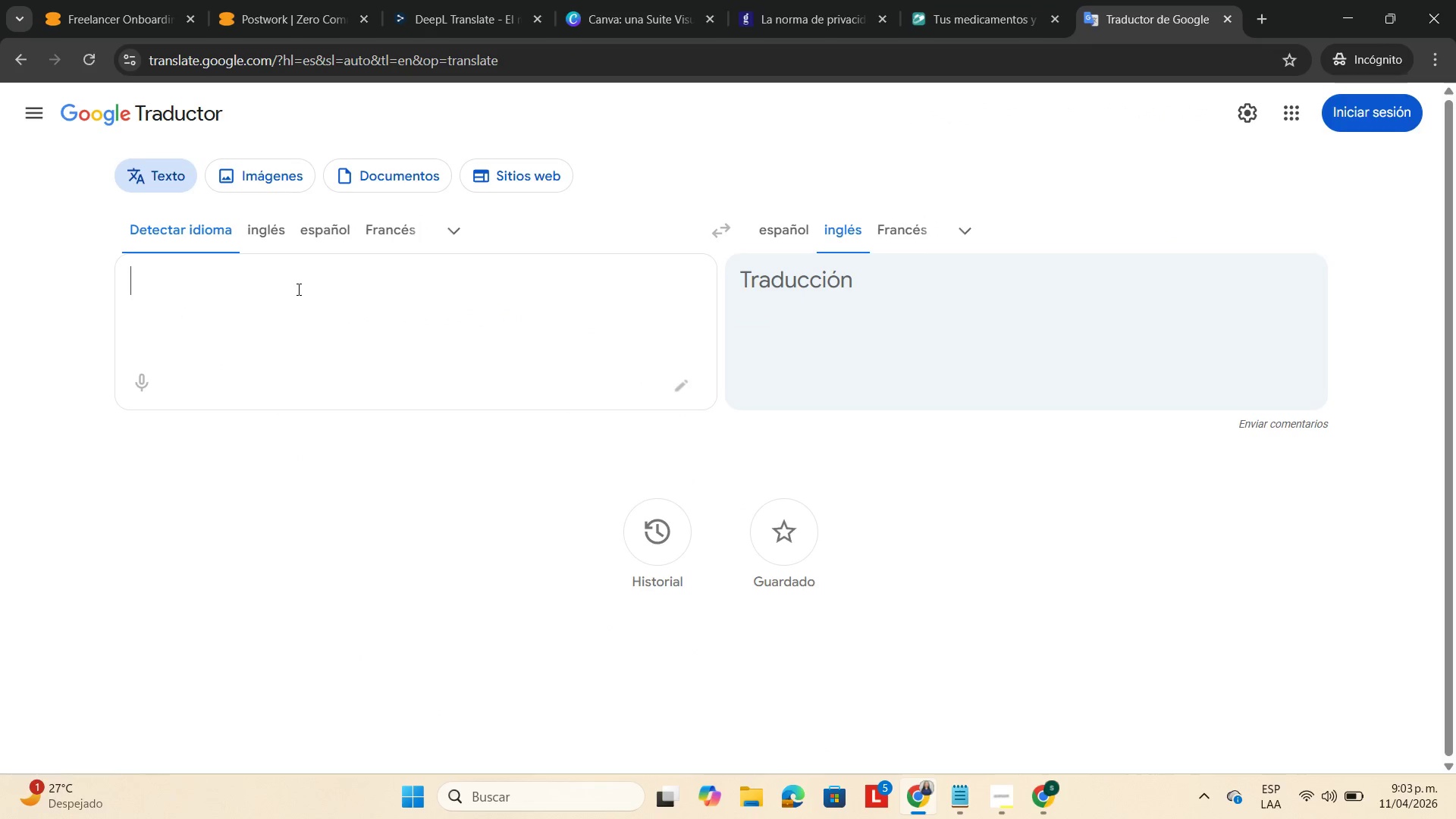 
key(Control+V)
 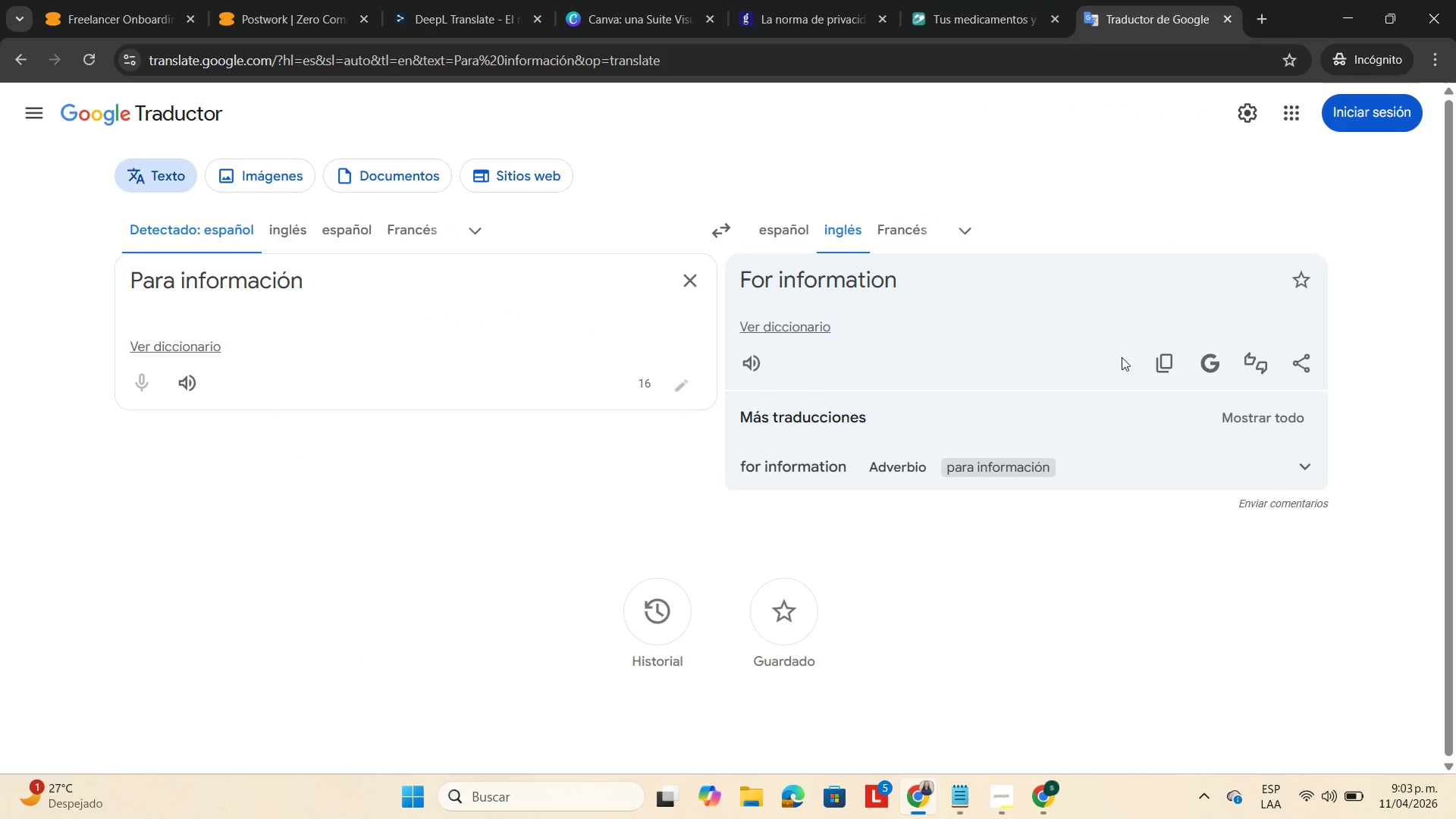 
left_click([1164, 365])
 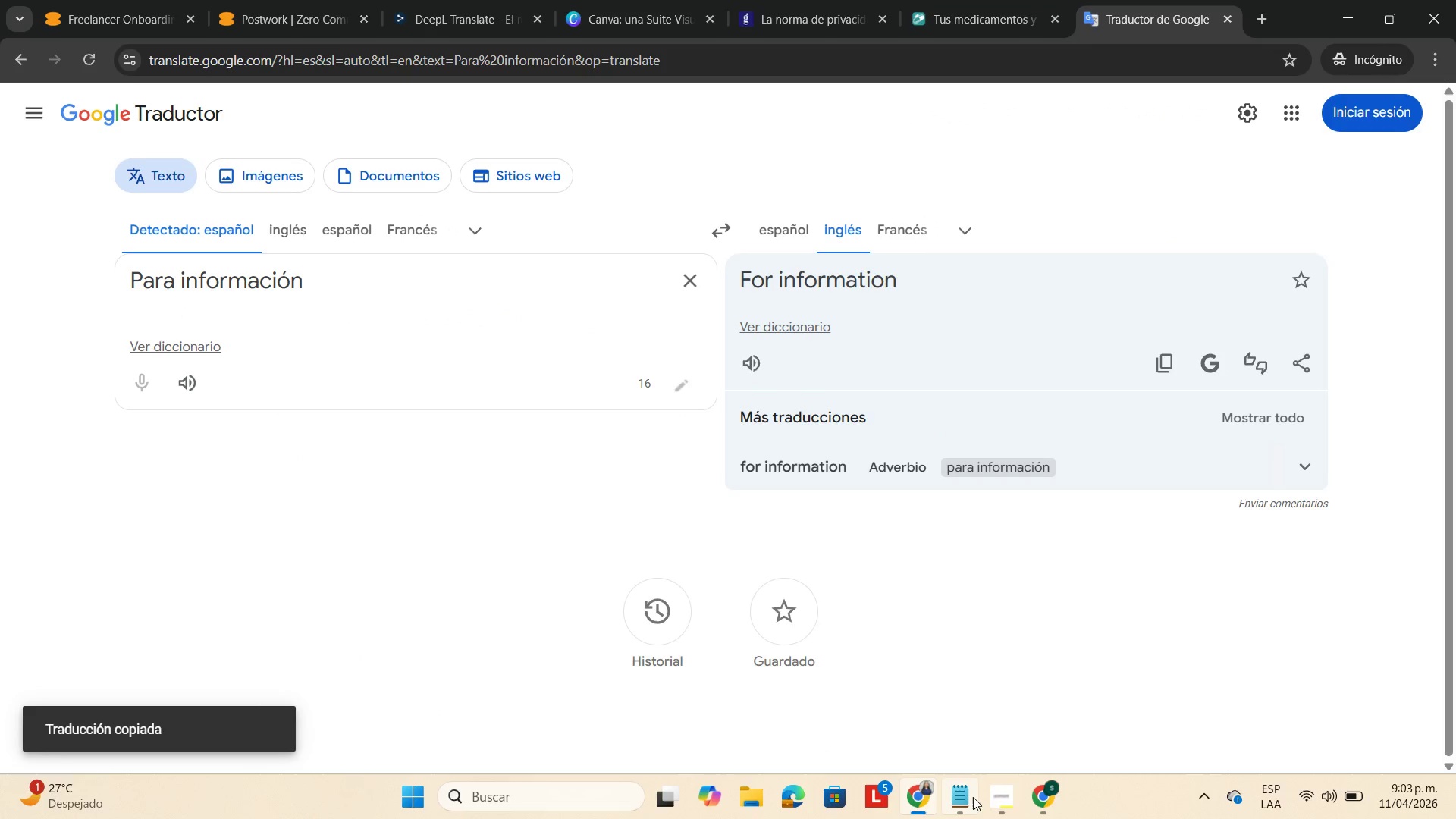 
mouse_move([1052, 781])
 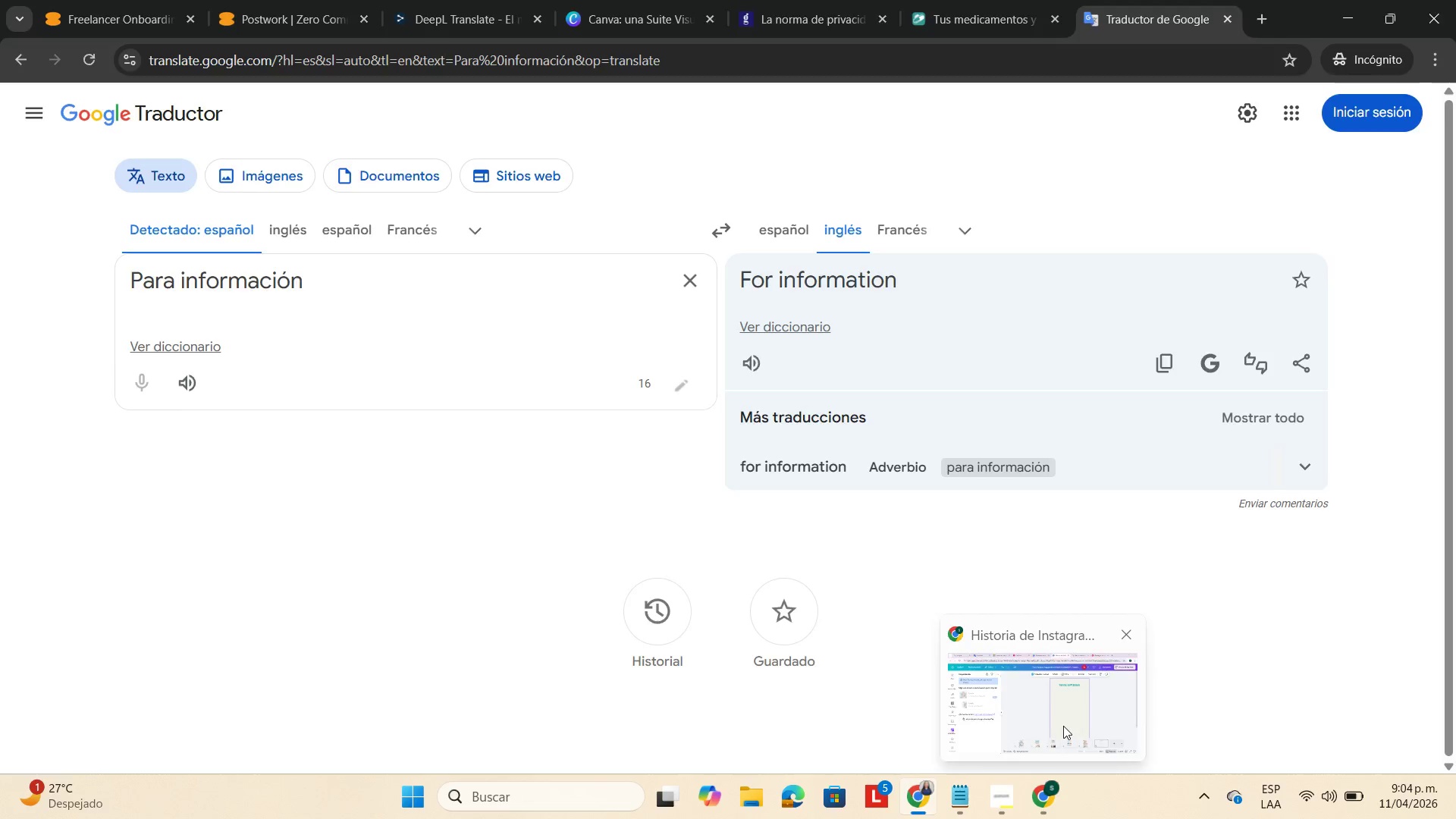 
left_click([1063, 726])
 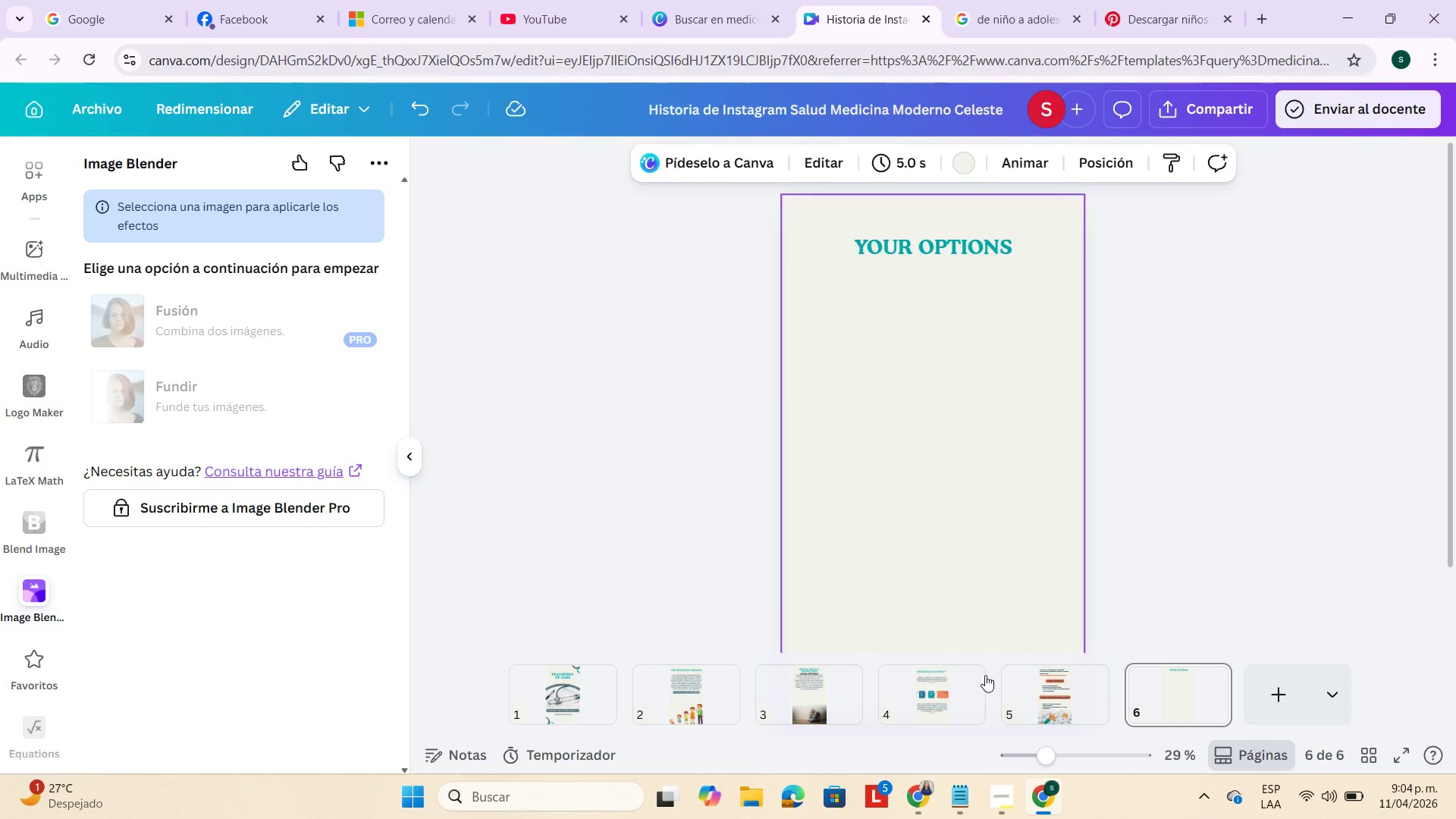 
left_click([1041, 689])
 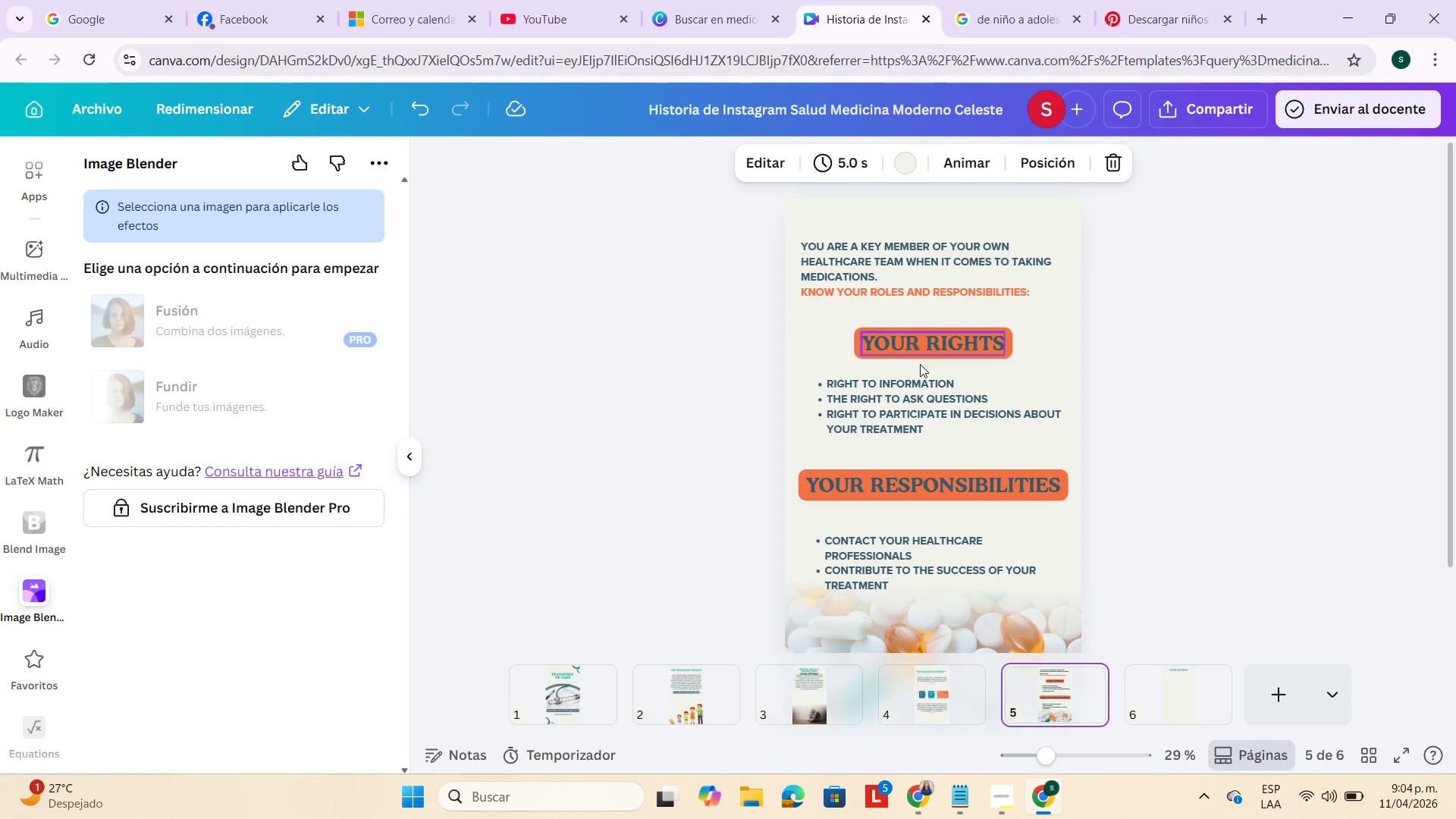 
left_click([924, 344])
 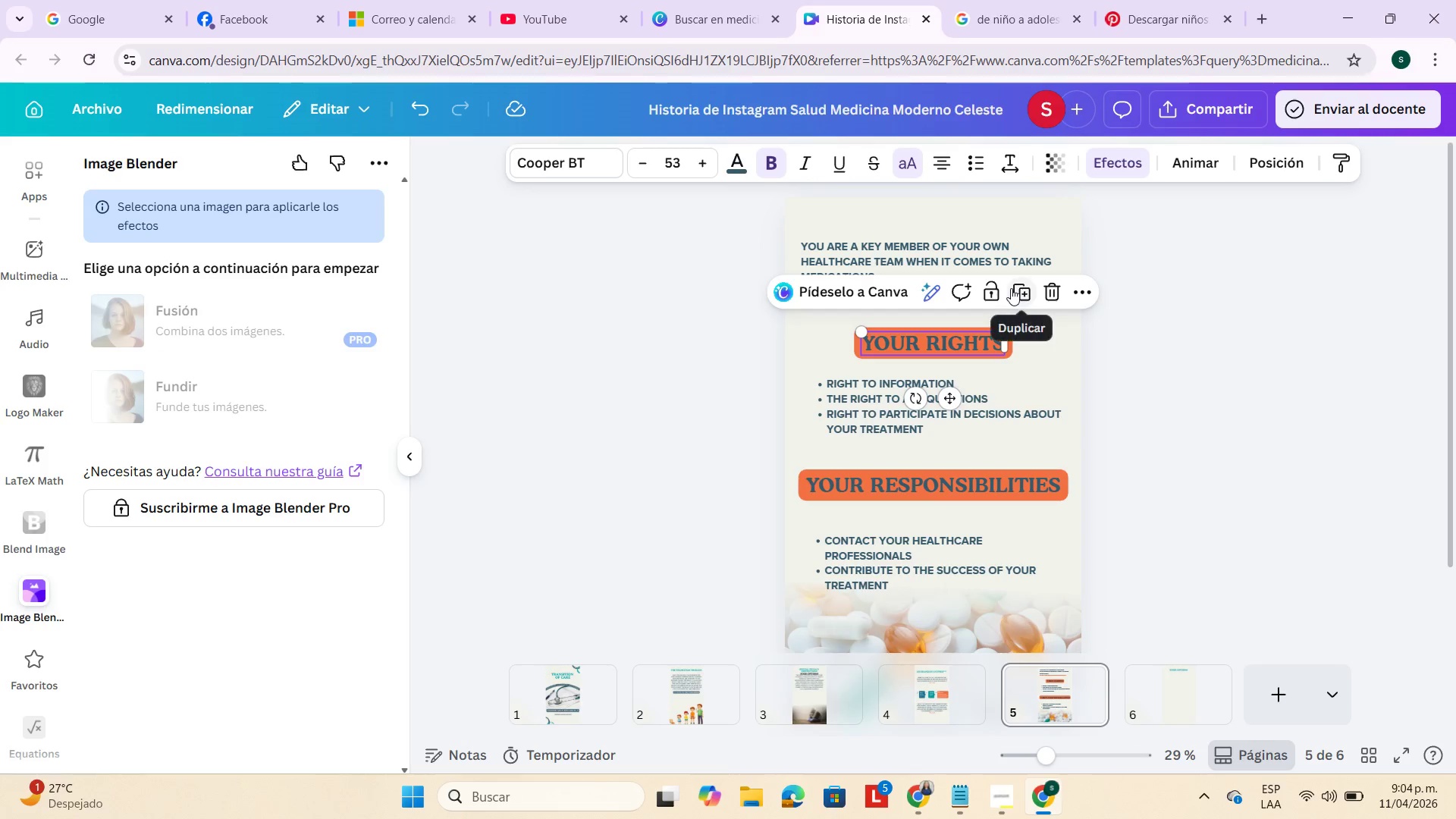 
left_click([1019, 286])
 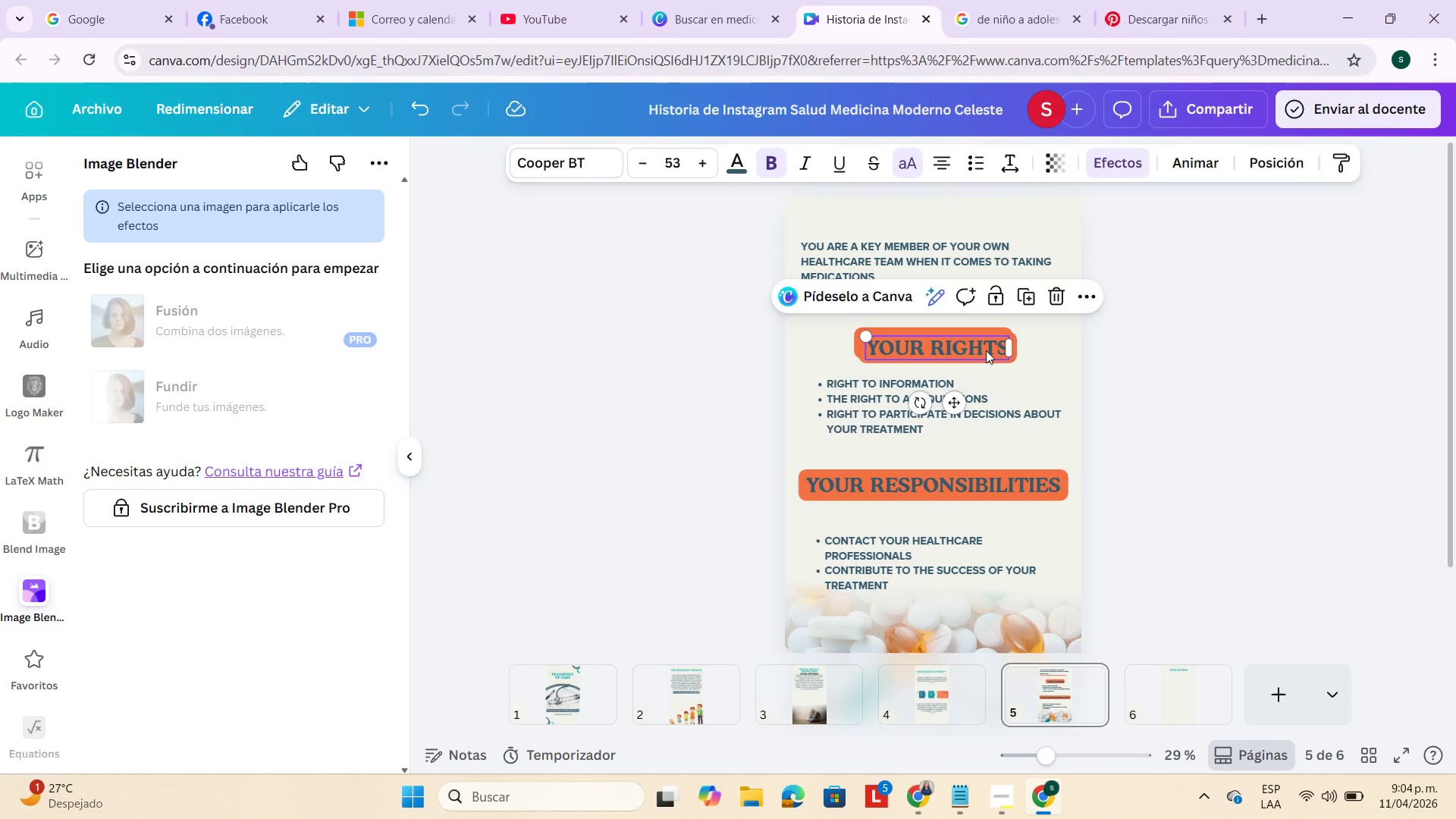 
left_click_drag(start_coordinate=[984, 350], to_coordinate=[925, 309])
 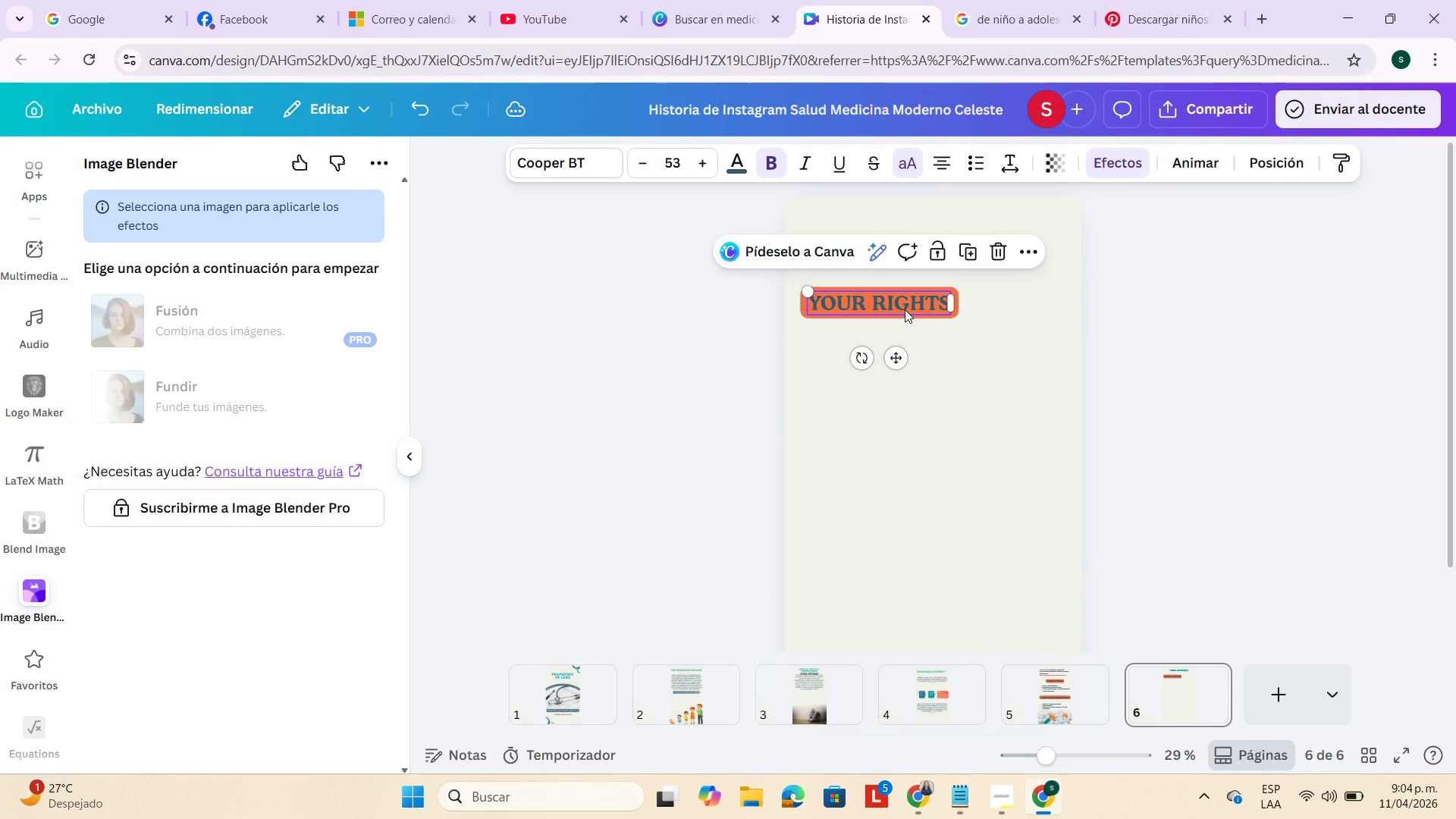 
double_click([904, 309])
 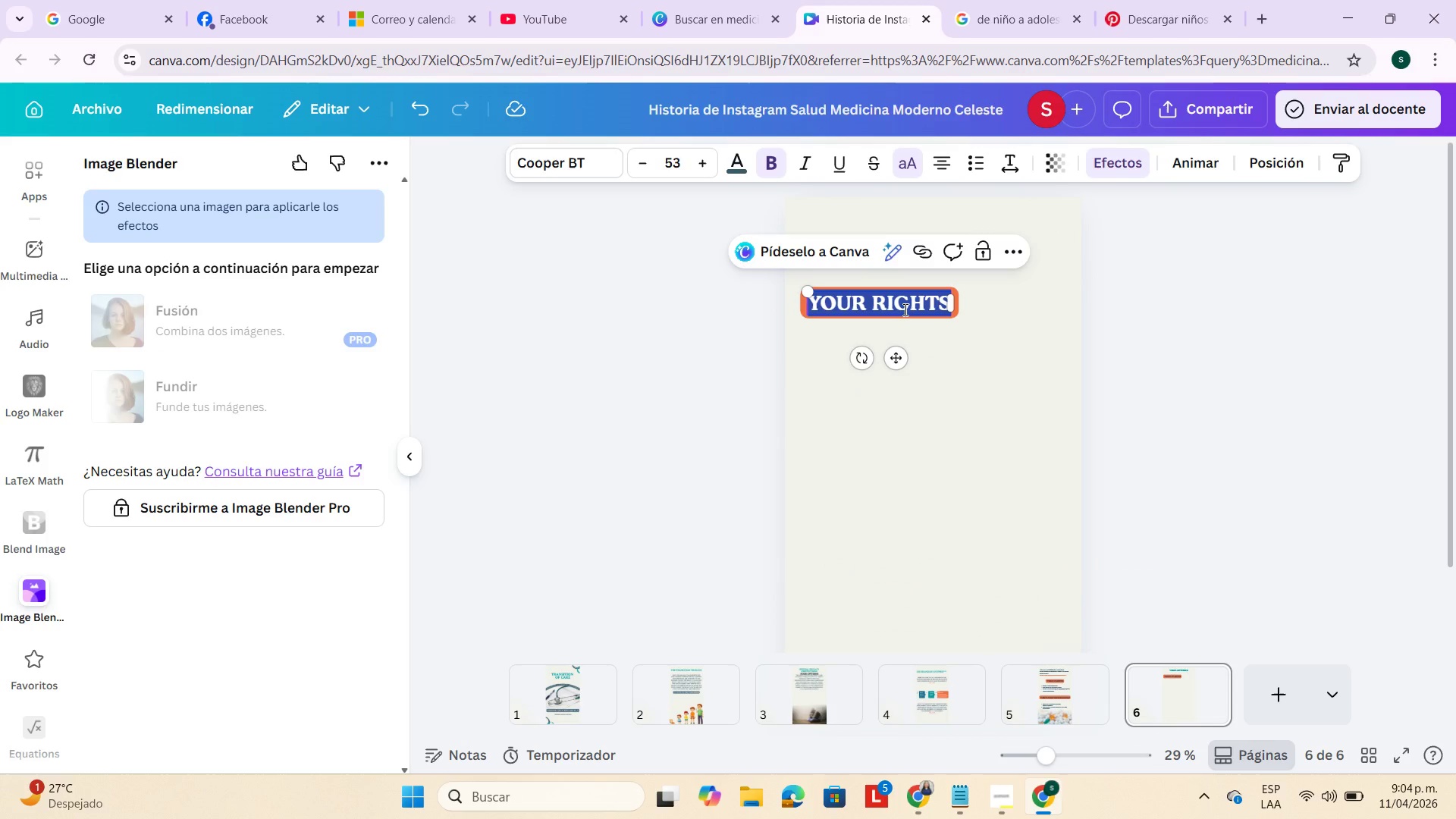 
key(Backspace)
 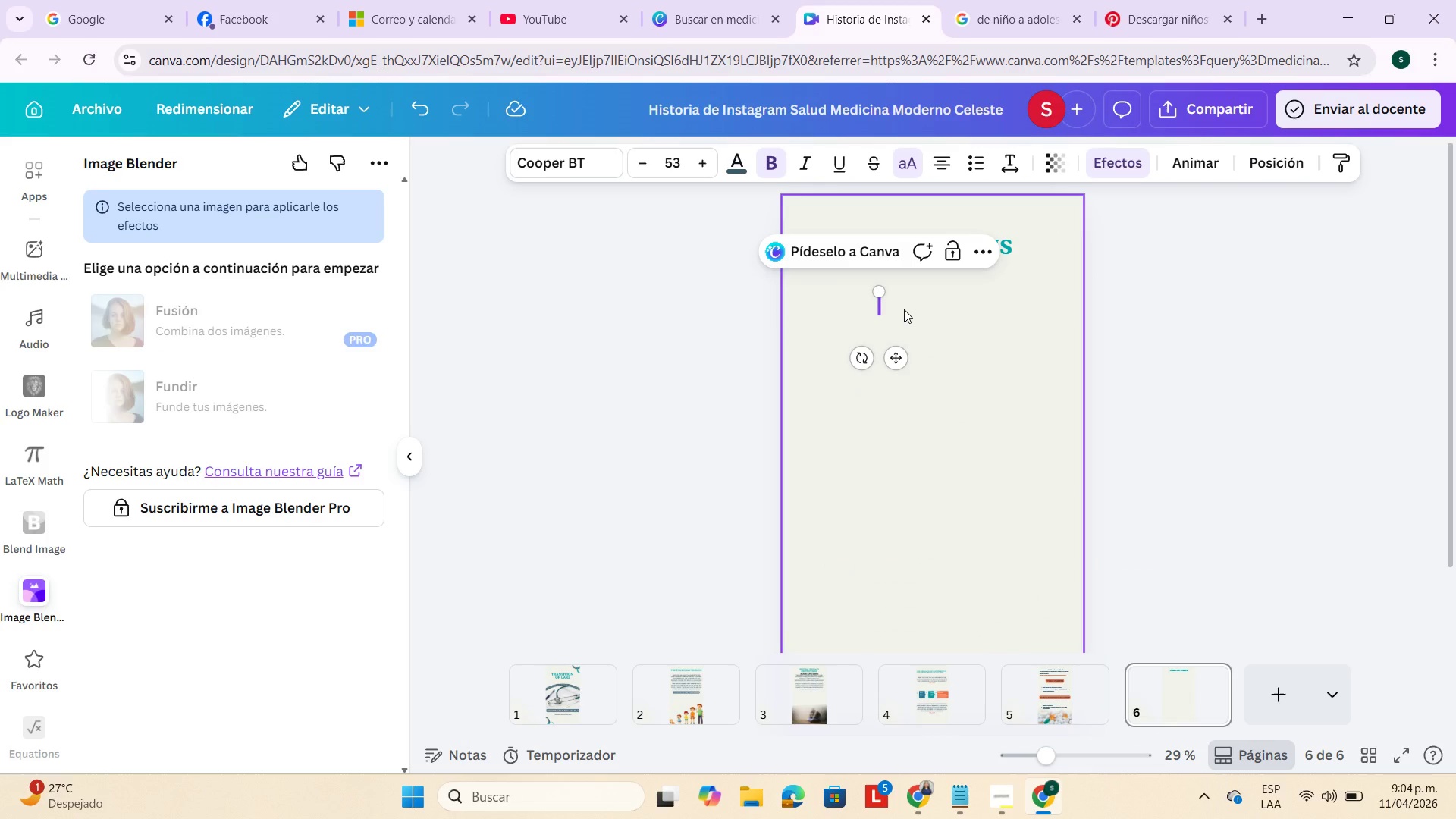 
key(Control+ControlLeft)
 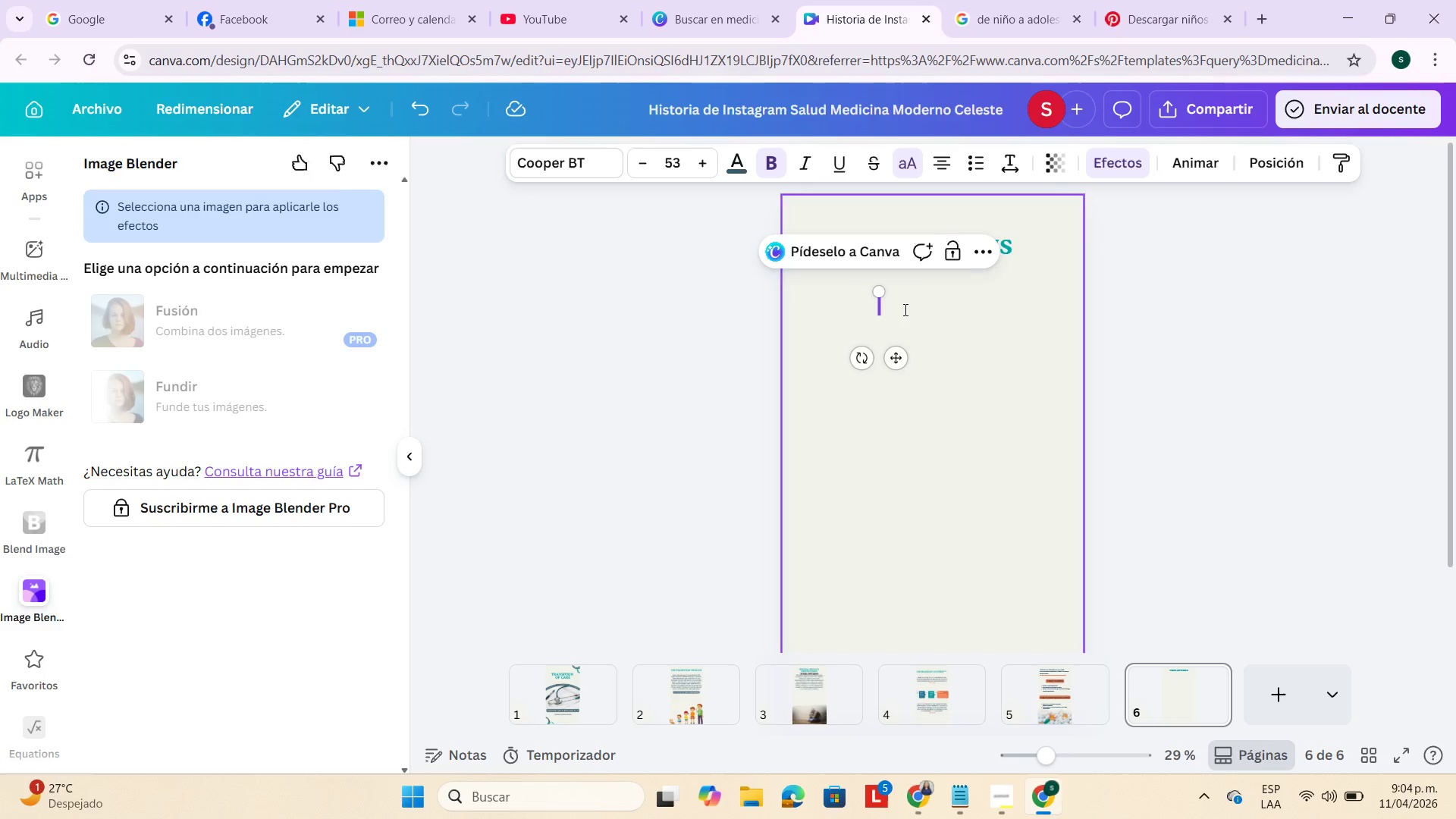 
key(Control+V)
 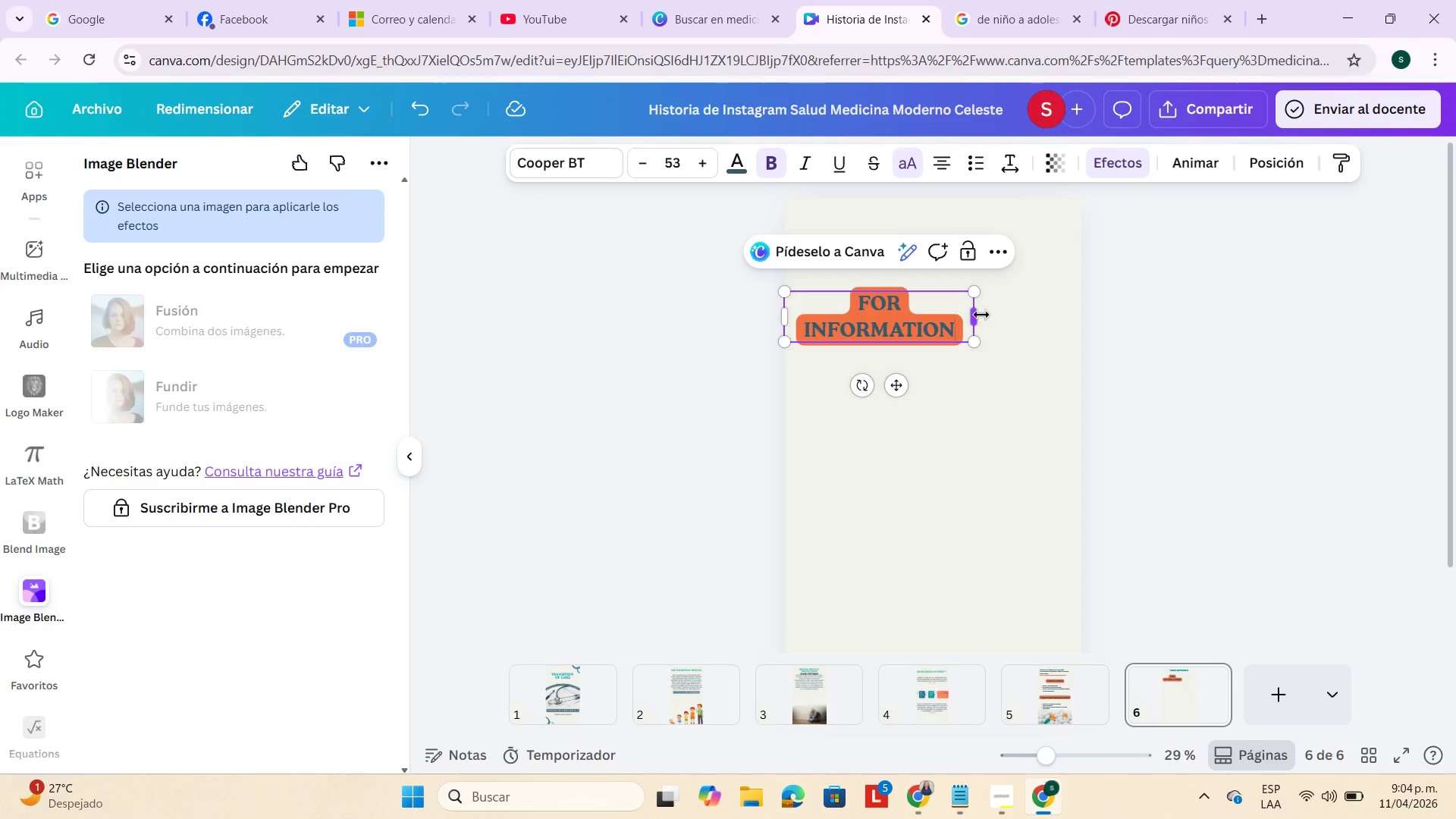 
left_click_drag(start_coordinate=[979, 315], to_coordinate=[1015, 307])
 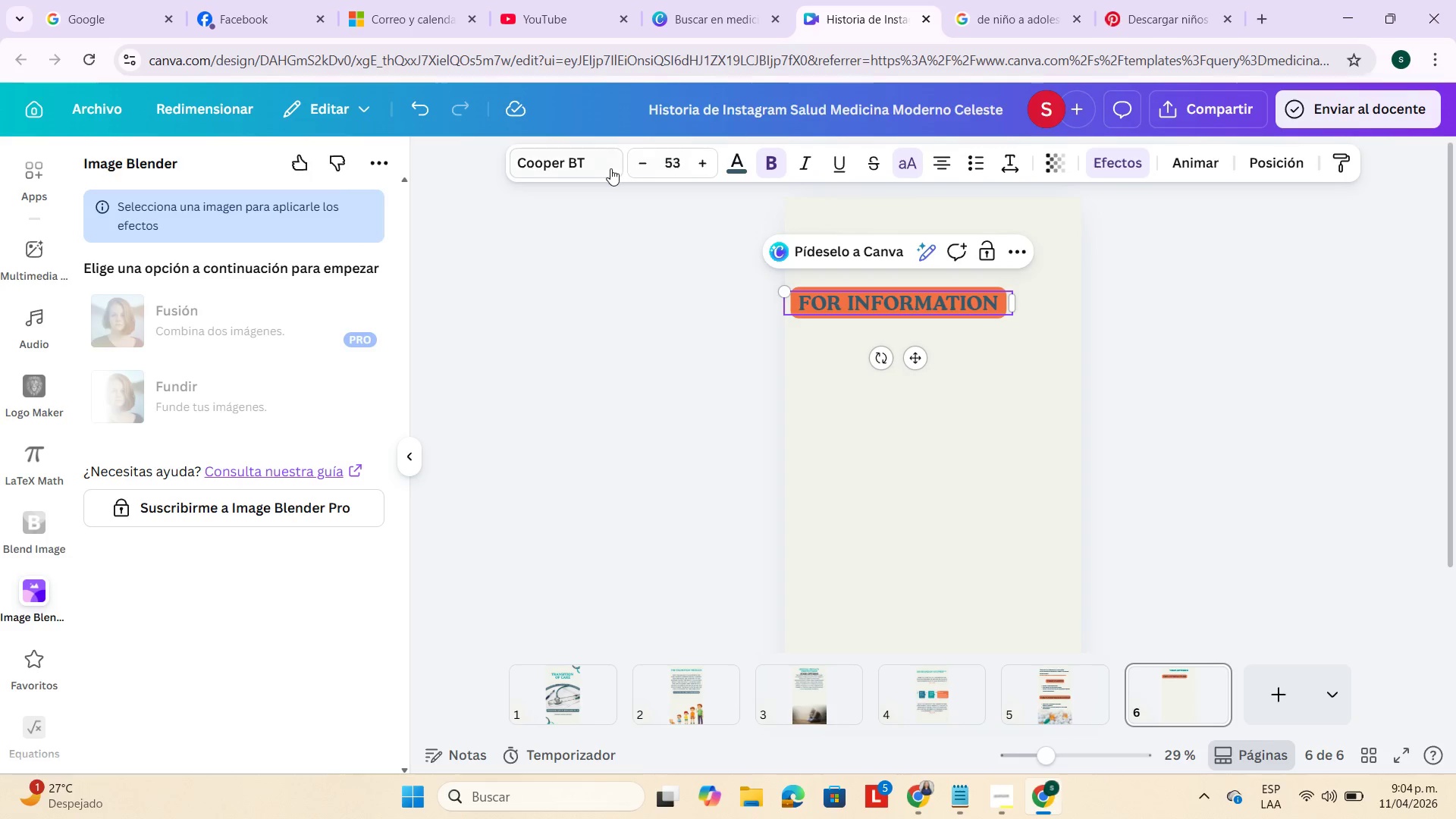 
double_click([640, 164])
 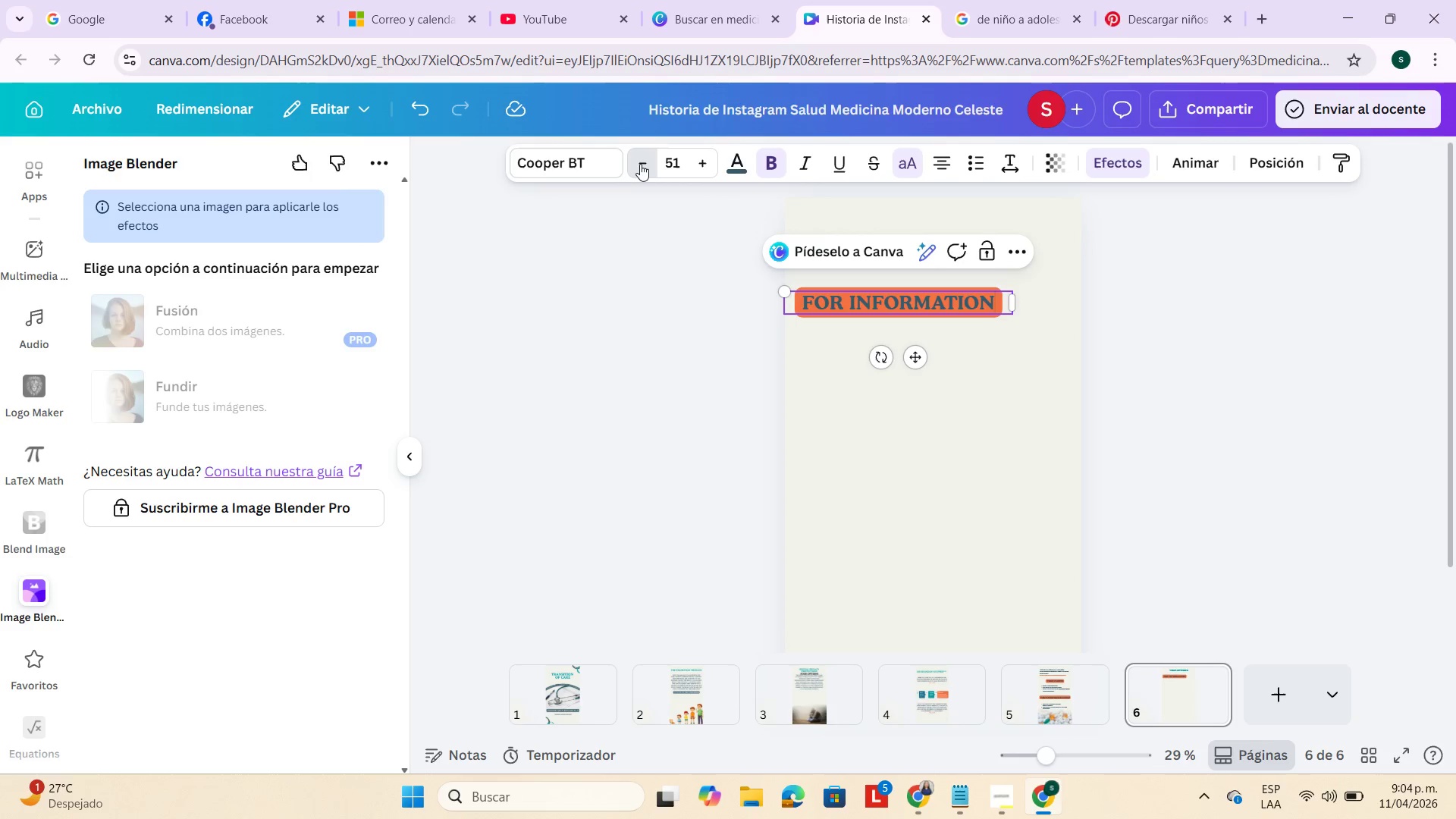 
triple_click([640, 164])
 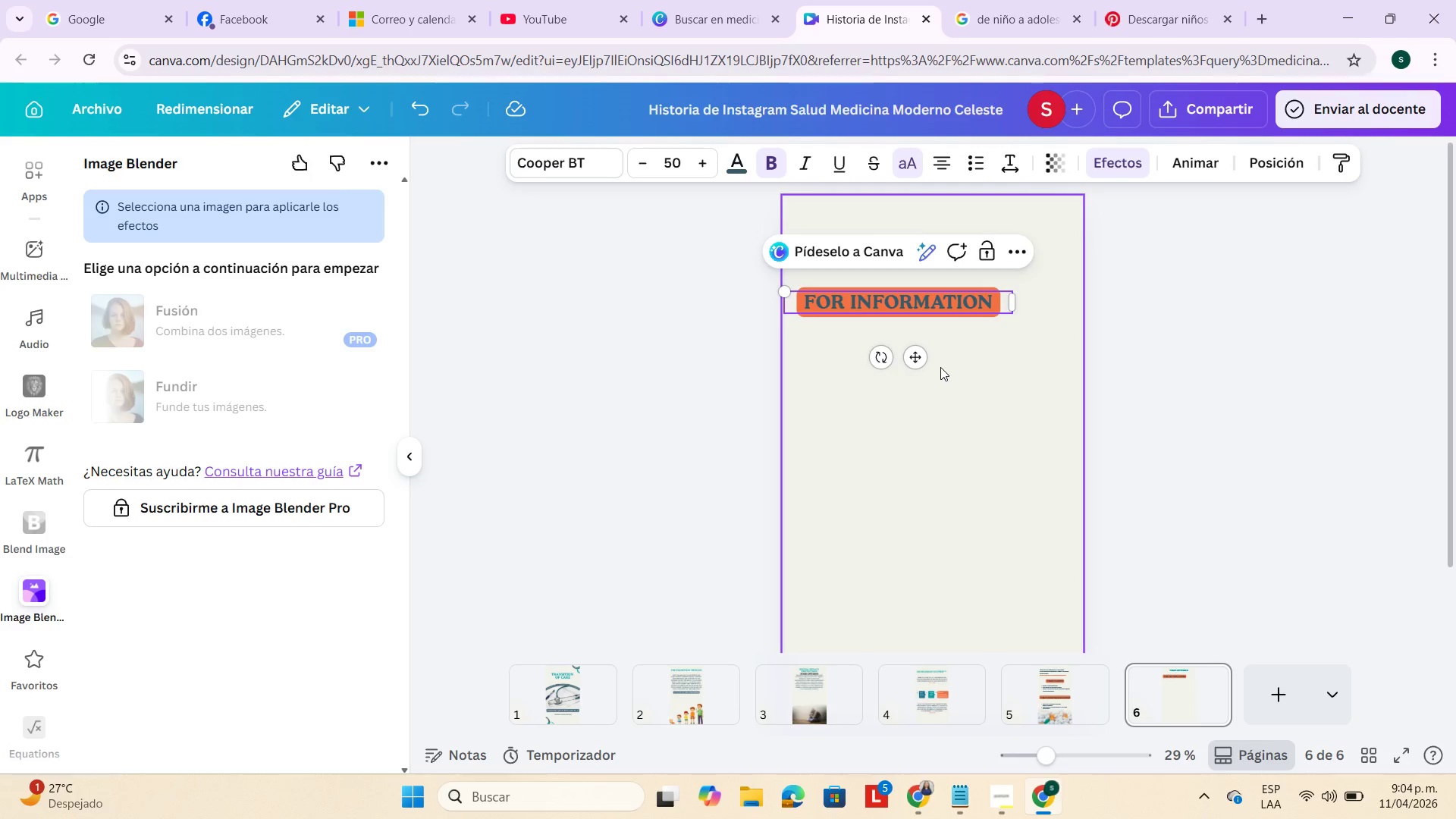 
left_click_drag(start_coordinate=[910, 358], to_coordinate=[896, 356])
 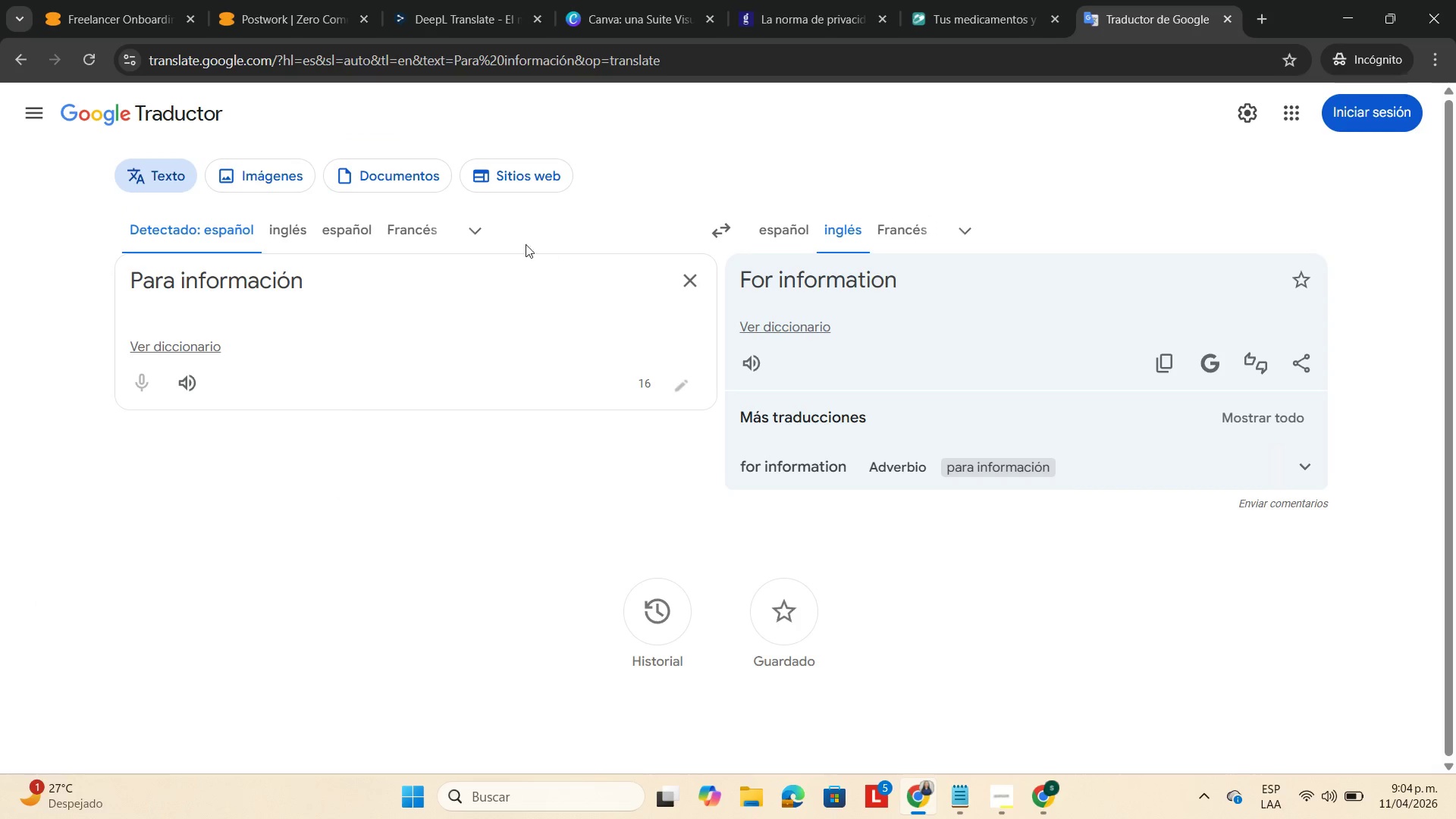 
wait(5.97)
 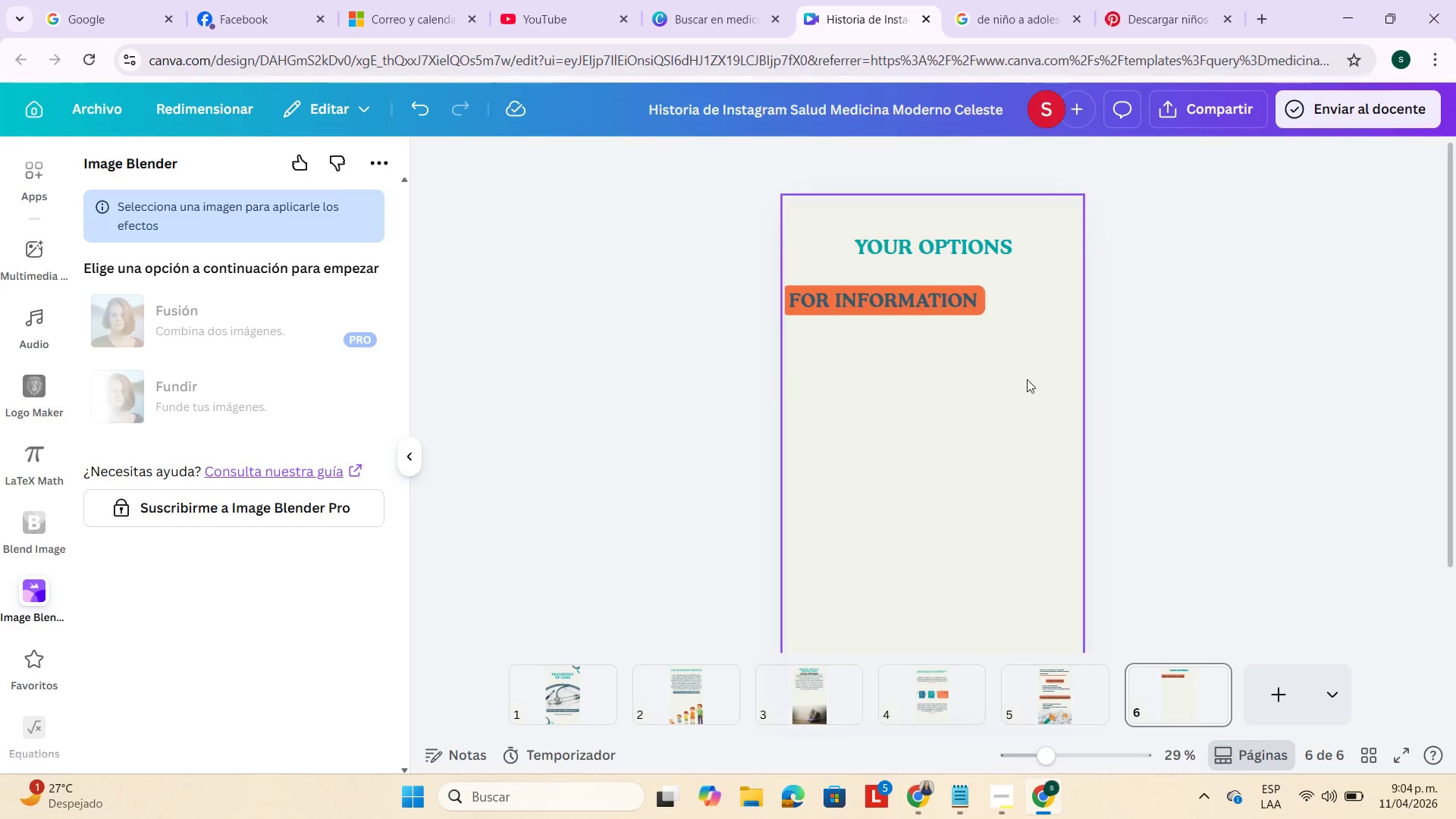 
left_click([985, 9])
 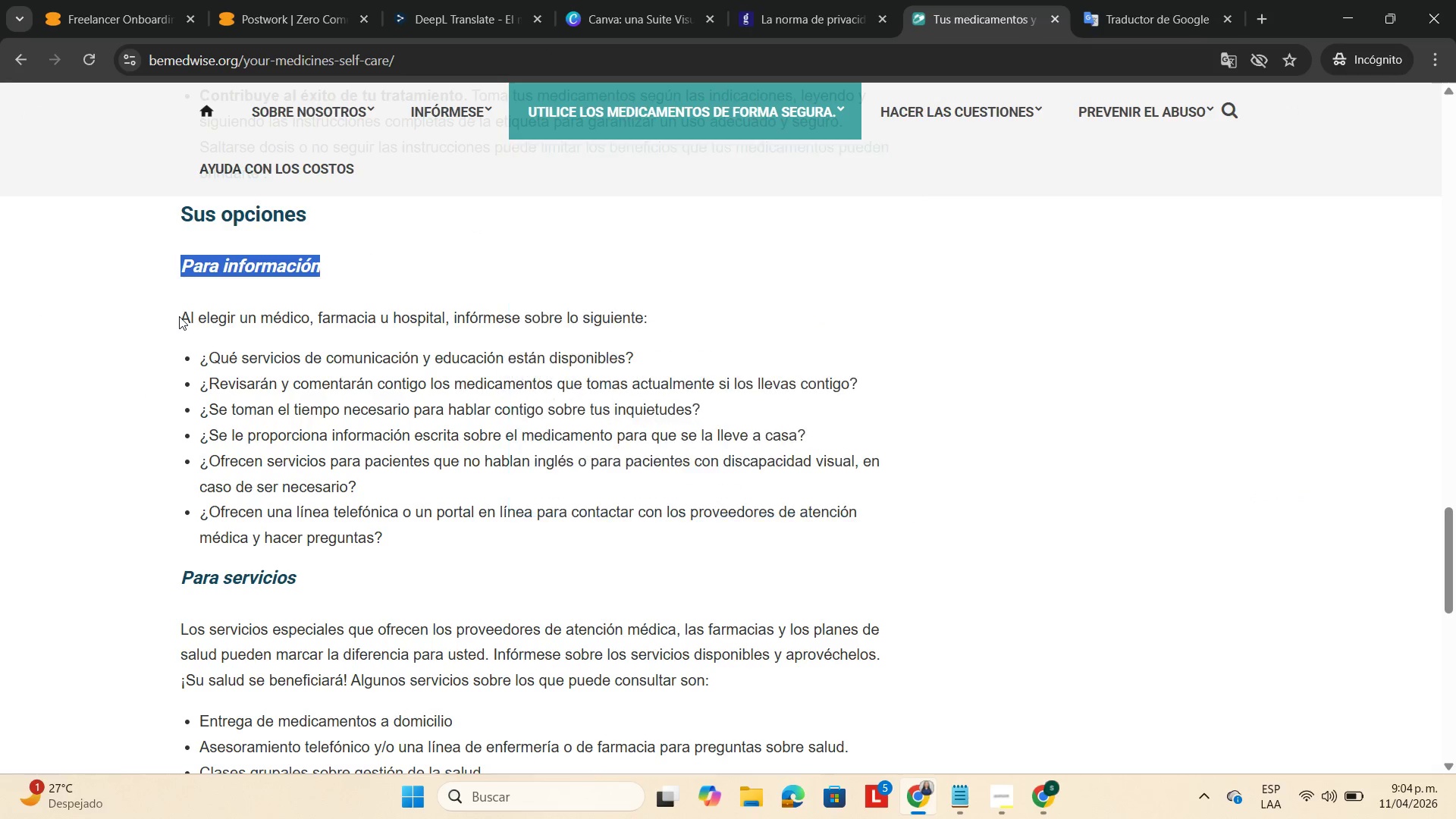 
left_click_drag(start_coordinate=[179, 316], to_coordinate=[858, 541])
 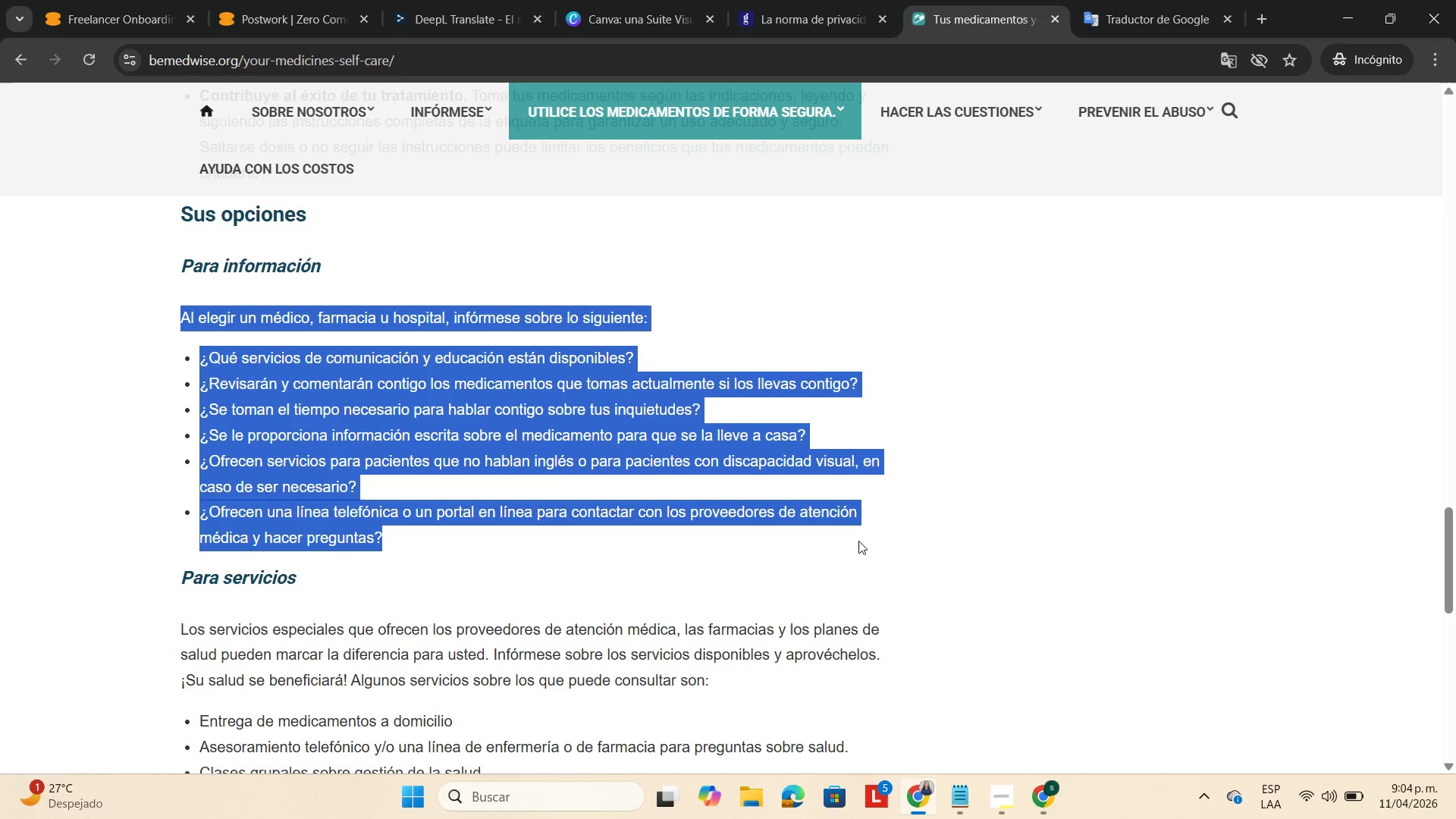 
key(Control+C)
 